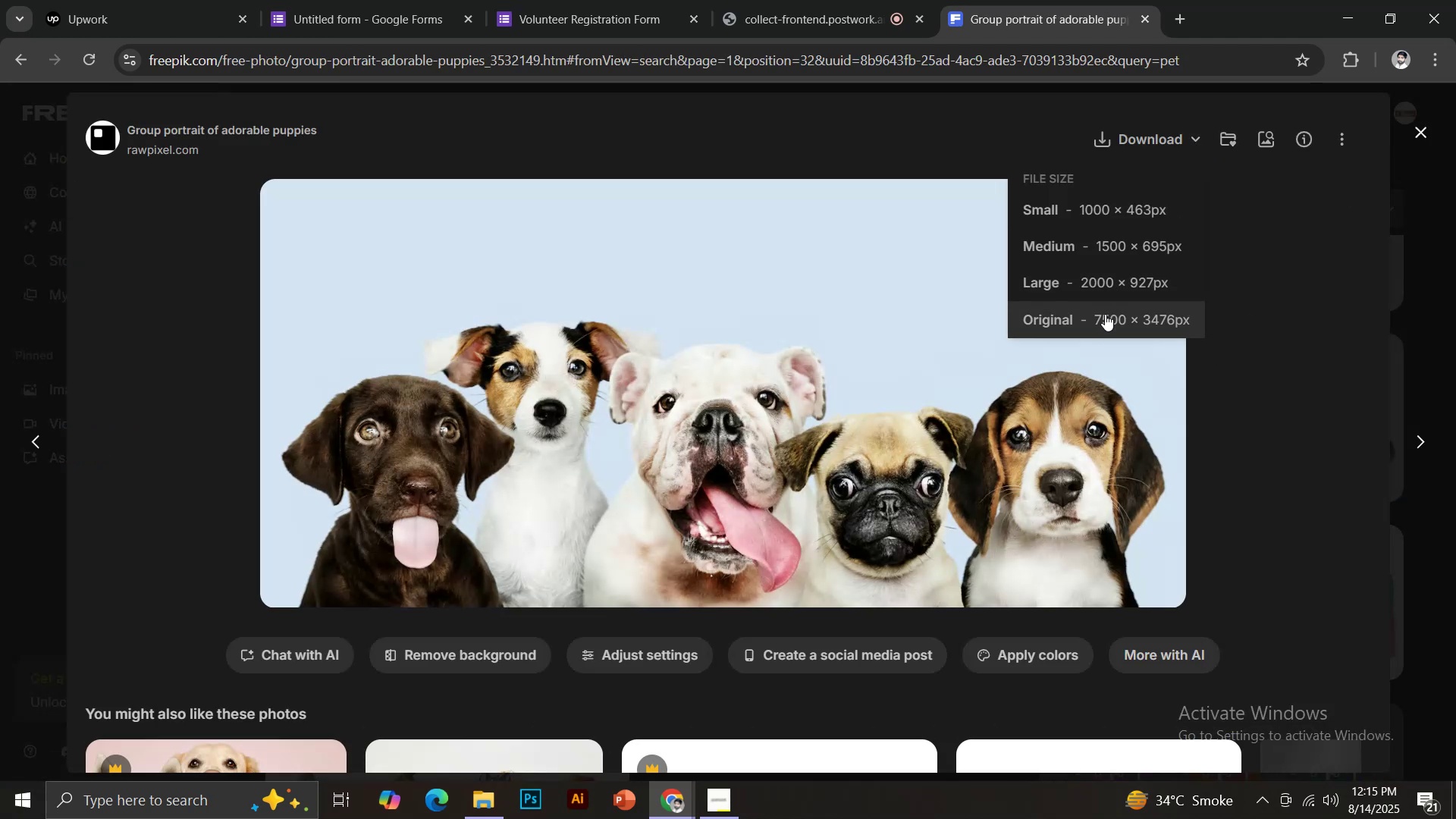 
left_click([1107, 287])
 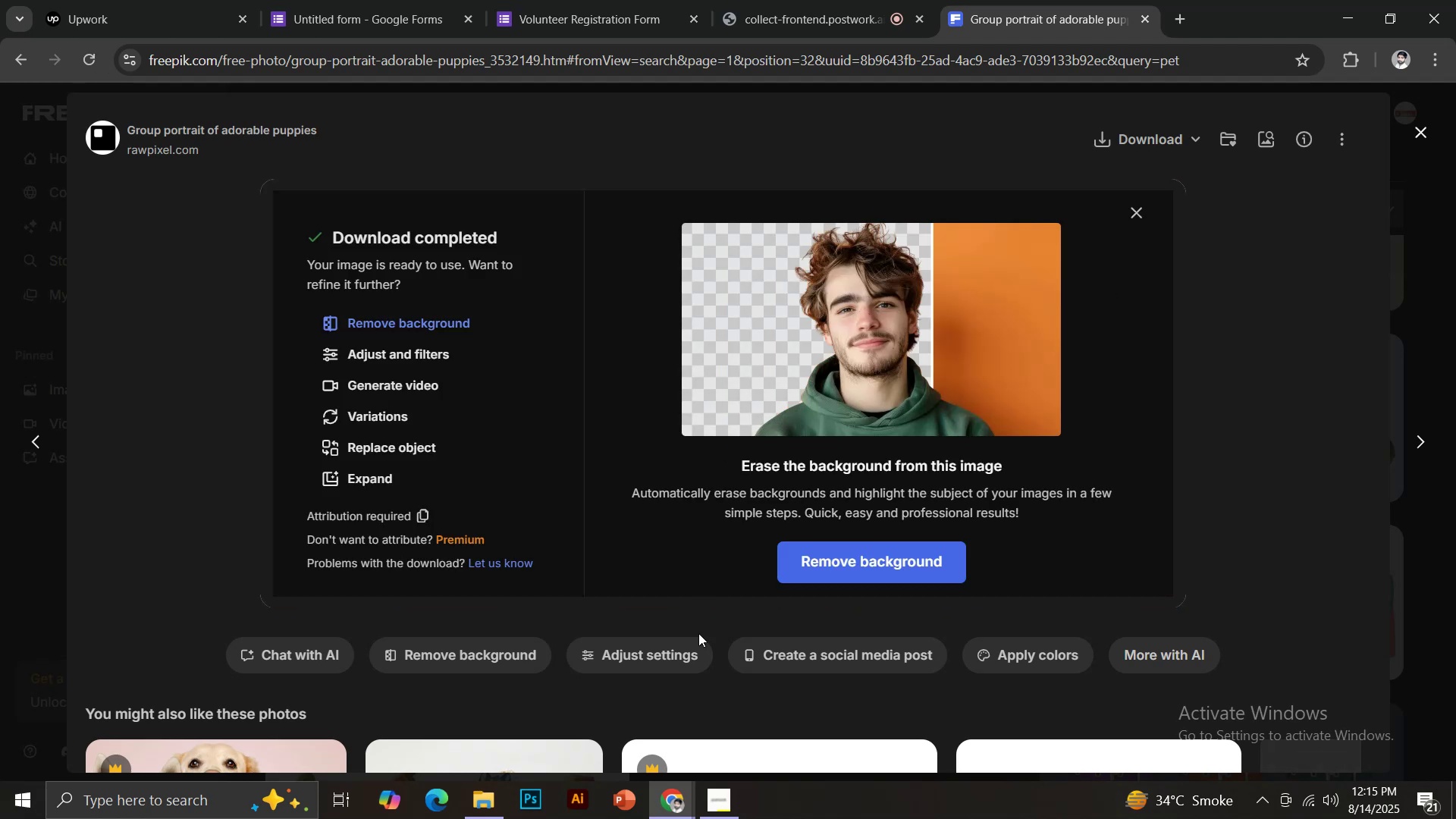 
left_click([395, 0])
 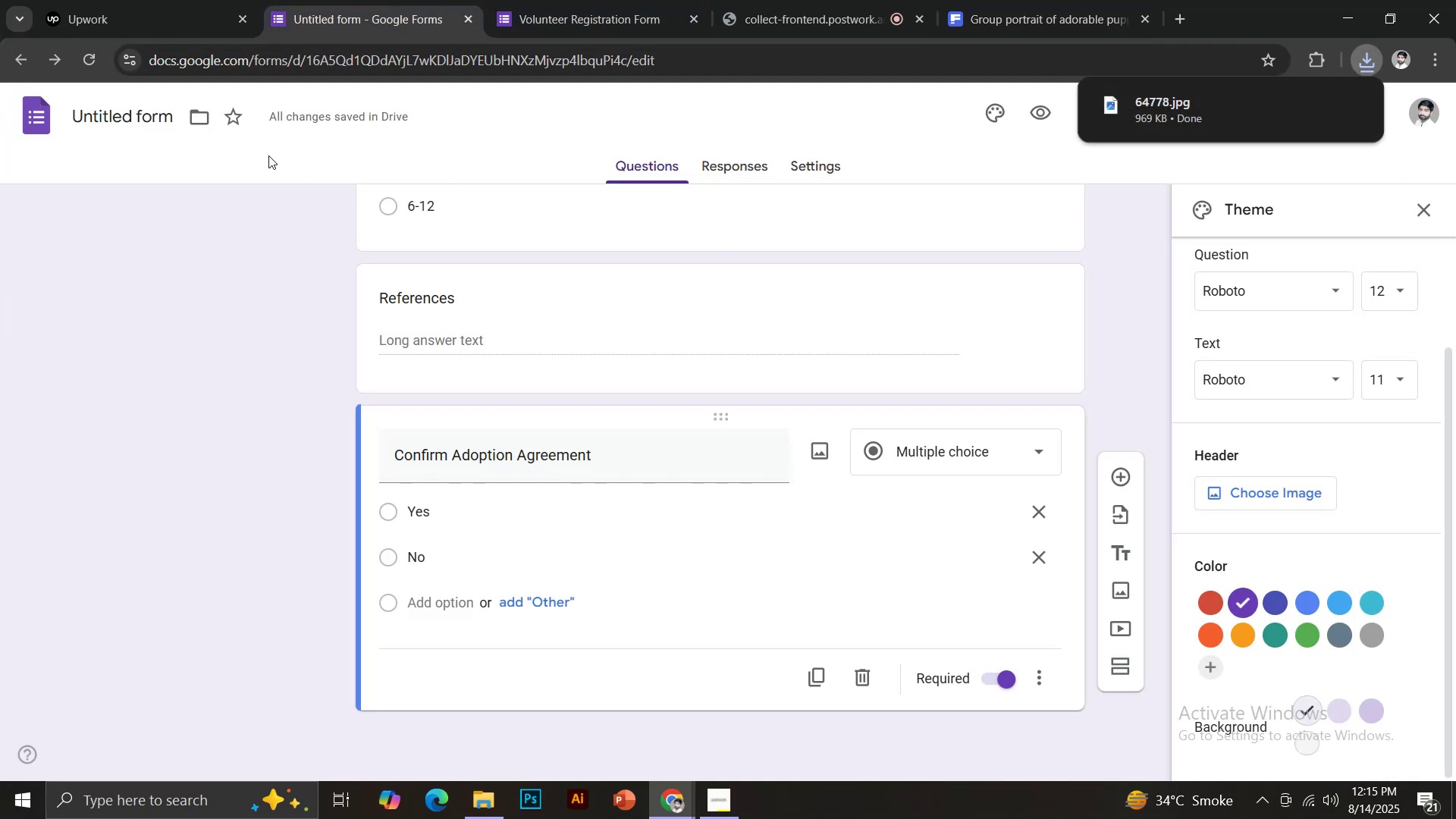 
left_click([161, 116])
 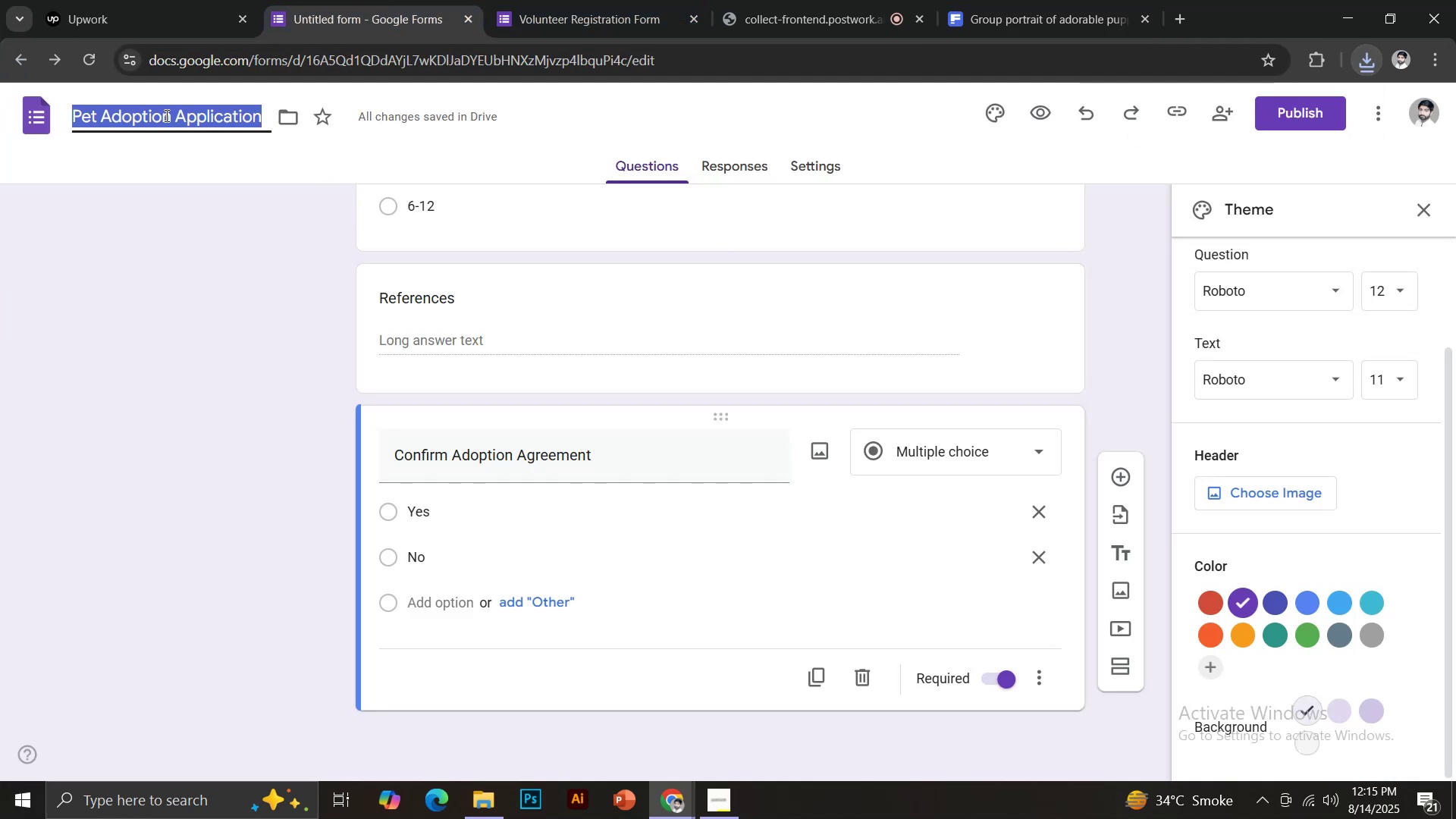 
left_click([206, 154])
 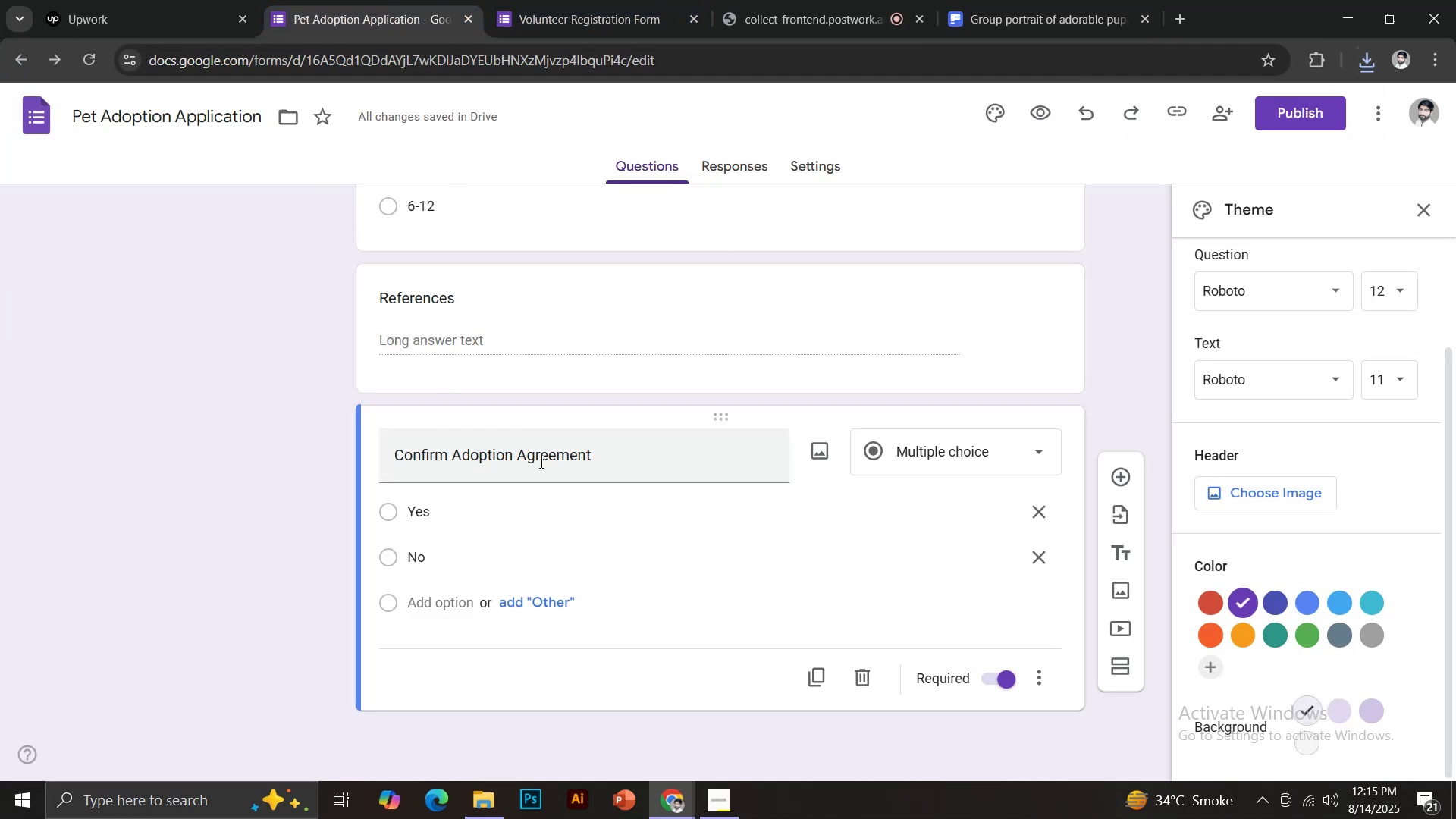 
scroll: coordinate [1215, 468], scroll_direction: up, amount: 17.0
 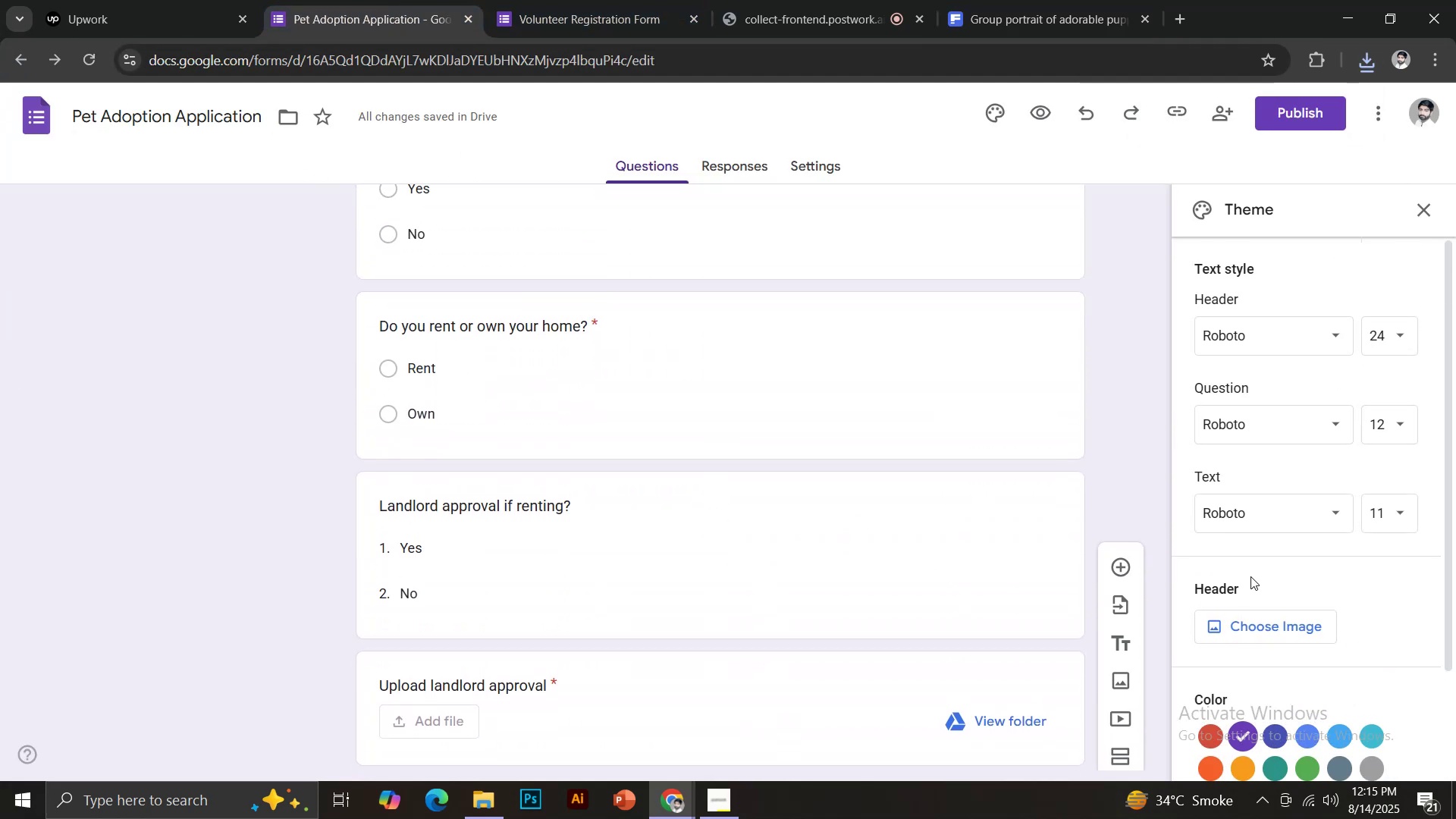 
left_click([1261, 620])
 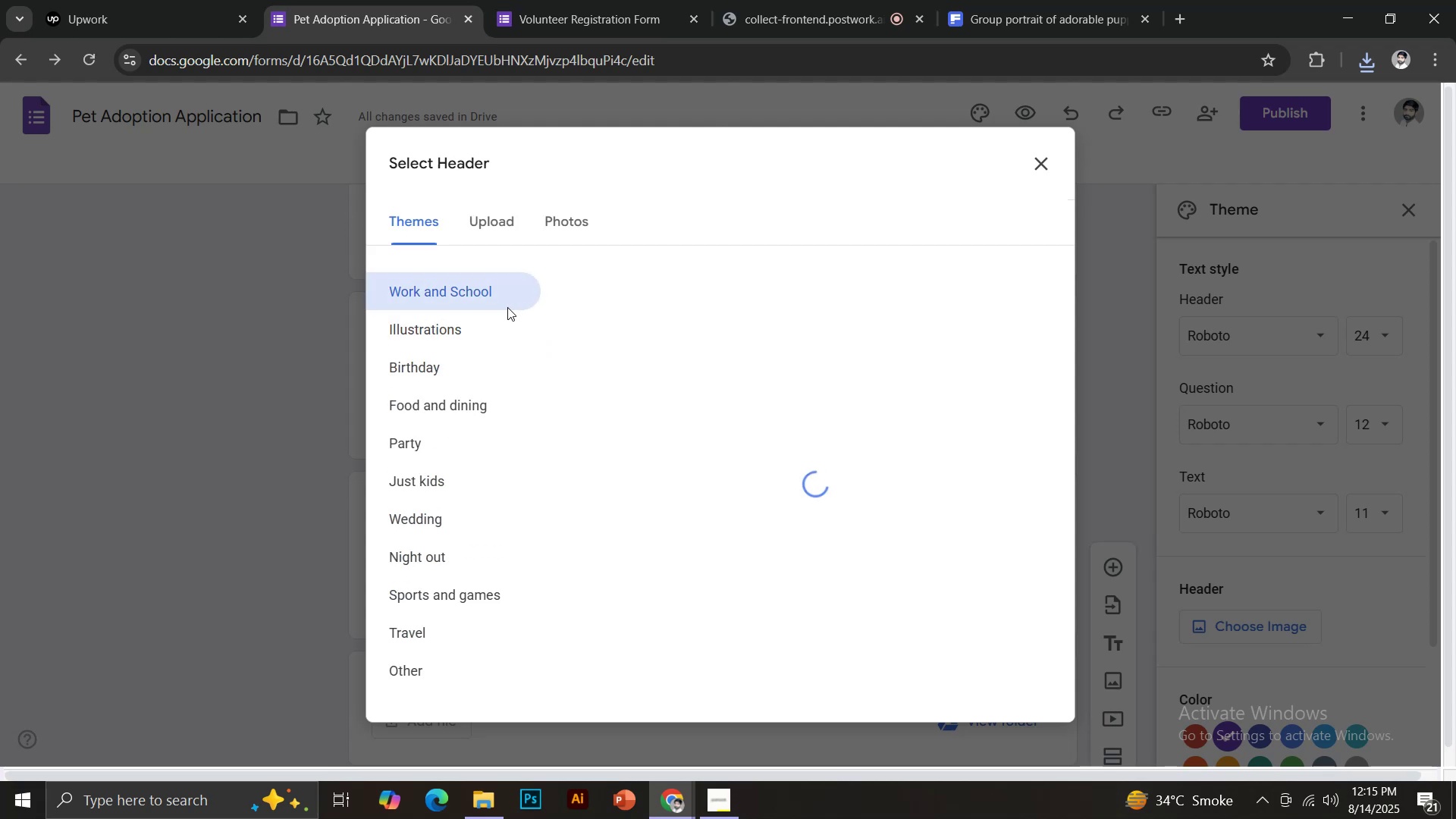 
left_click([490, 218])
 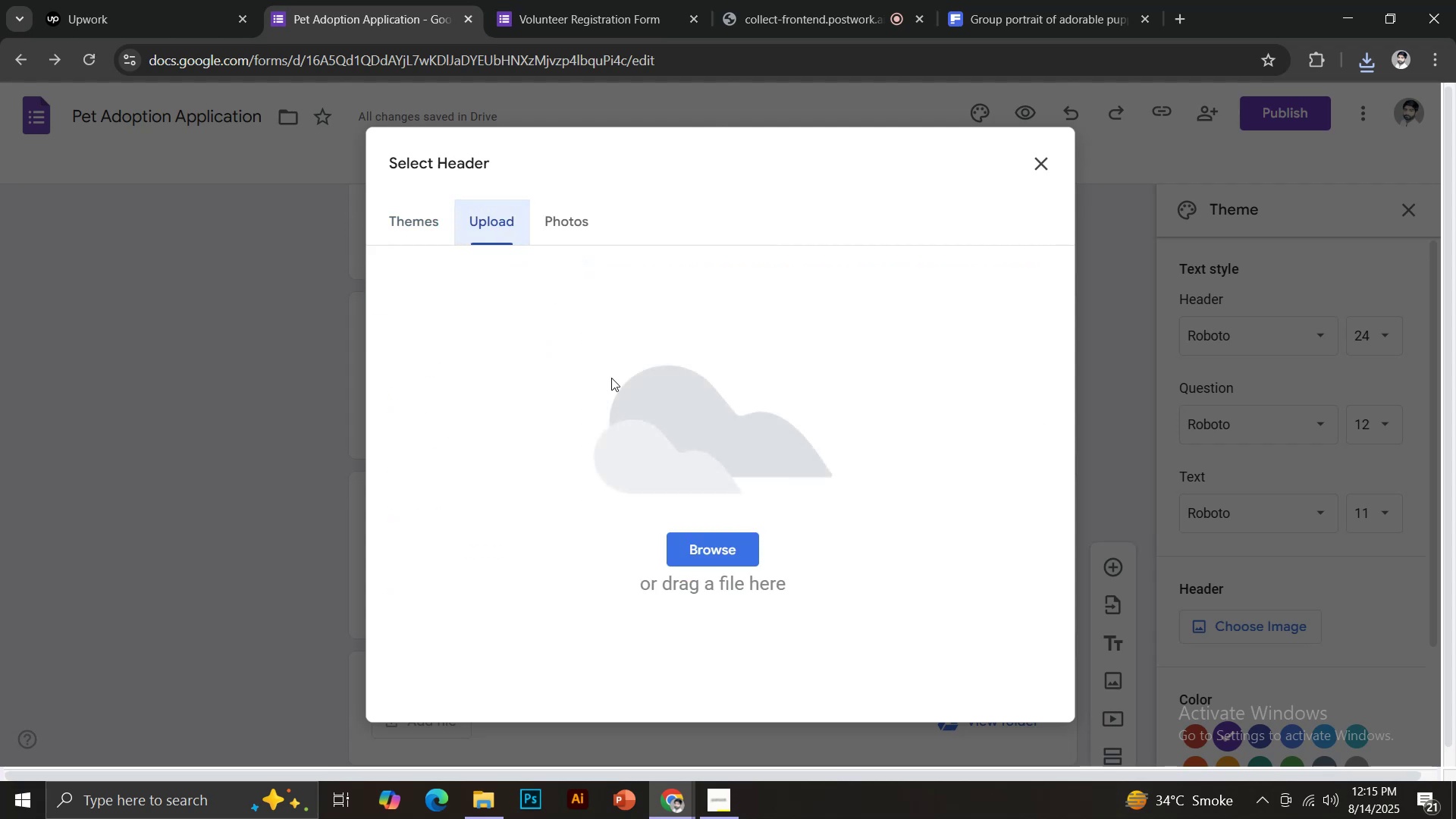 
left_click([691, 535])
 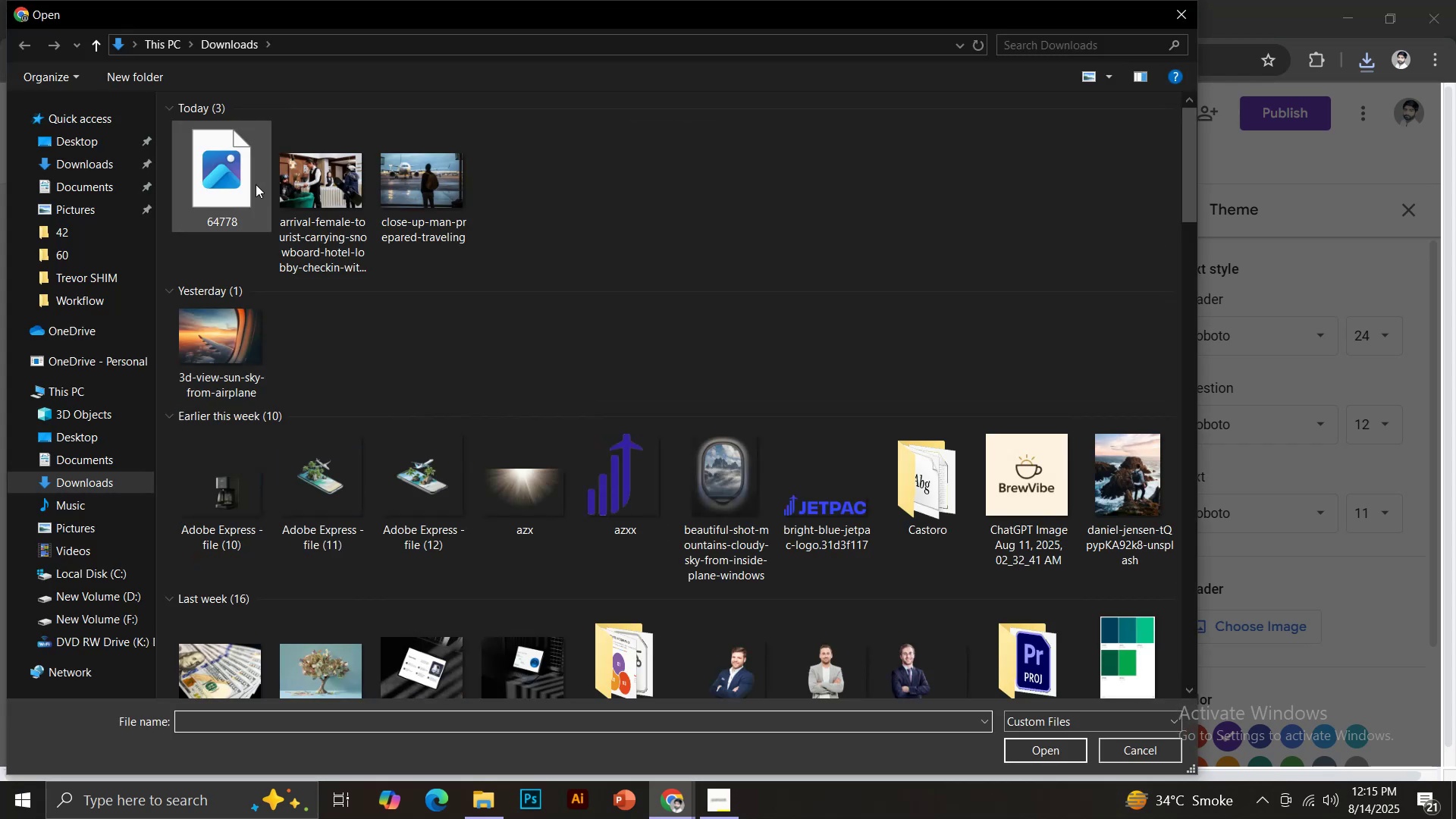 
double_click([236, 176])
 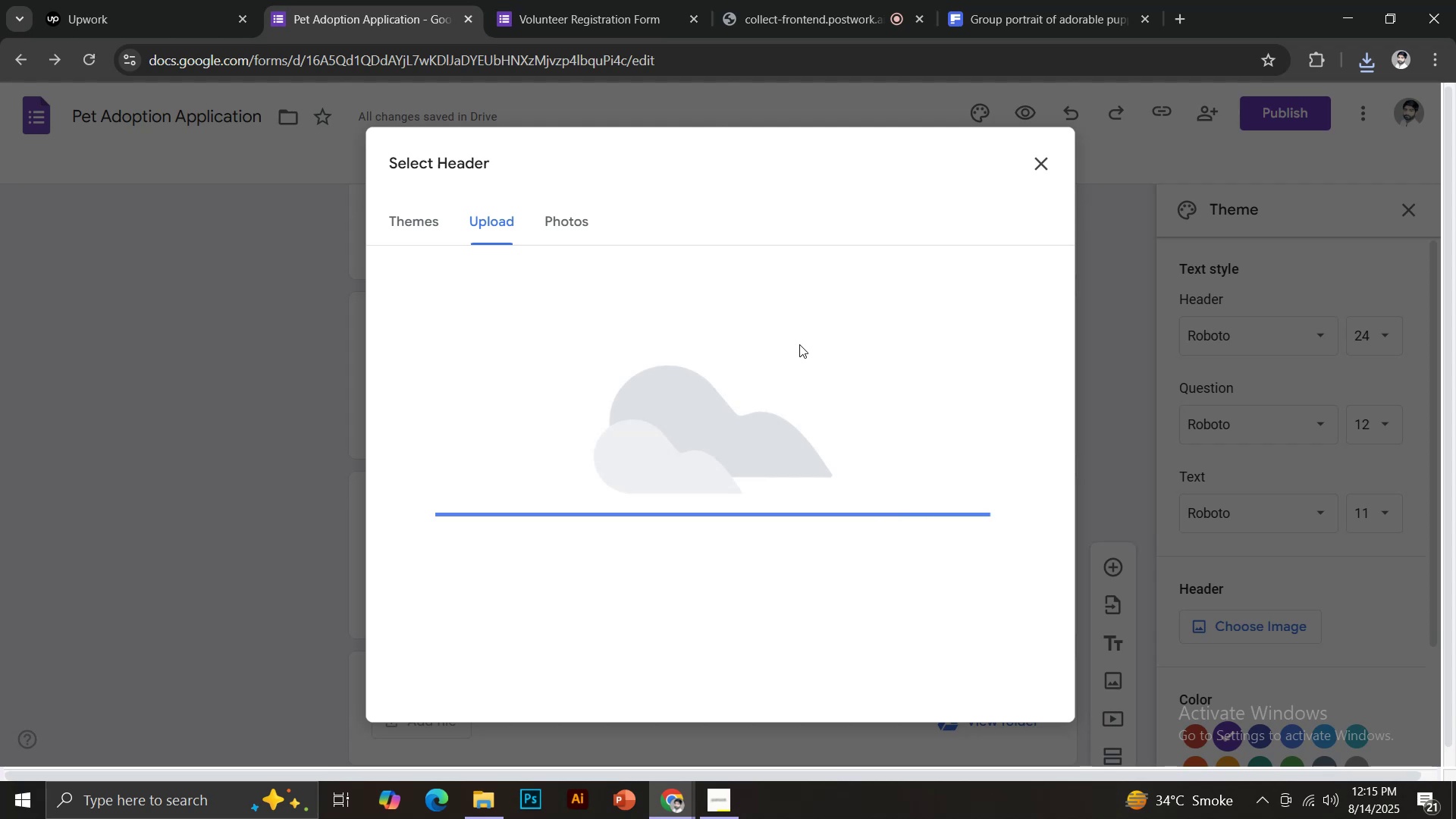 
wait(6.6)
 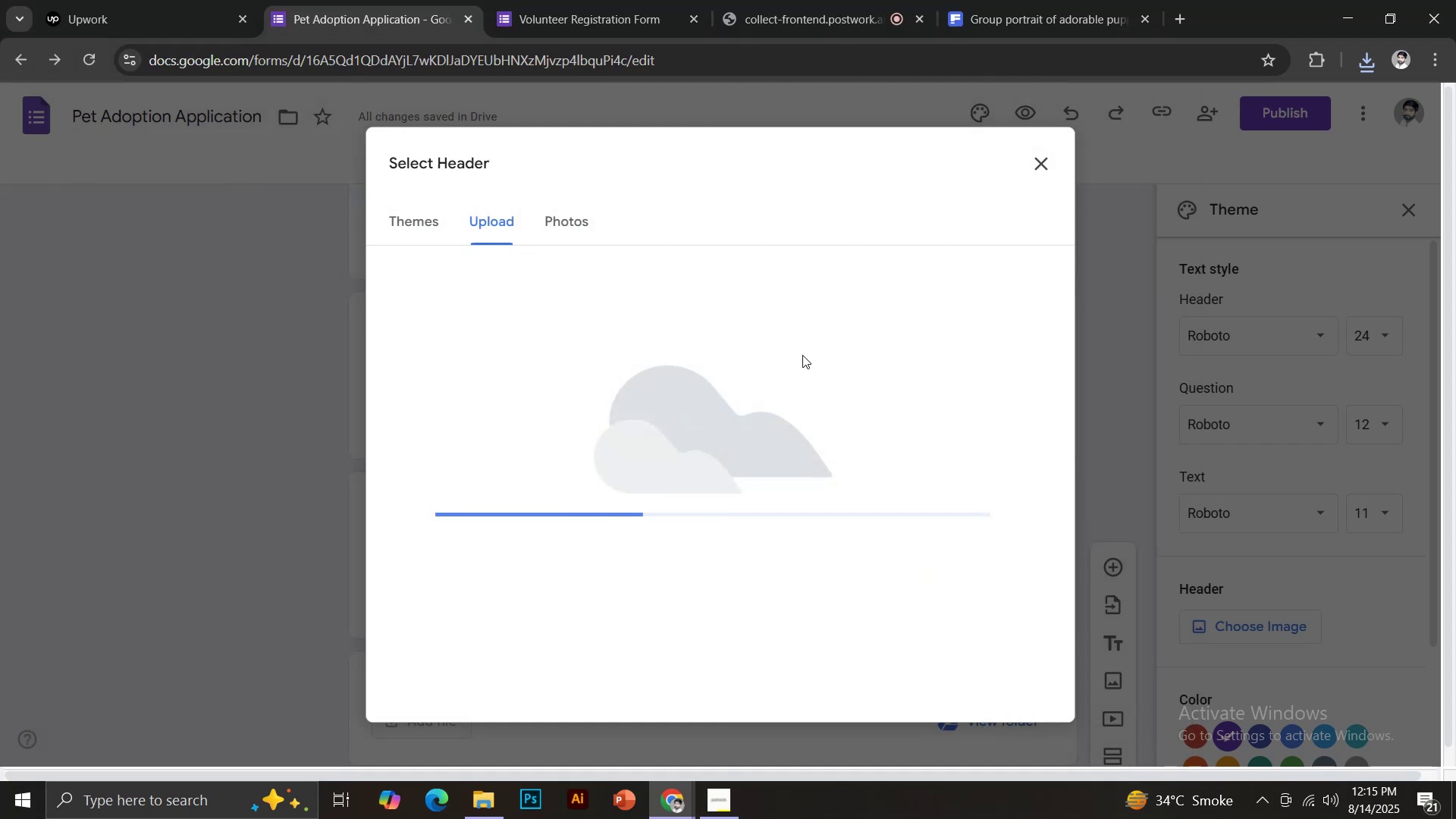 
mouse_move([984, 646])
 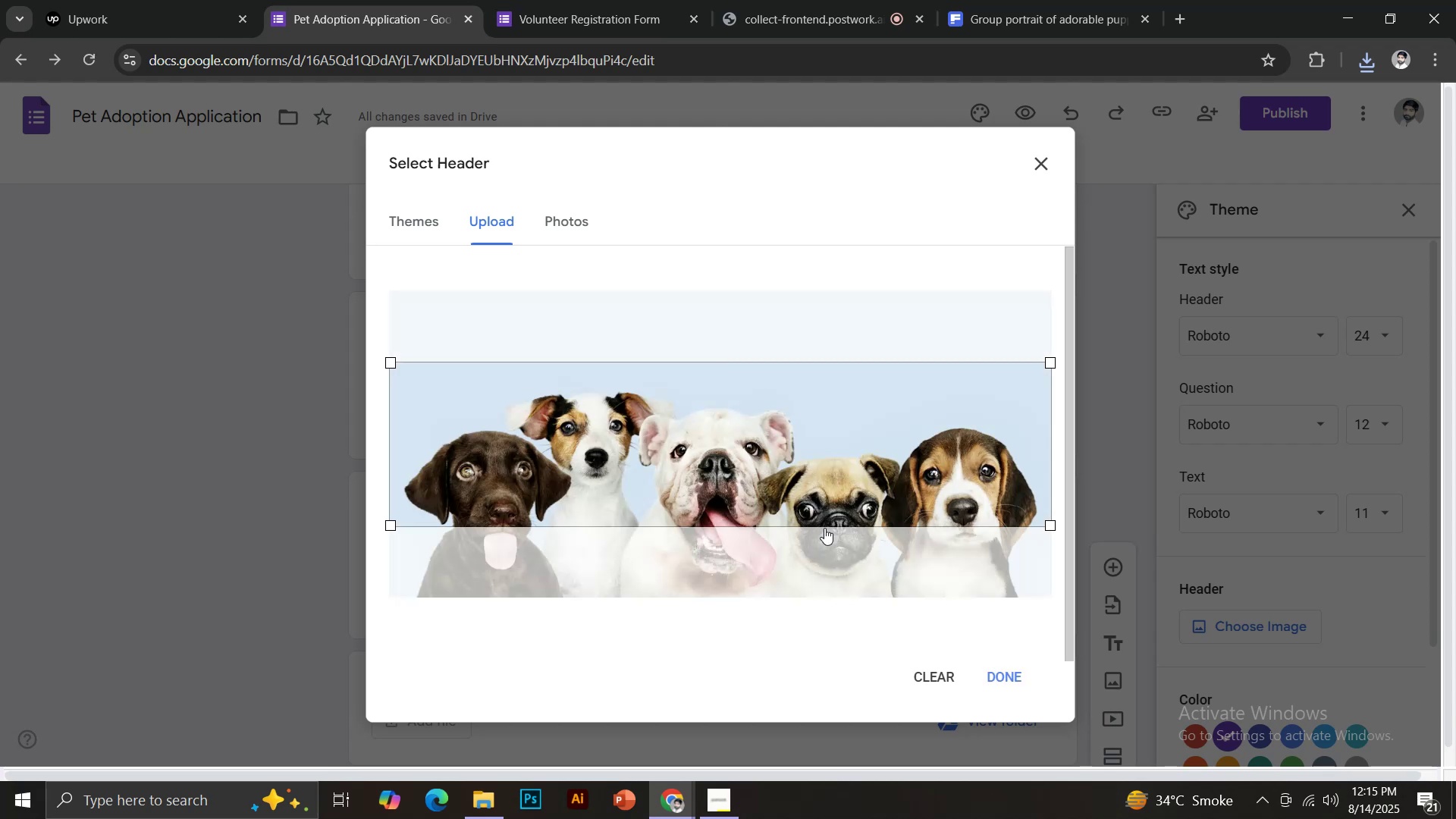 
left_click_drag(start_coordinate=[801, 488], to_coordinate=[809, 542])
 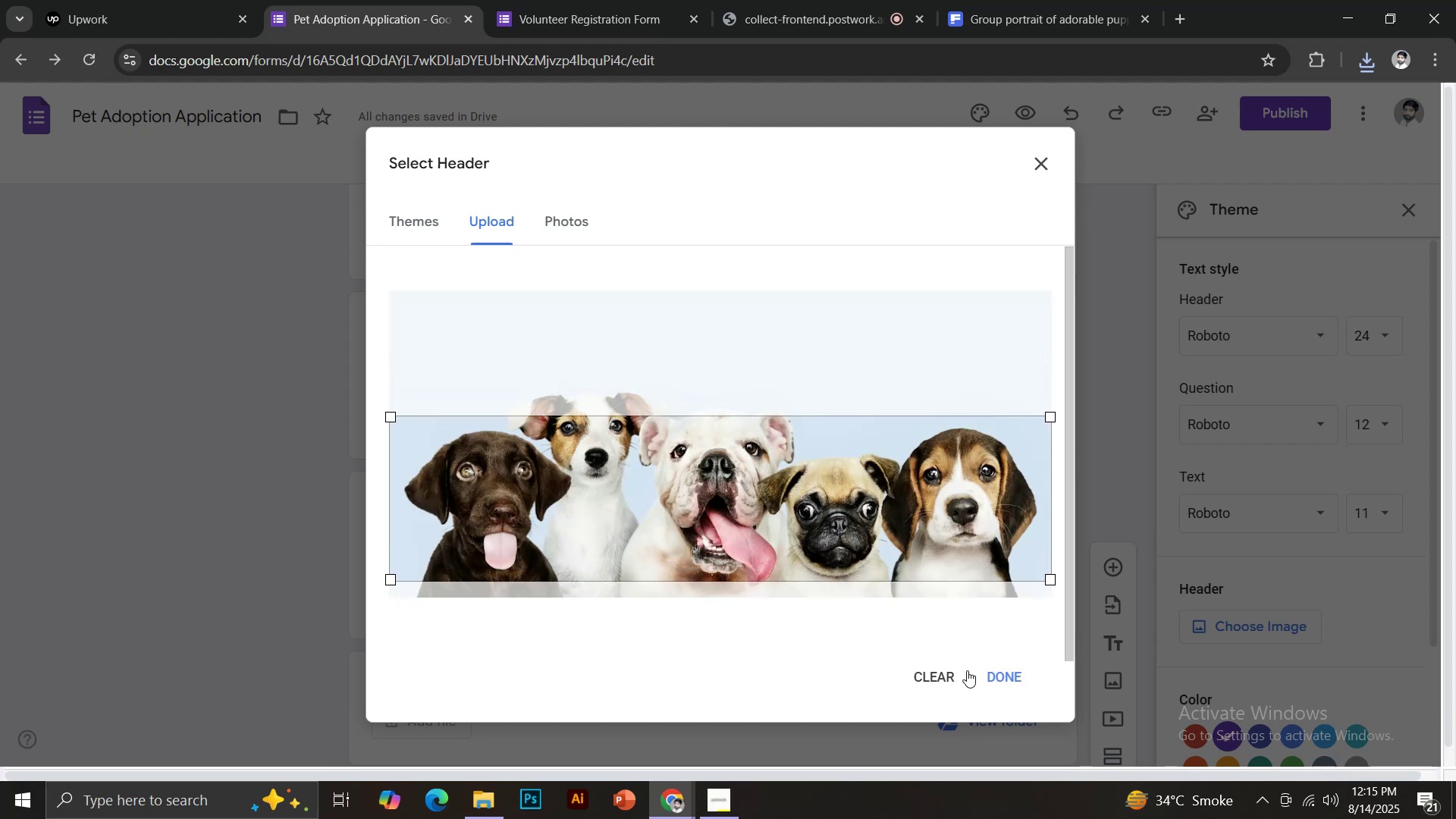 
left_click([1006, 676])
 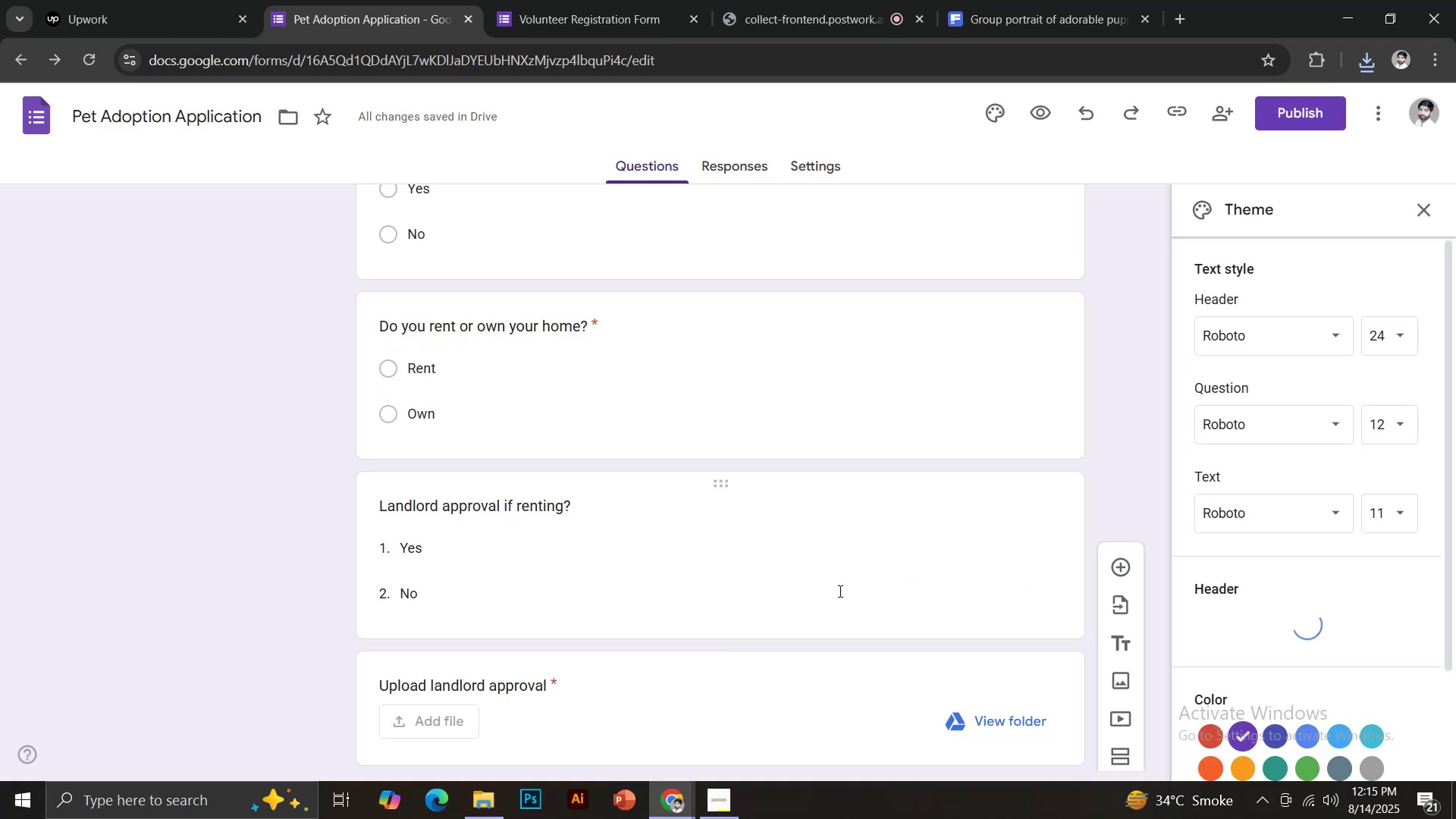 
scroll: coordinate [700, 516], scroll_direction: up, amount: 18.0
 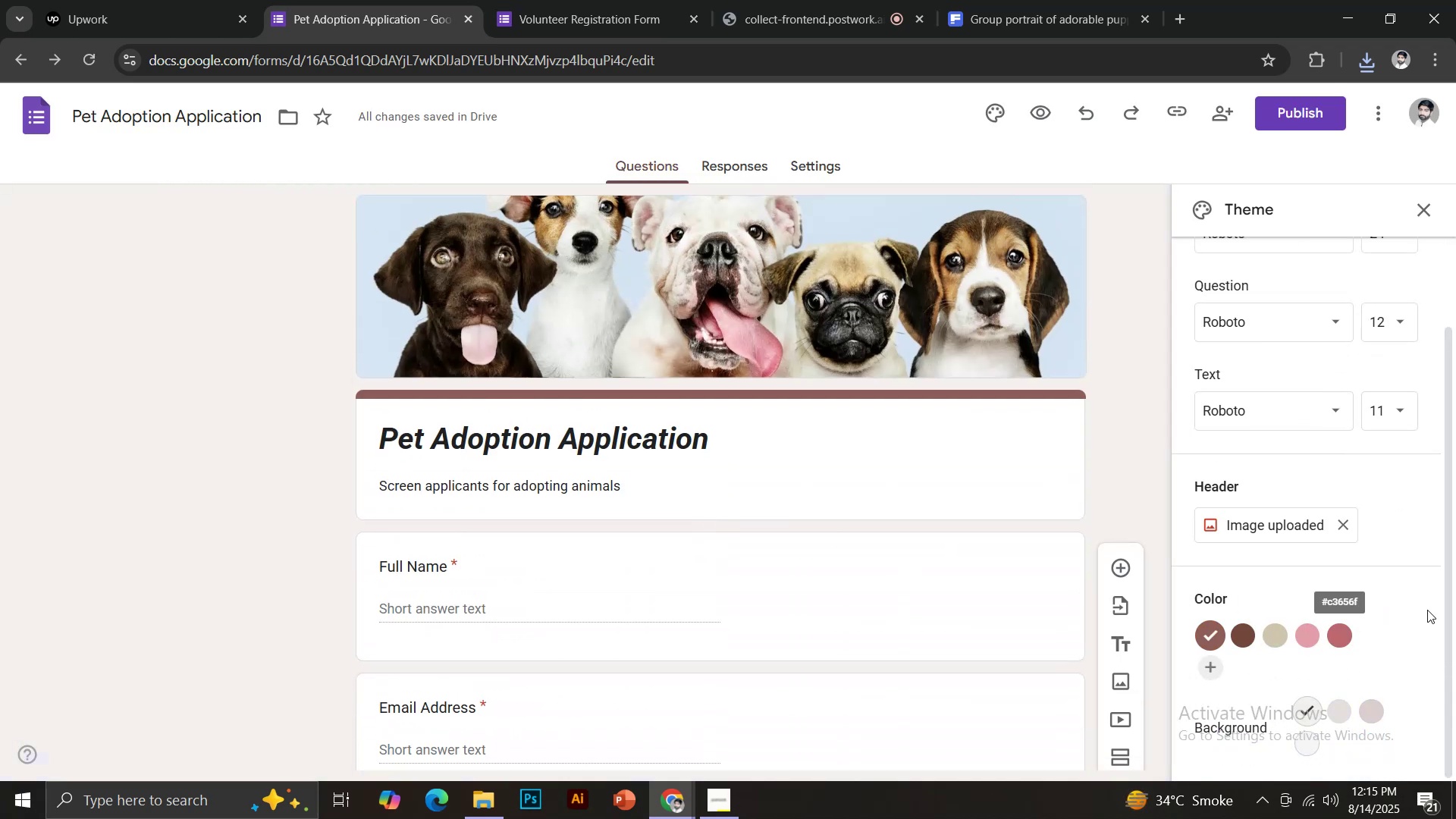 
scroll: coordinate [1233, 667], scroll_direction: down, amount: 5.0
 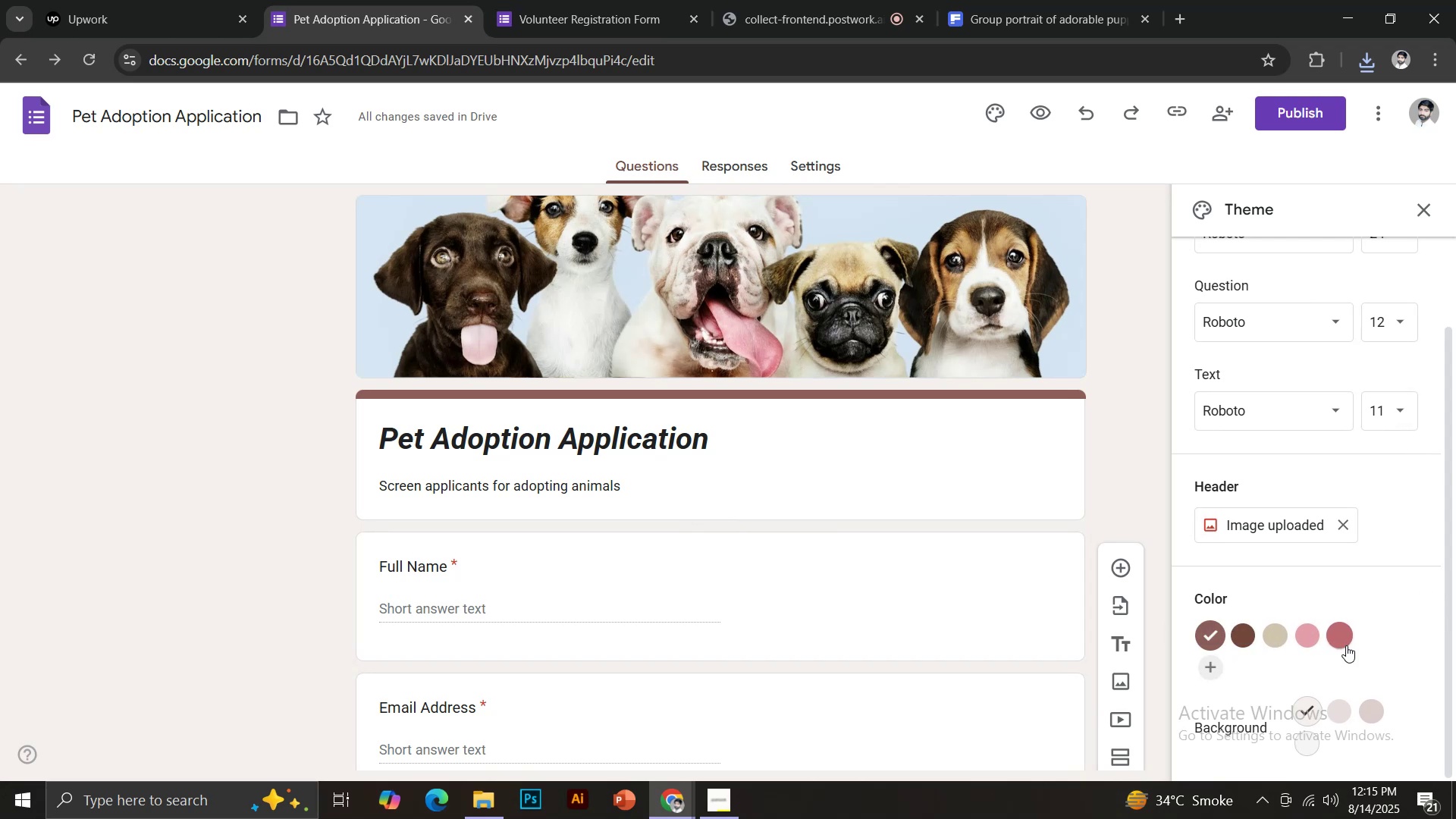 
left_click([1345, 644])
 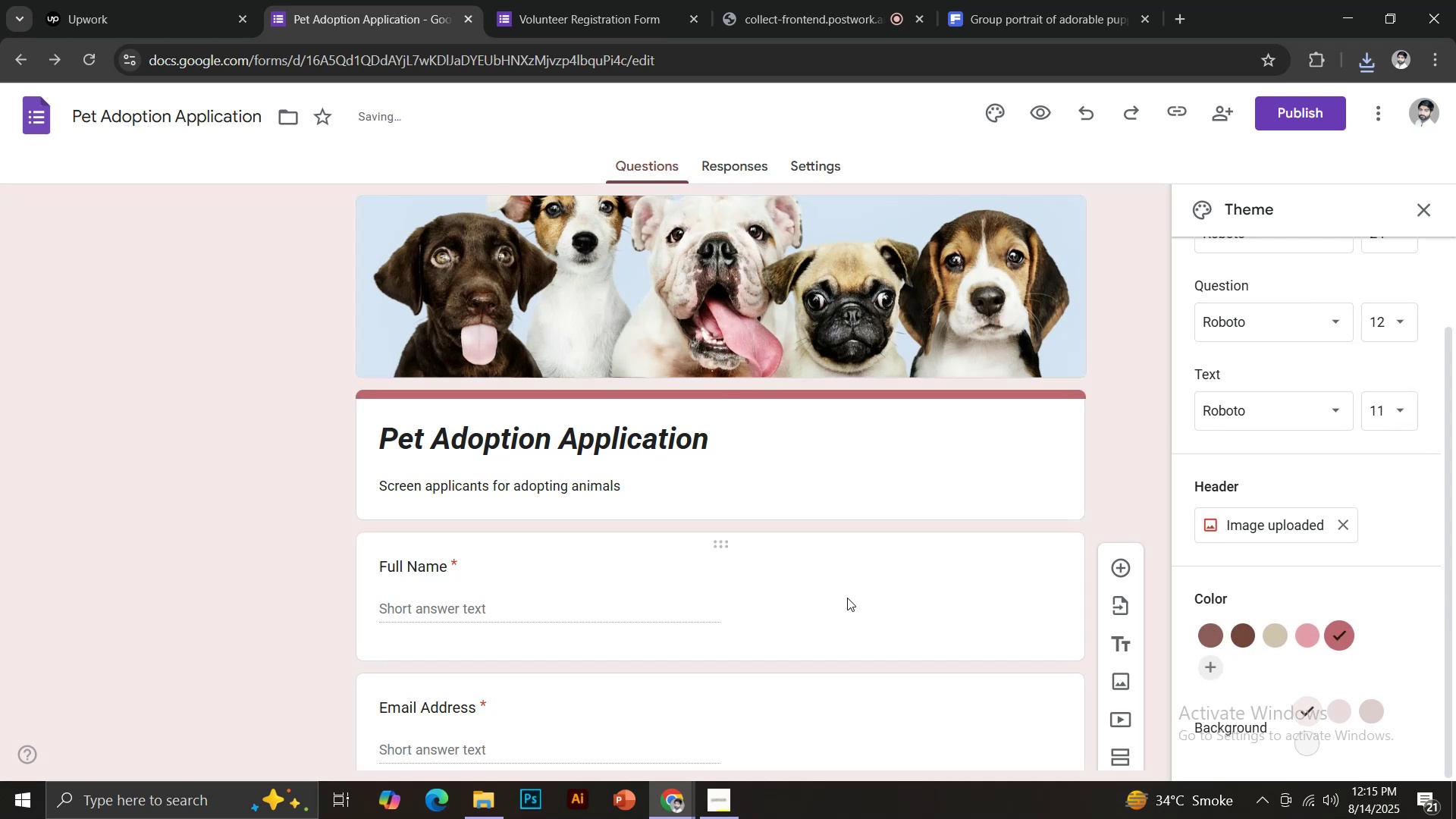 
scroll: coordinate [814, 560], scroll_direction: down, amount: 2.0
 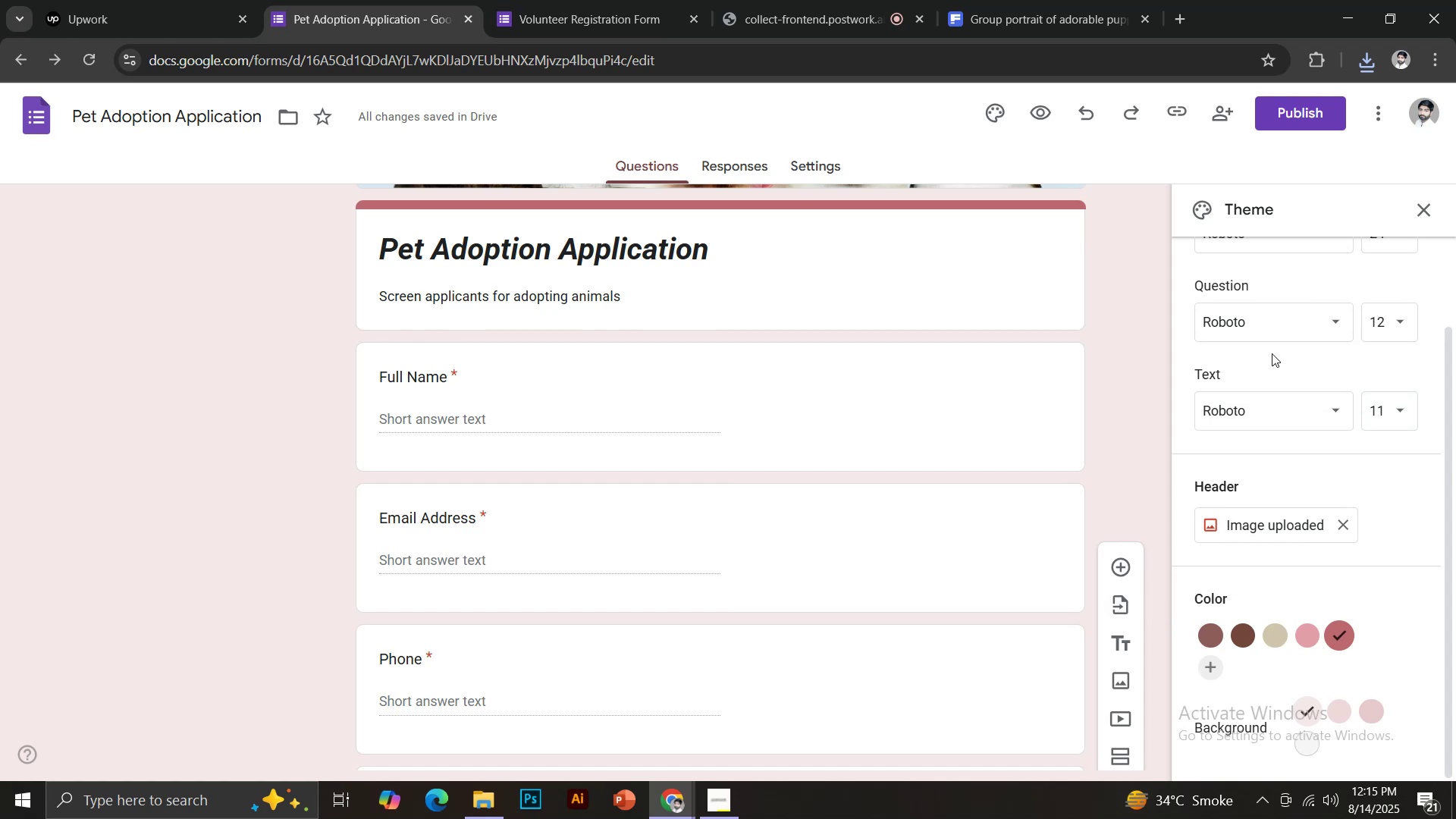 
wait(6.45)
 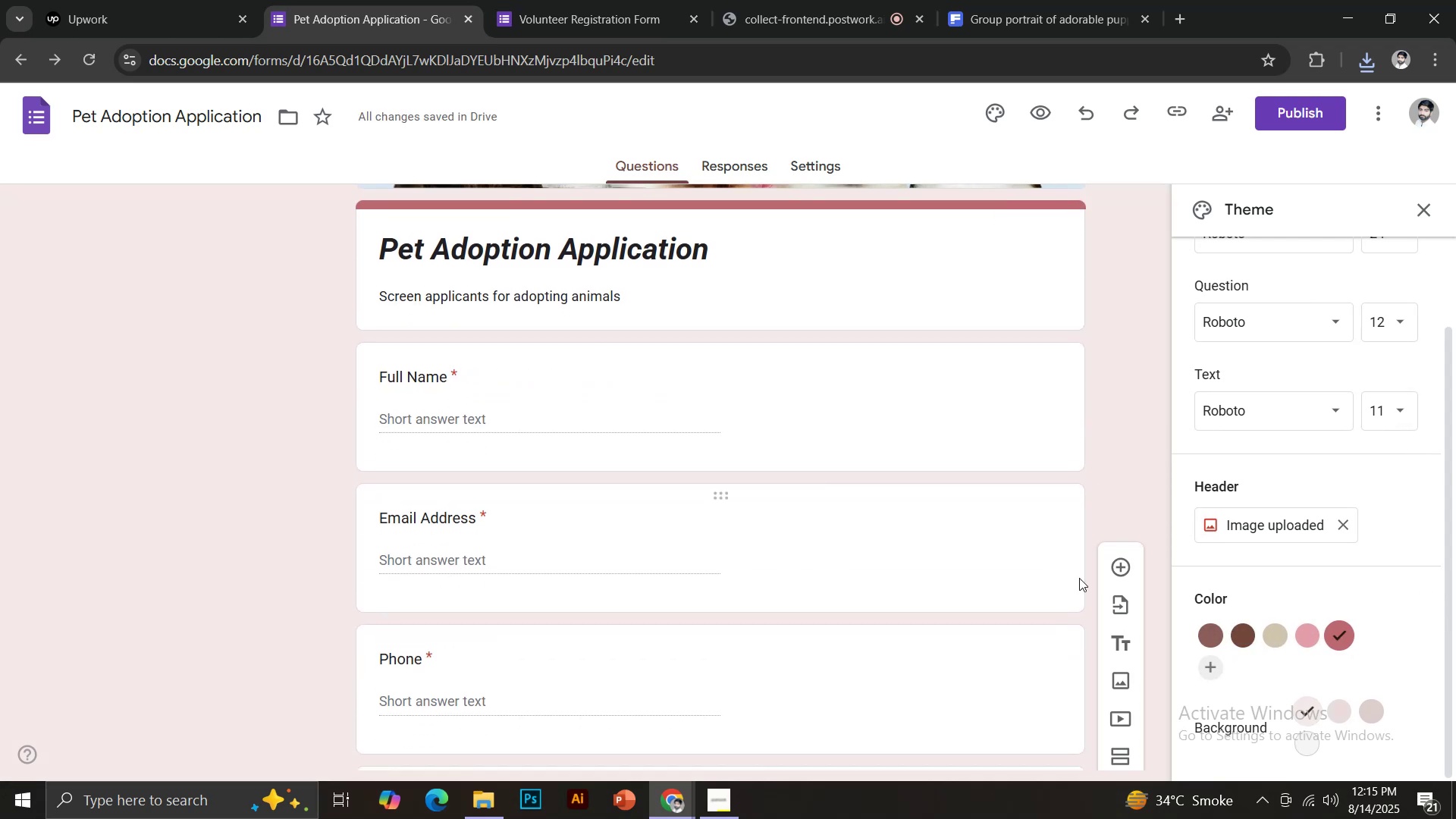 
left_click([1273, 439])
 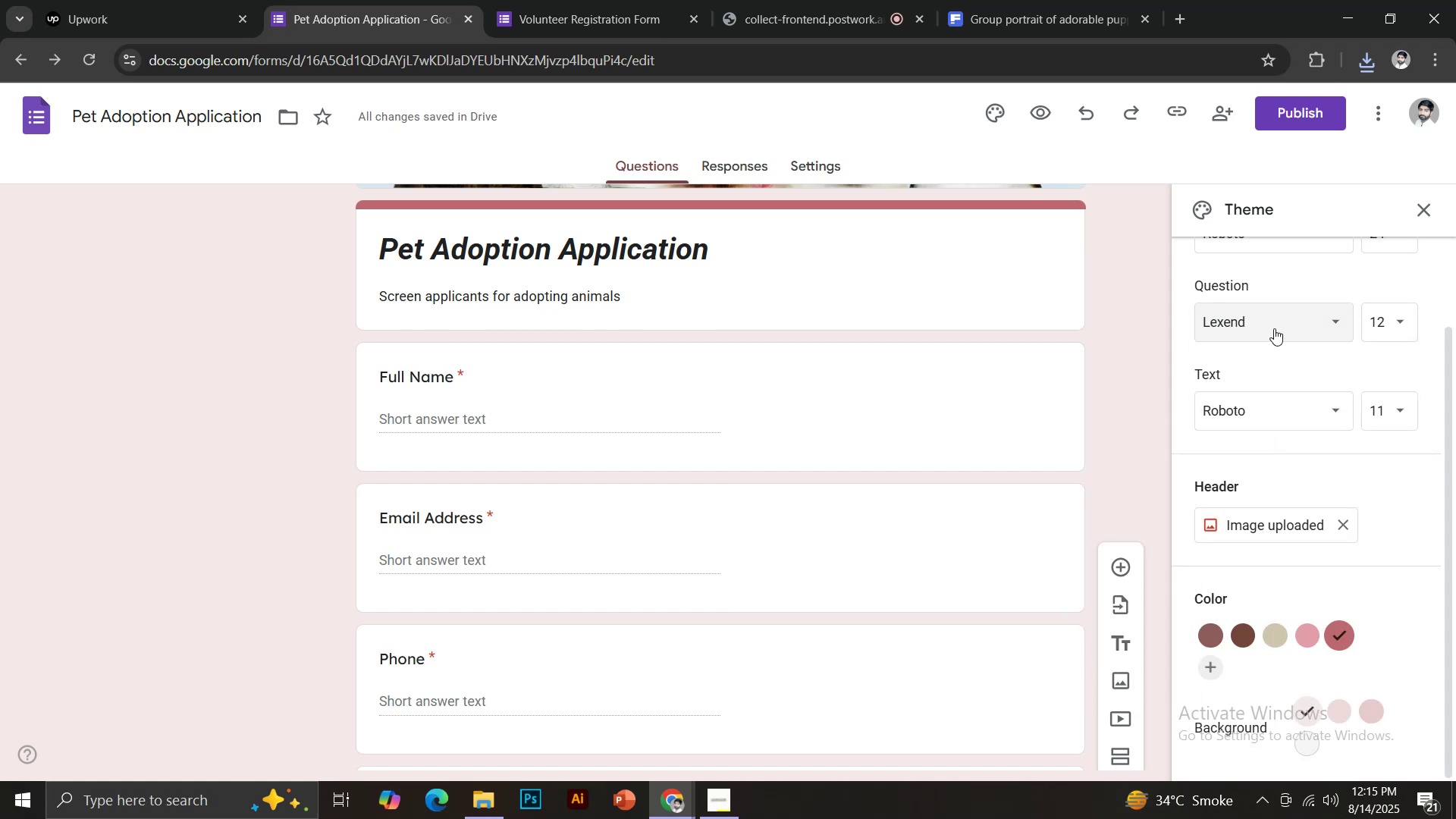 
wait(5.24)
 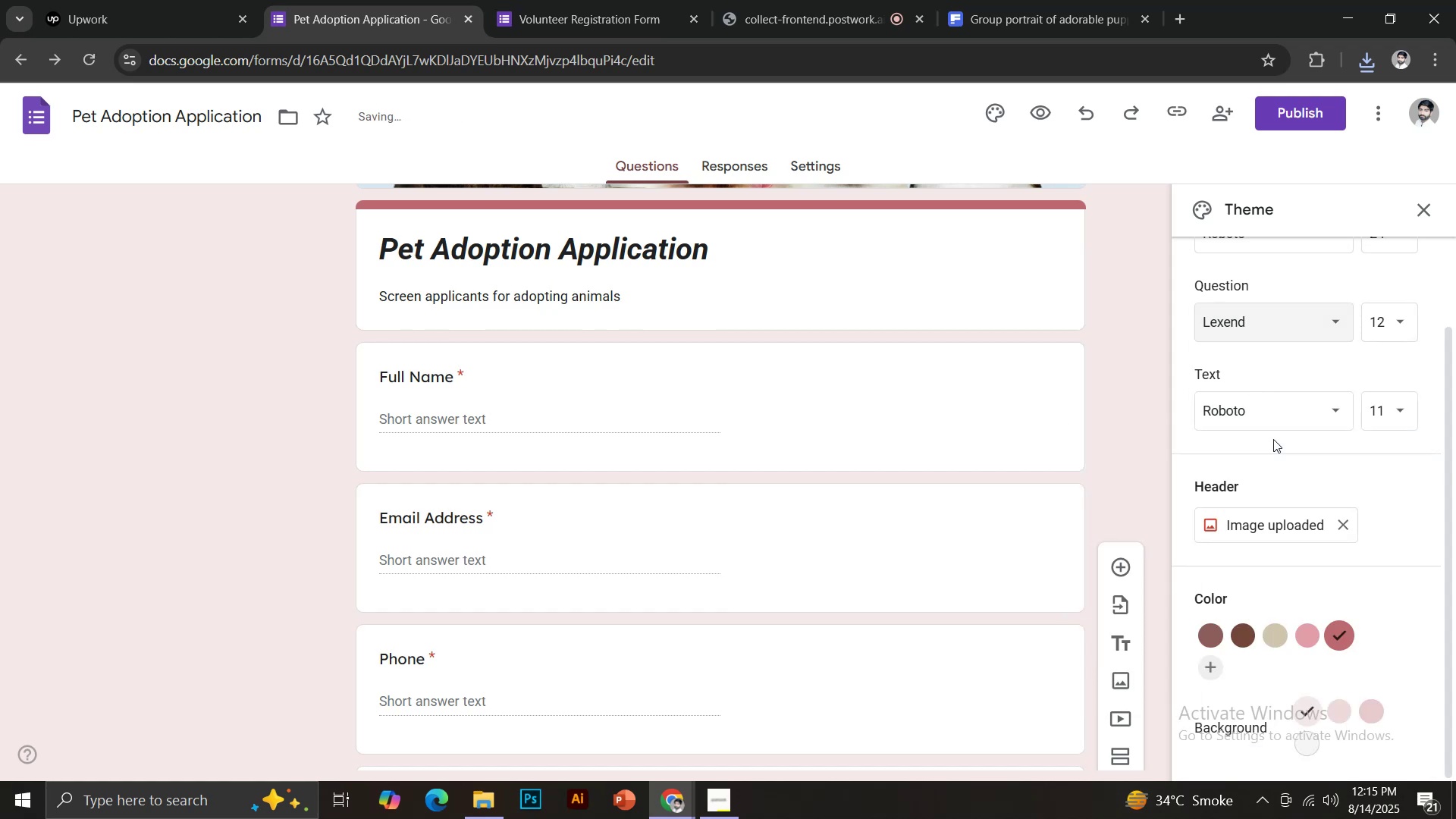 
left_click([1258, 420])
 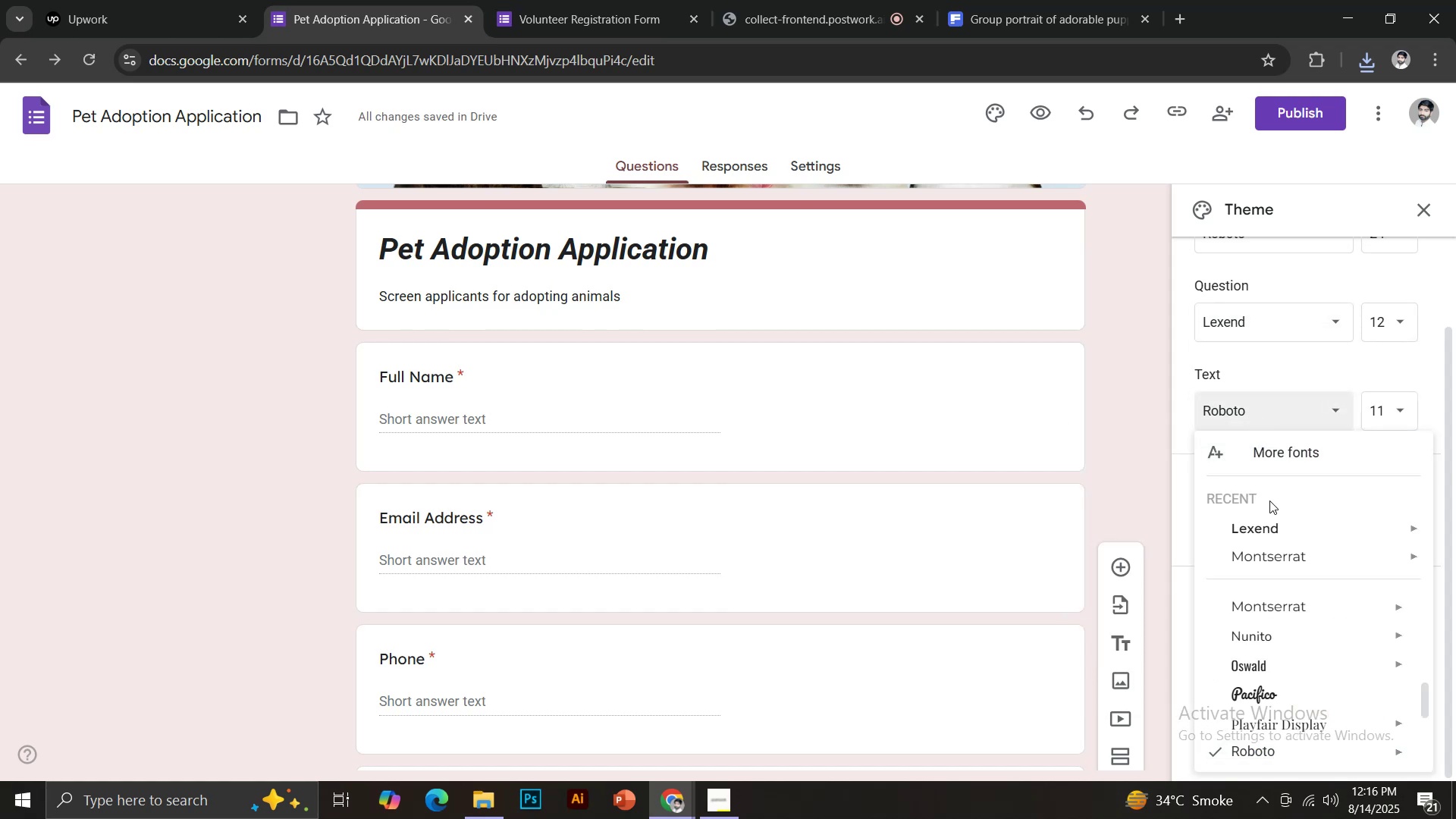 
left_click([1269, 557])
 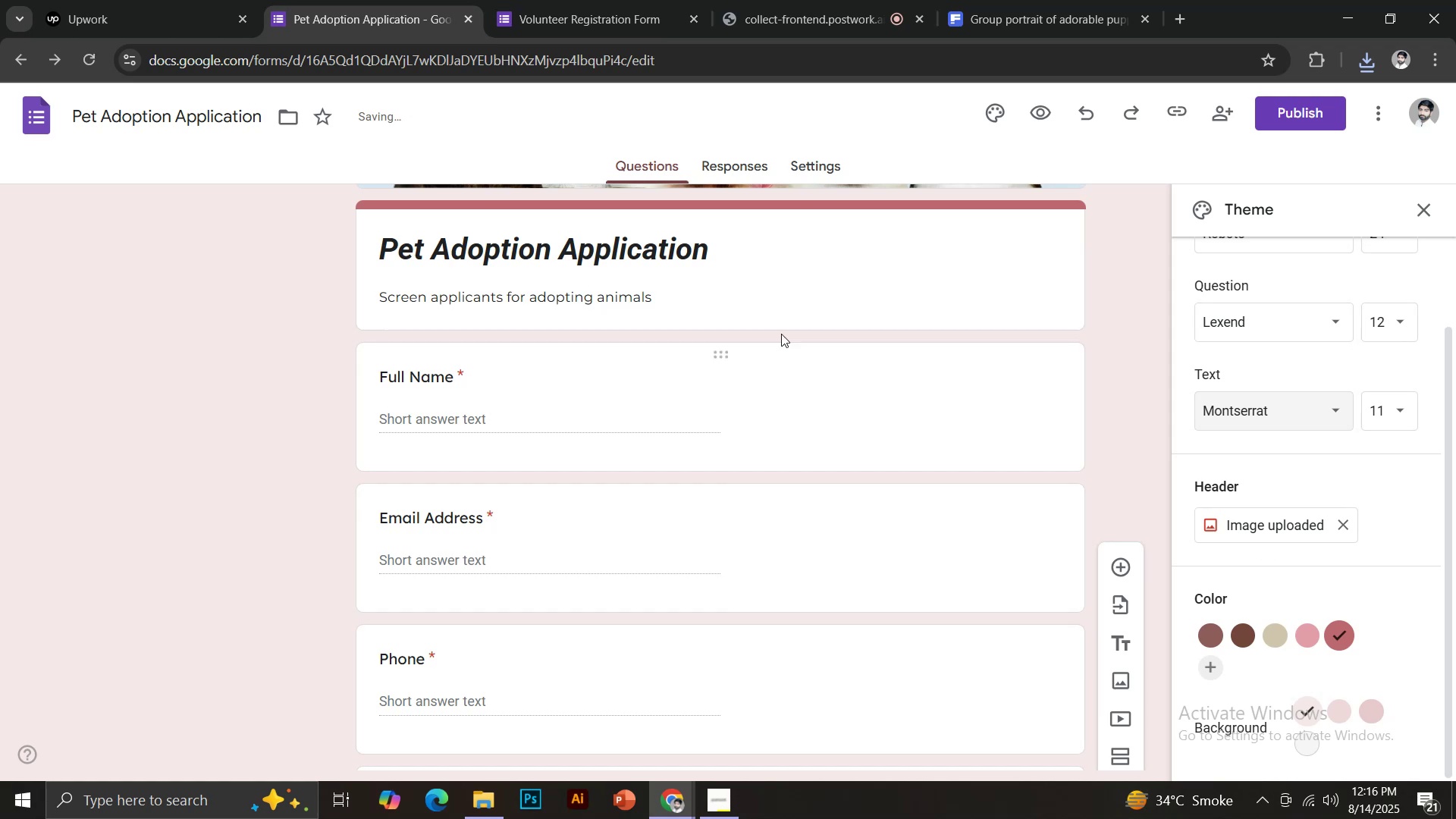 
left_click([676, 254])
 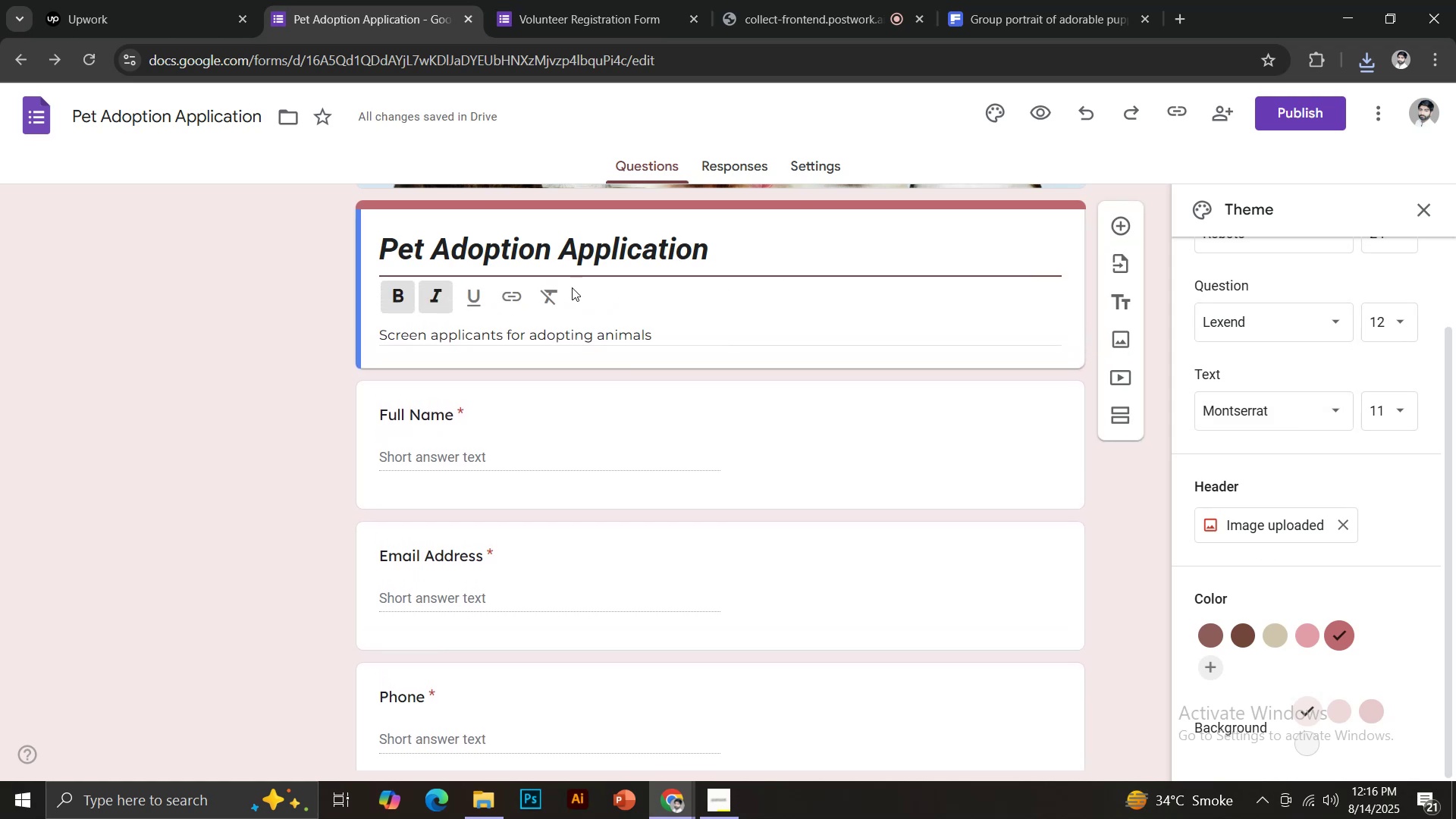 
left_click([432, 307])
 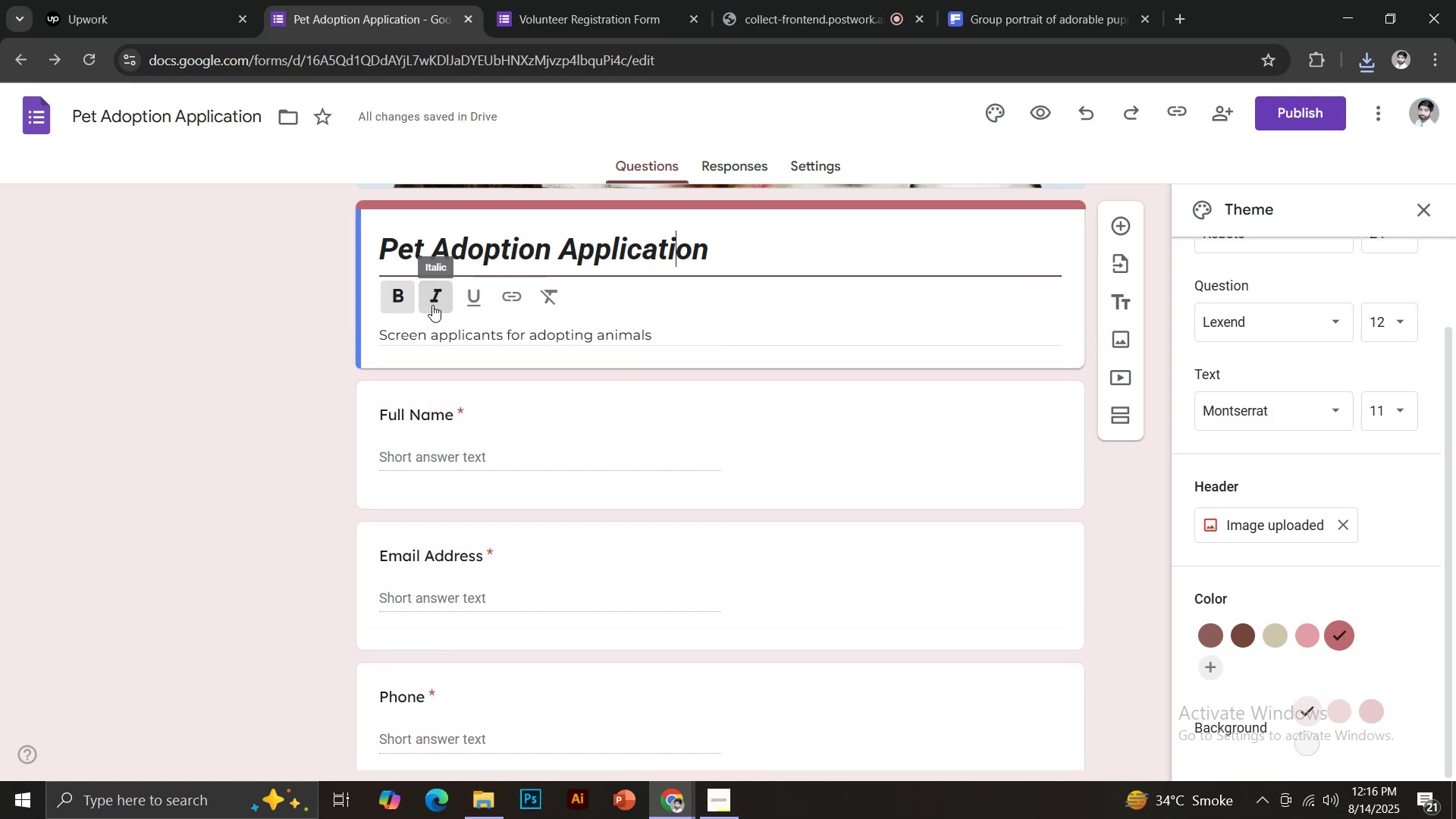 
key(Control+ControlLeft)
 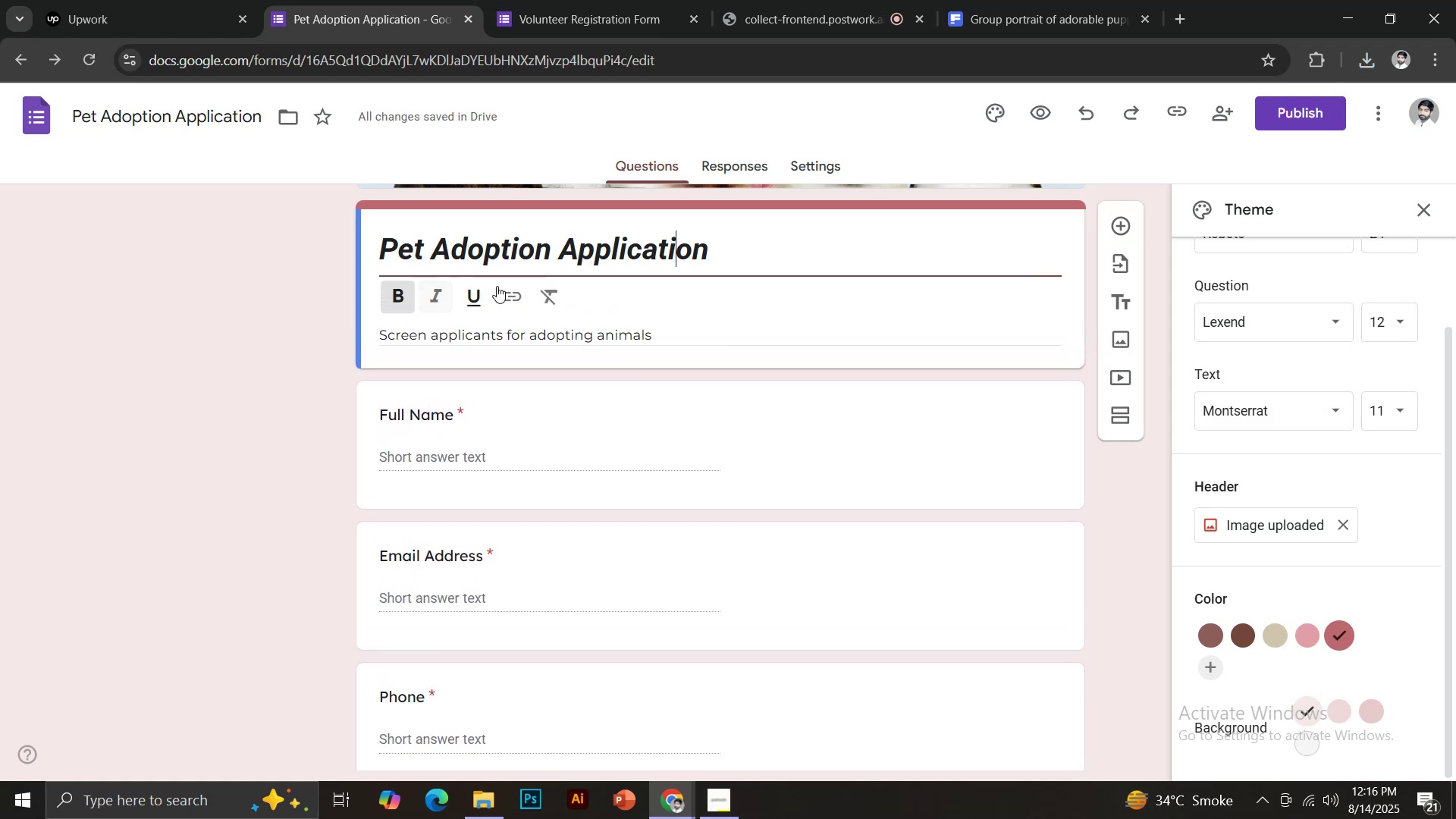 
key(Control+A)
 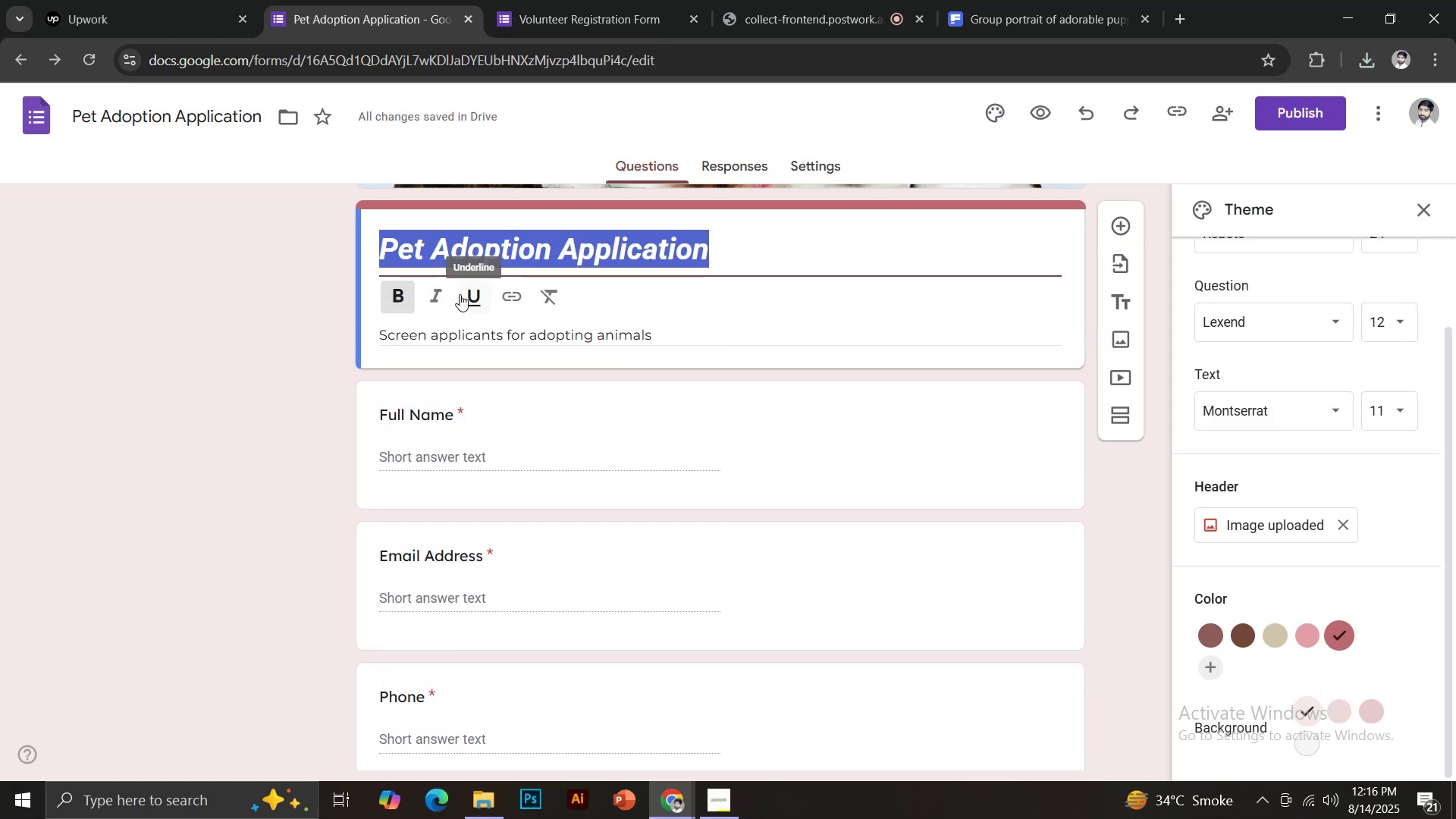 
left_click([441, 296])
 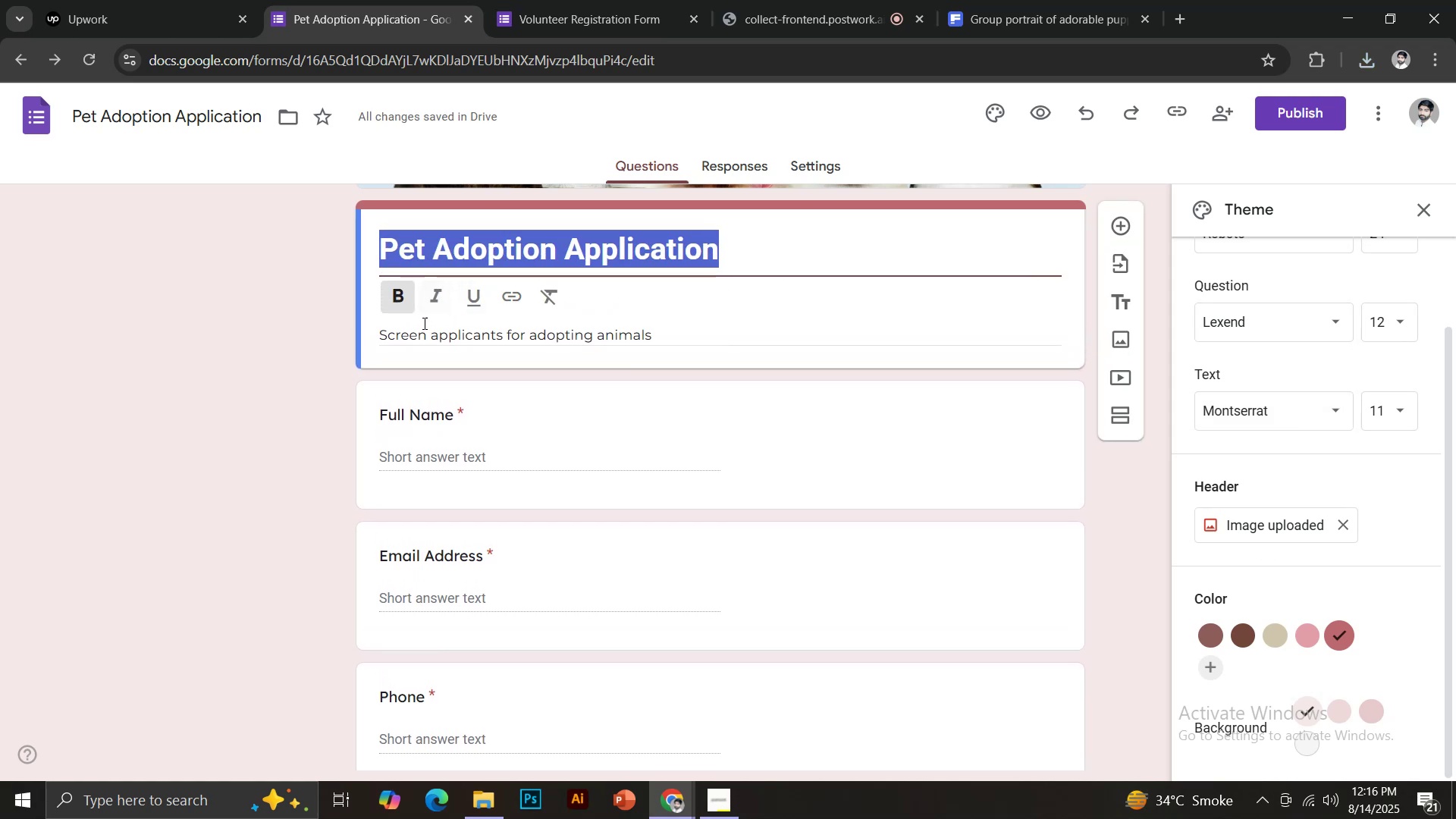 
left_click([406, 301])
 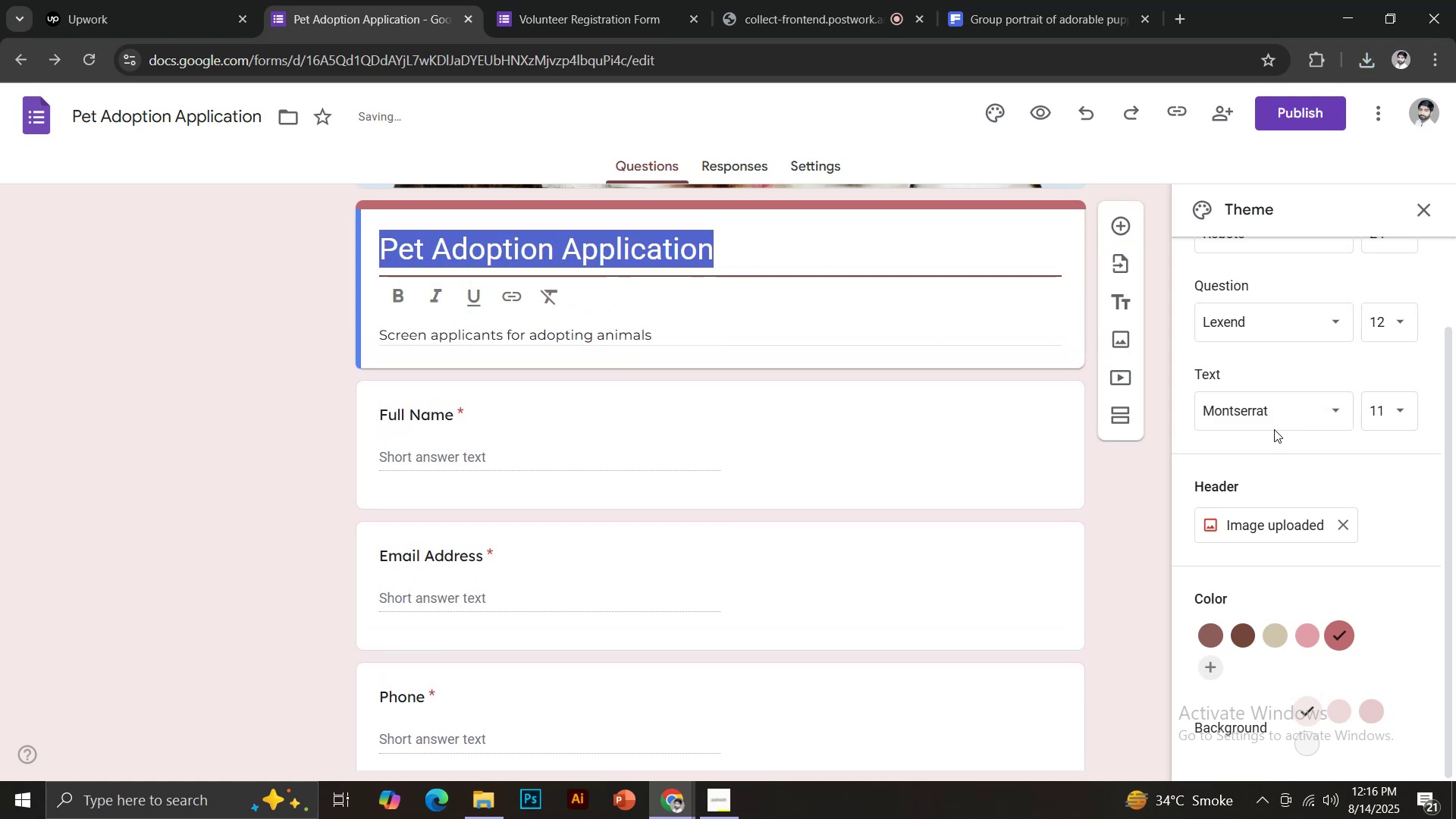 
left_click([748, 252])
 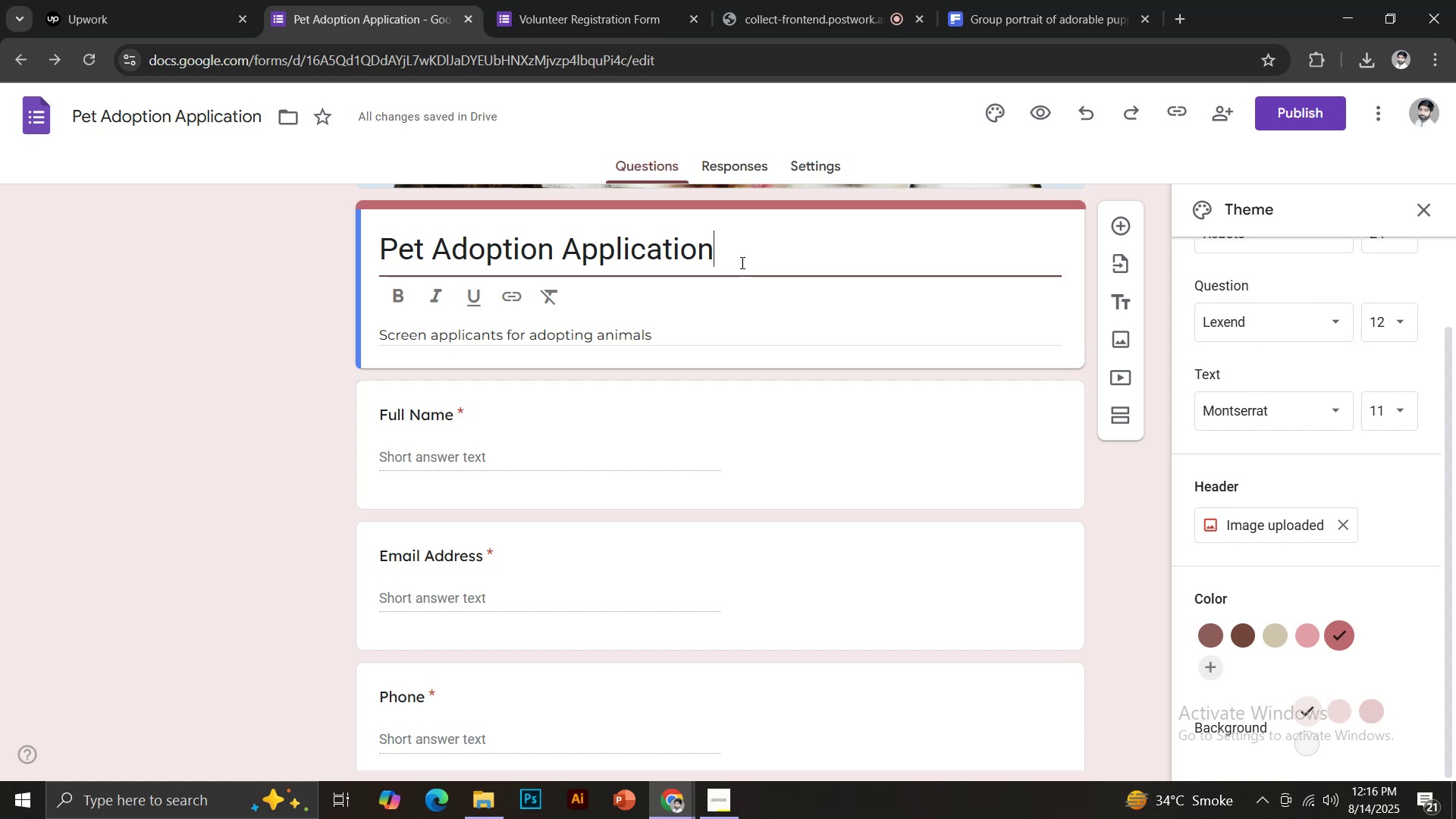 
left_click([1263, 331])
 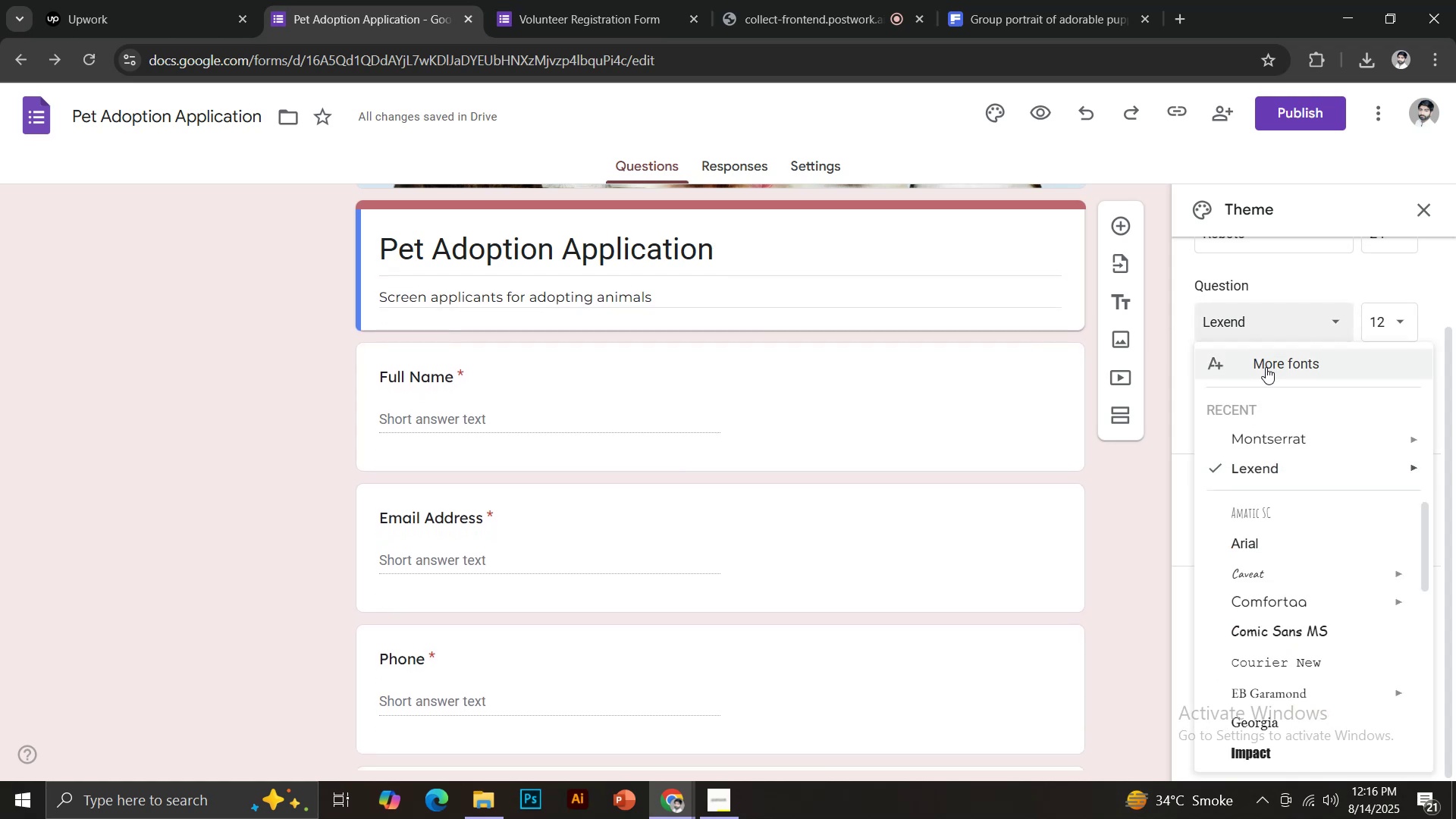 
scroll: coordinate [1312, 532], scroll_direction: down, amount: 4.0
 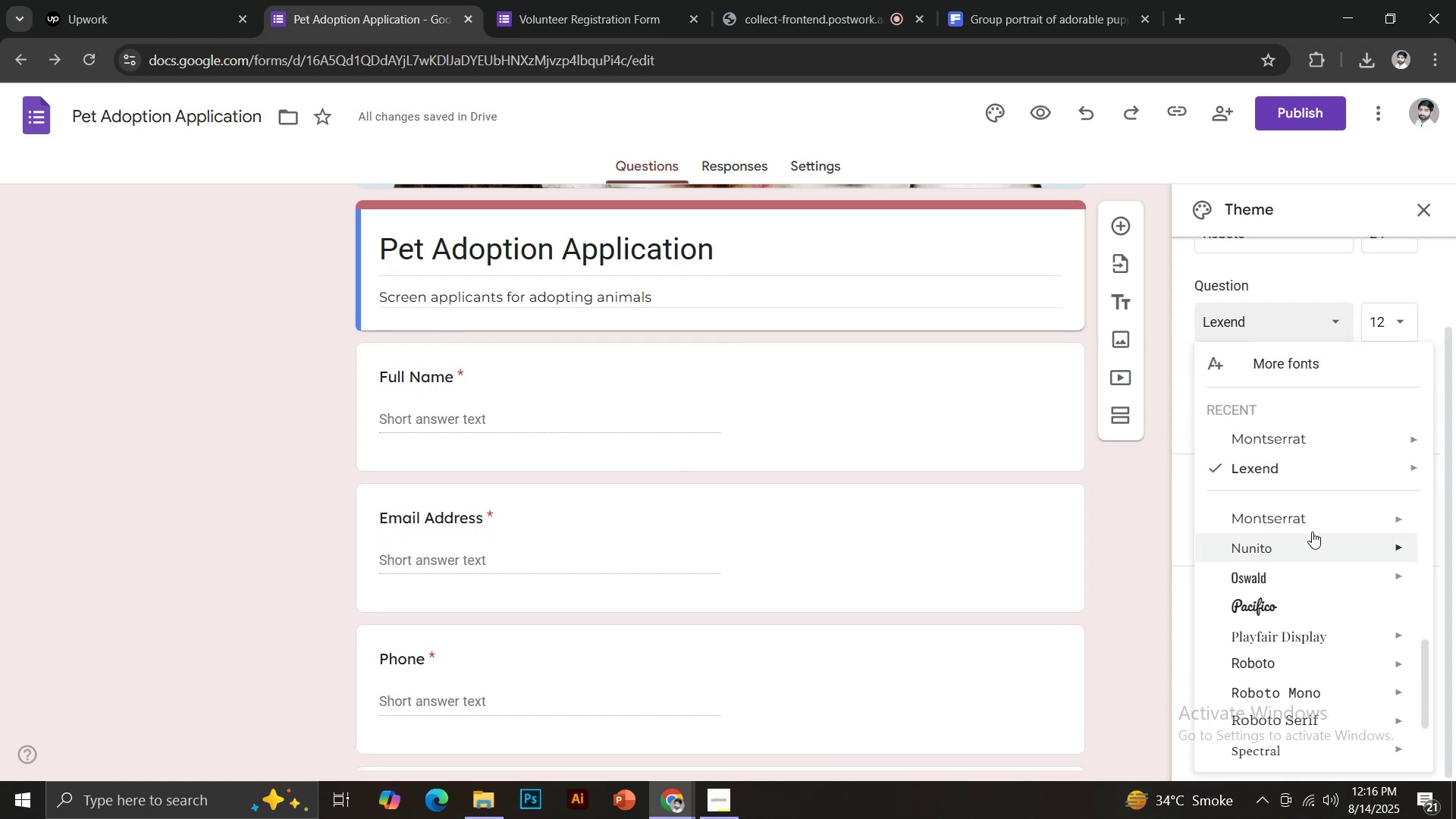 
scroll: coordinate [1312, 531], scroll_direction: up, amount: 3.0
 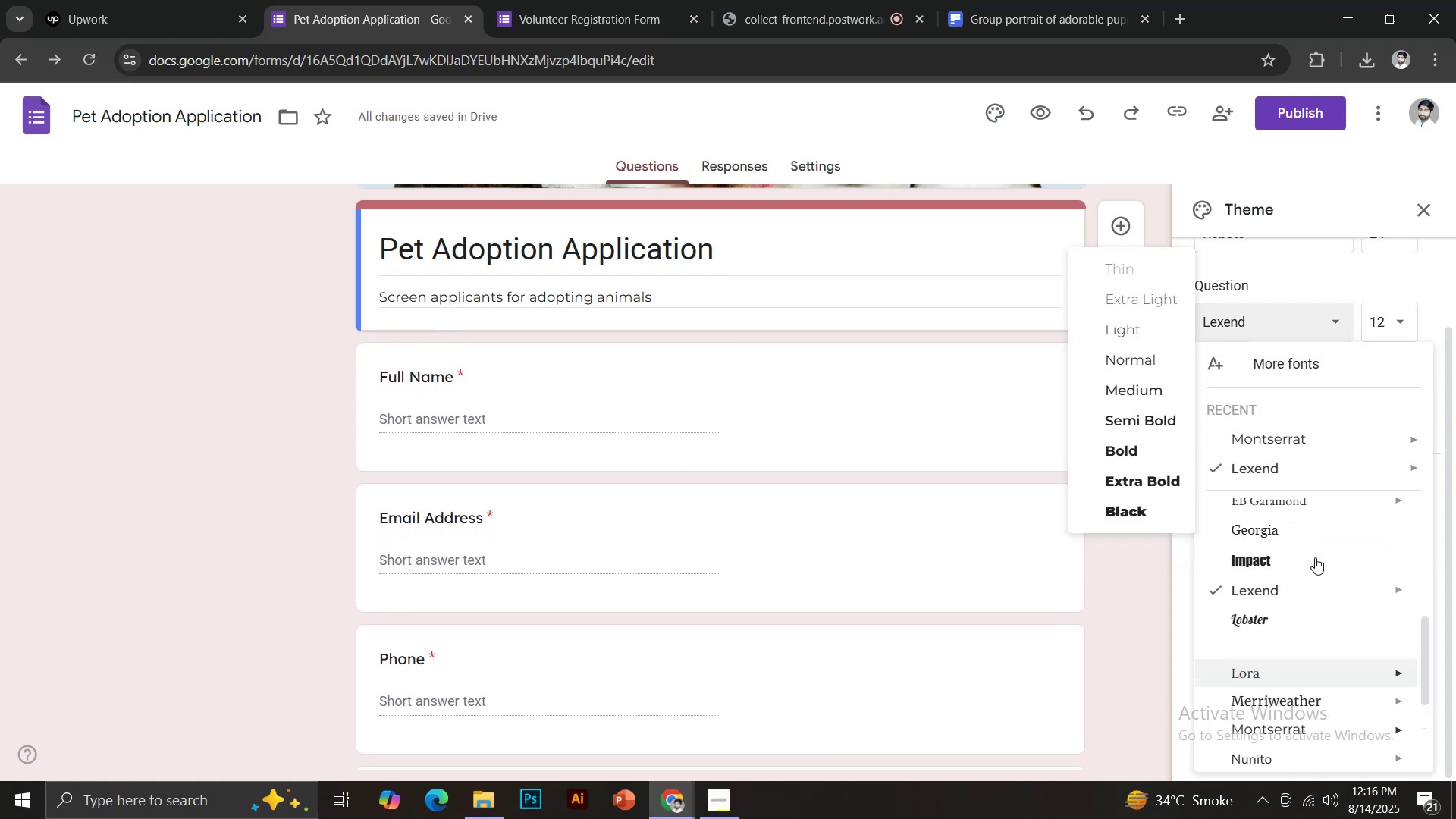 
scroll: coordinate [1320, 576], scroll_direction: down, amount: 1.0
 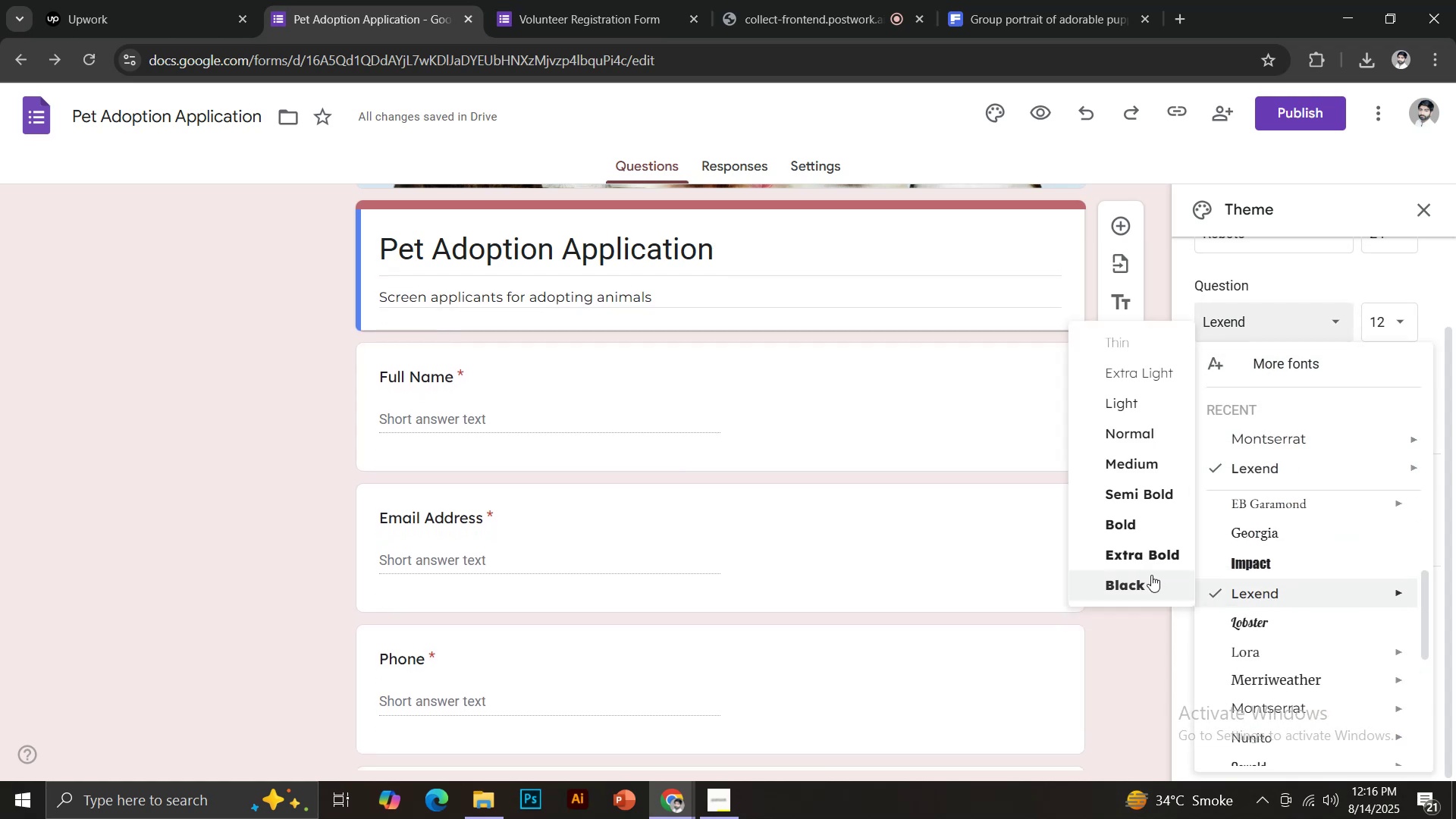 
left_click([1122, 466])
 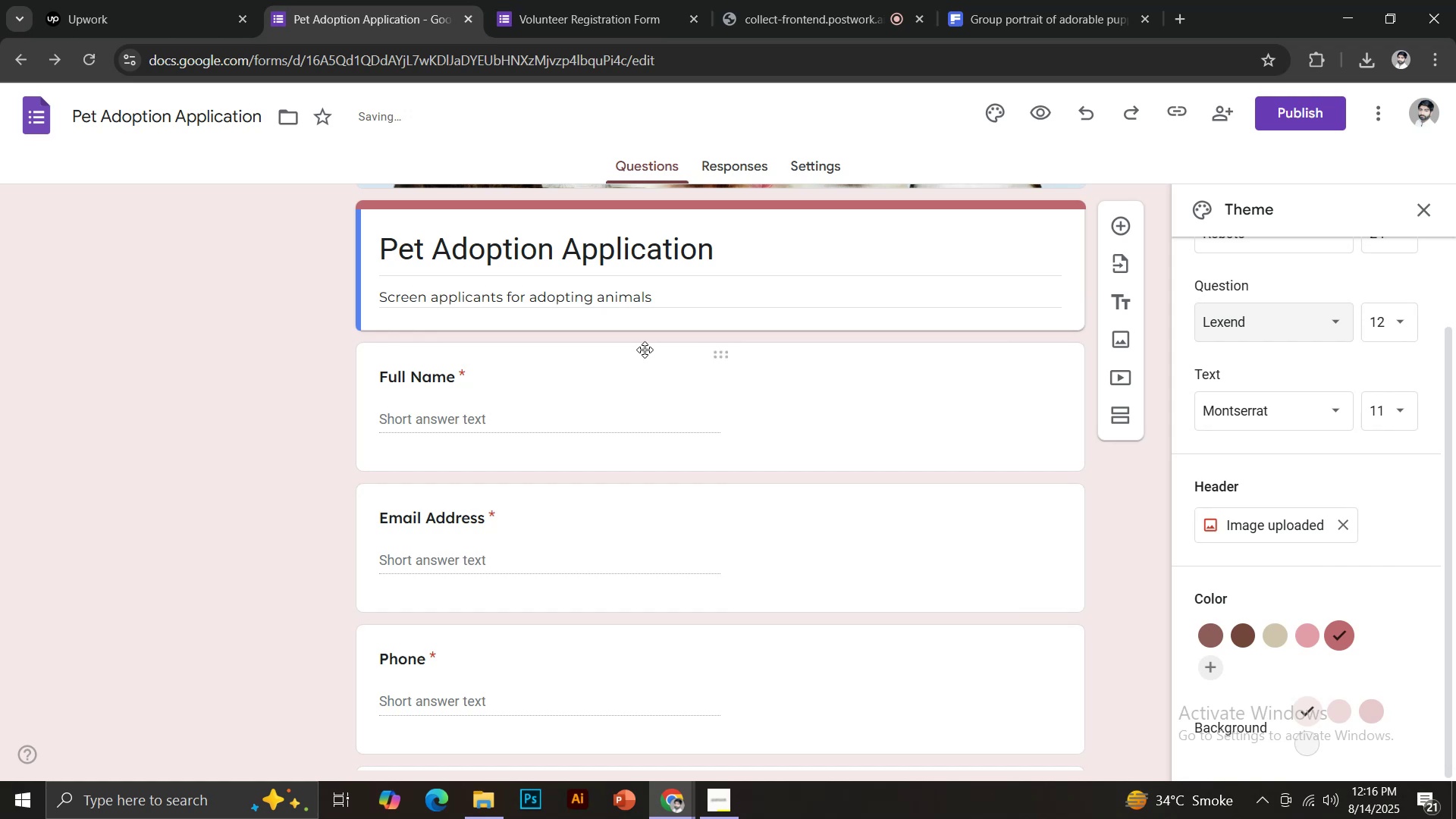 
left_click([560, 256])
 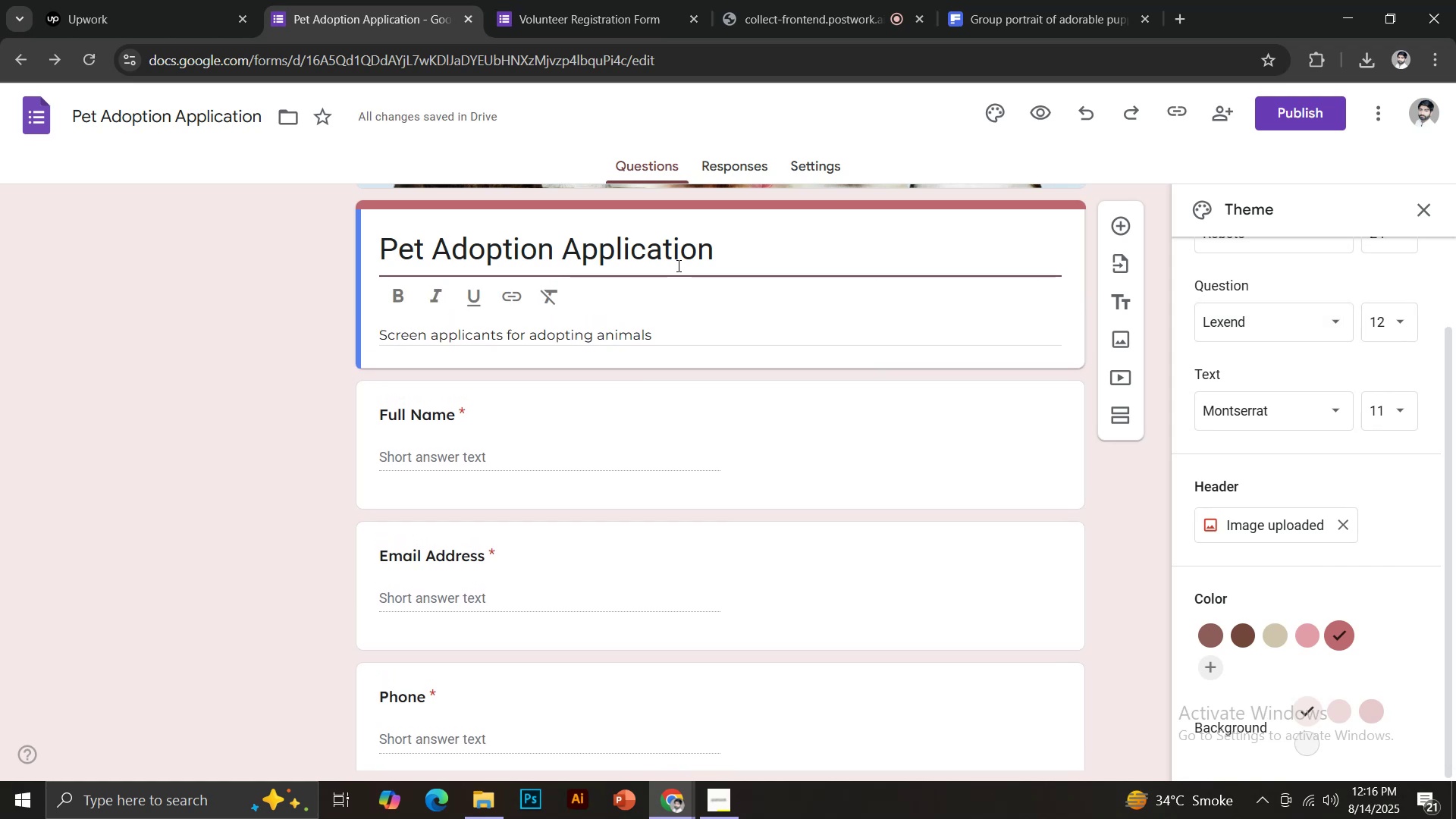 
left_click_drag(start_coordinate=[714, 249], to_coordinate=[615, 250])
 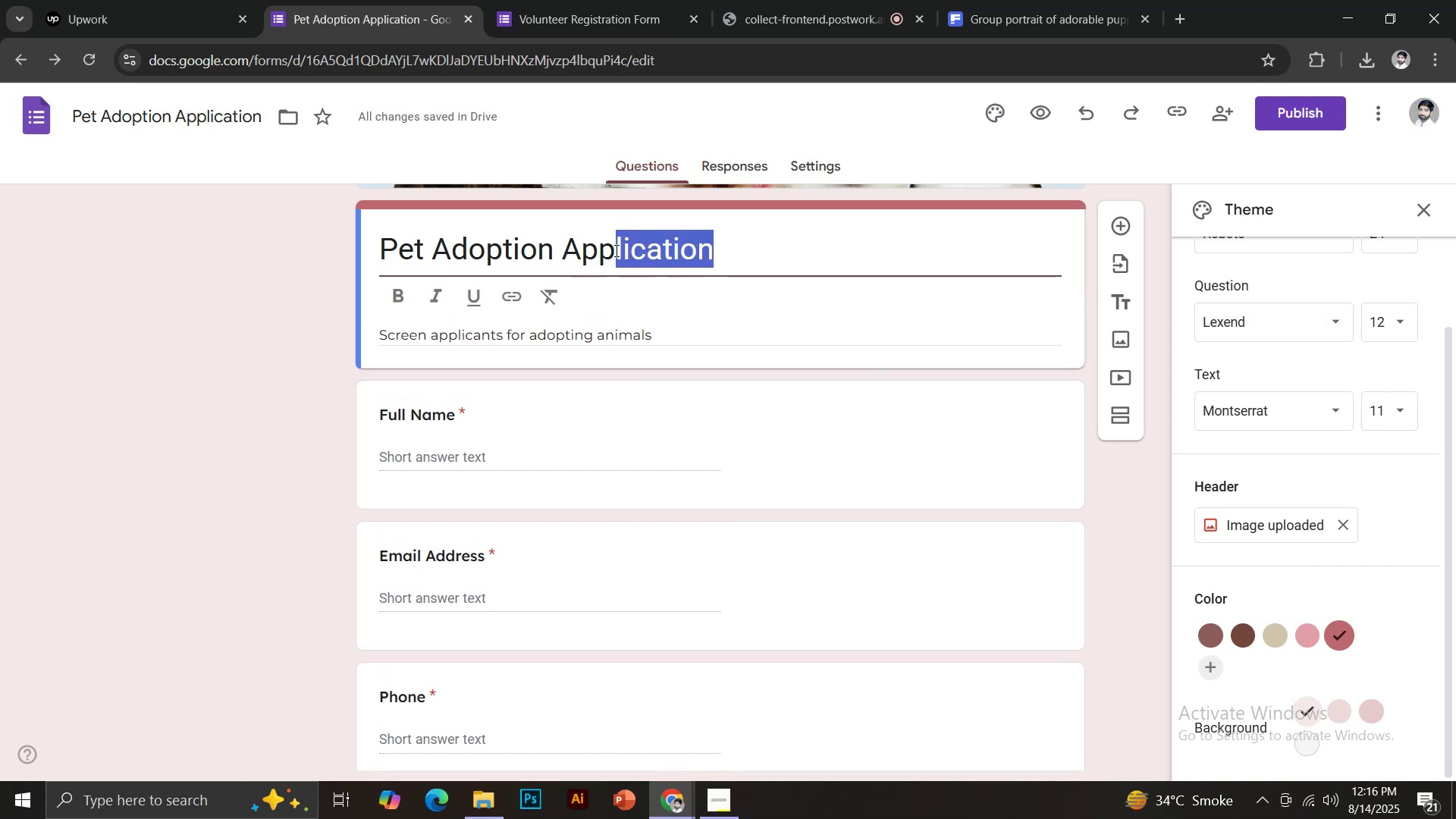 
scroll: coordinate [716, 438], scroll_direction: up, amount: 2.0
 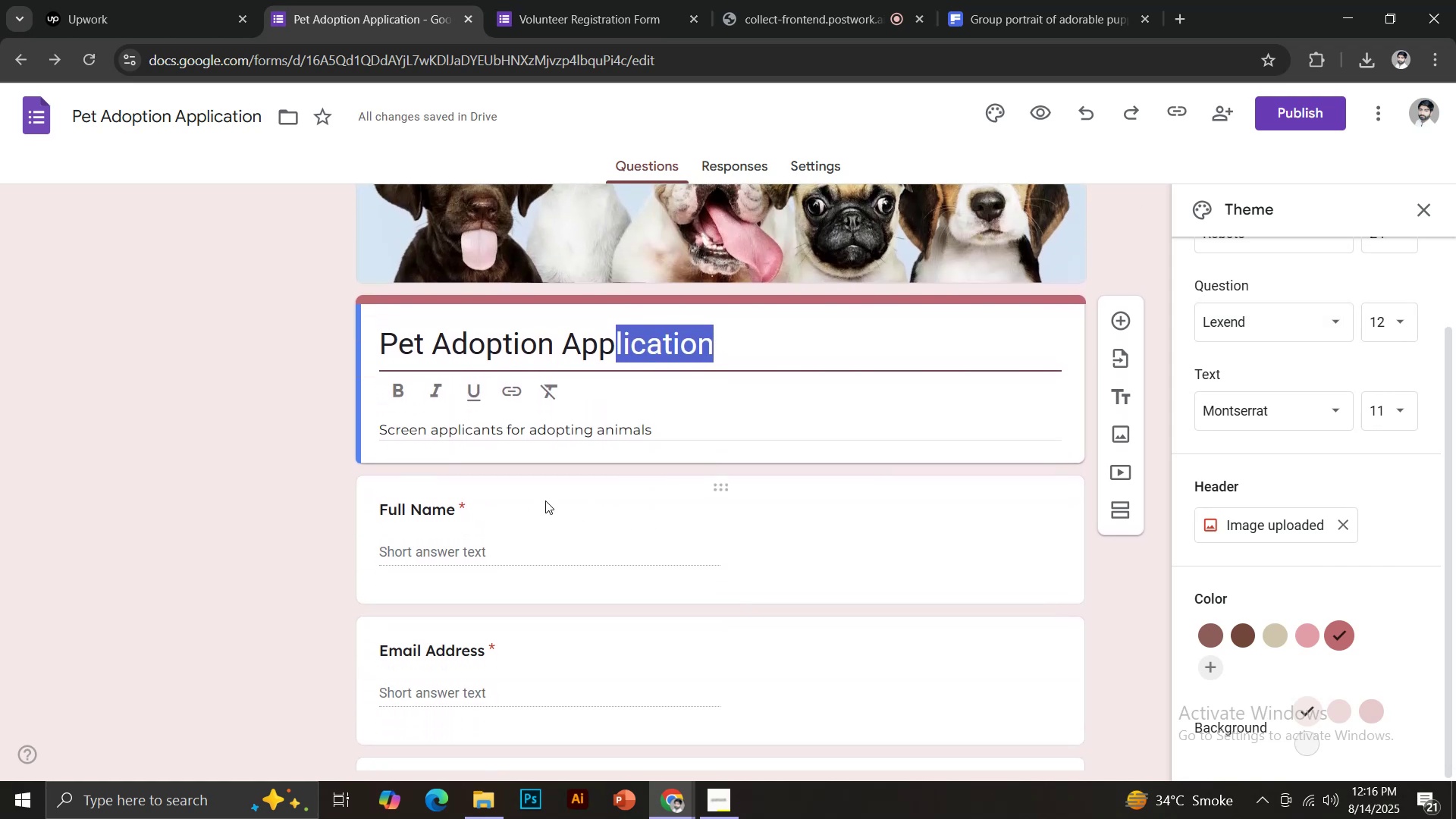 
left_click([736, 395])
 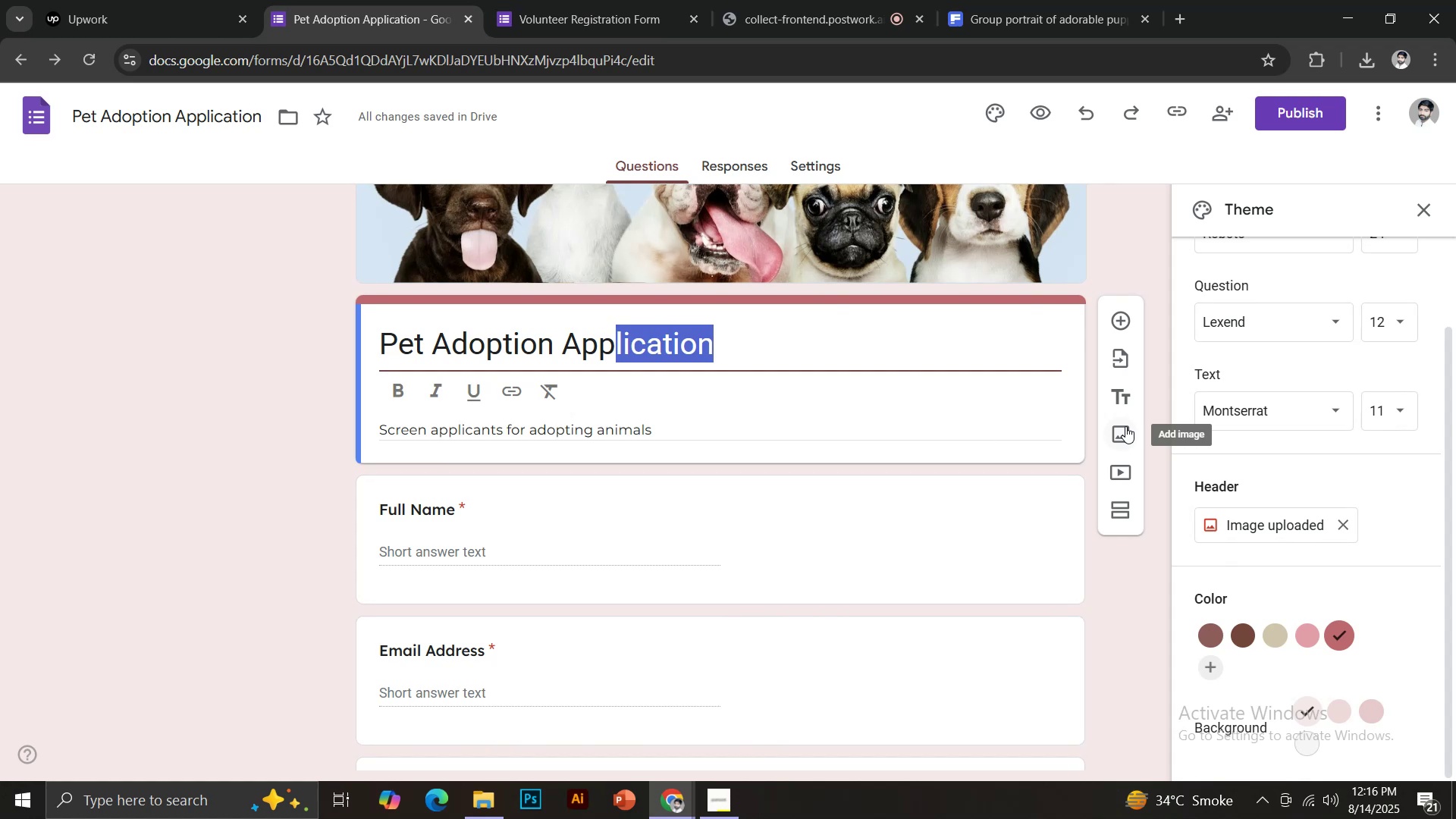 
left_click([1125, 426])
 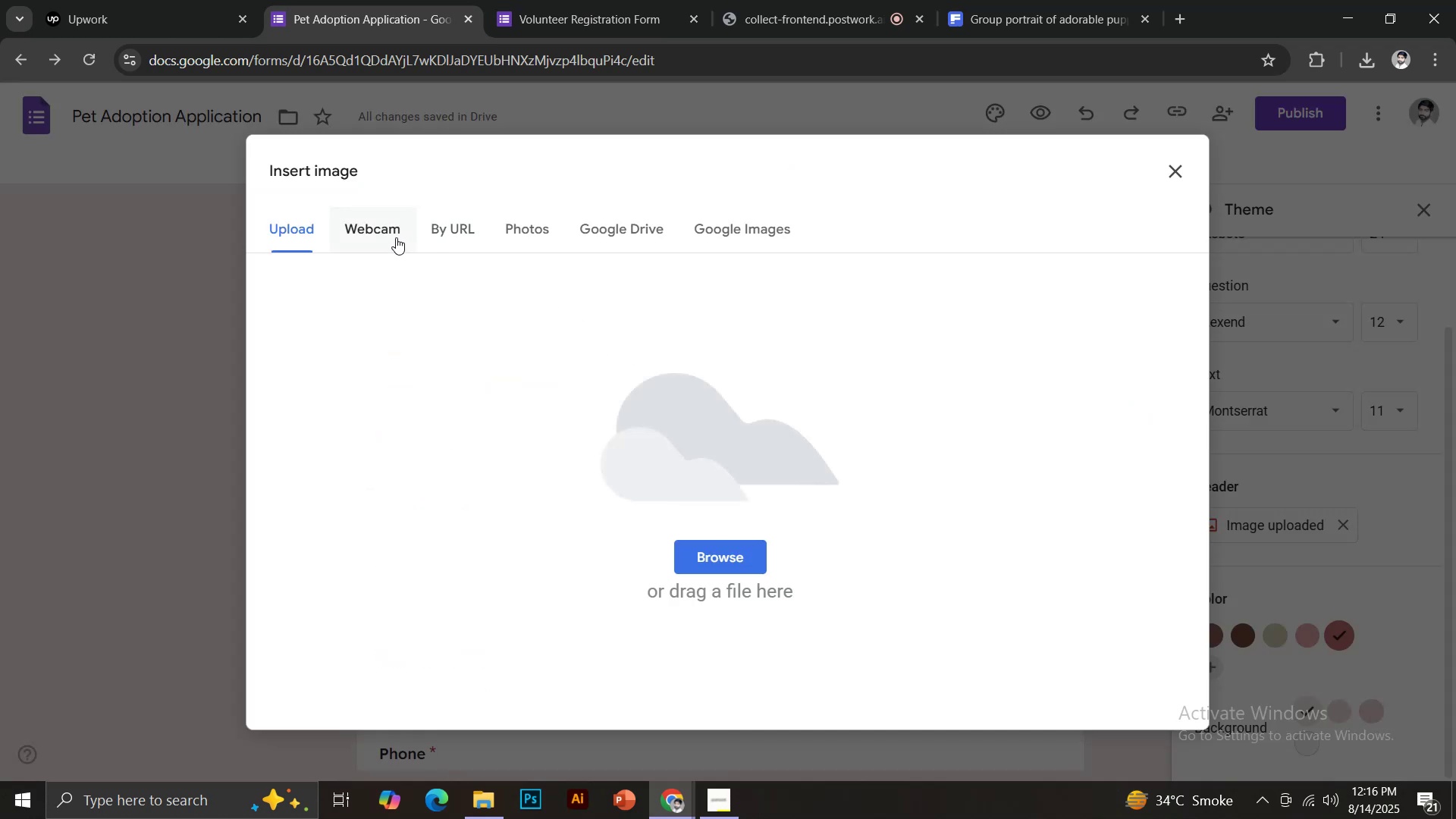 
left_click([711, 551])
 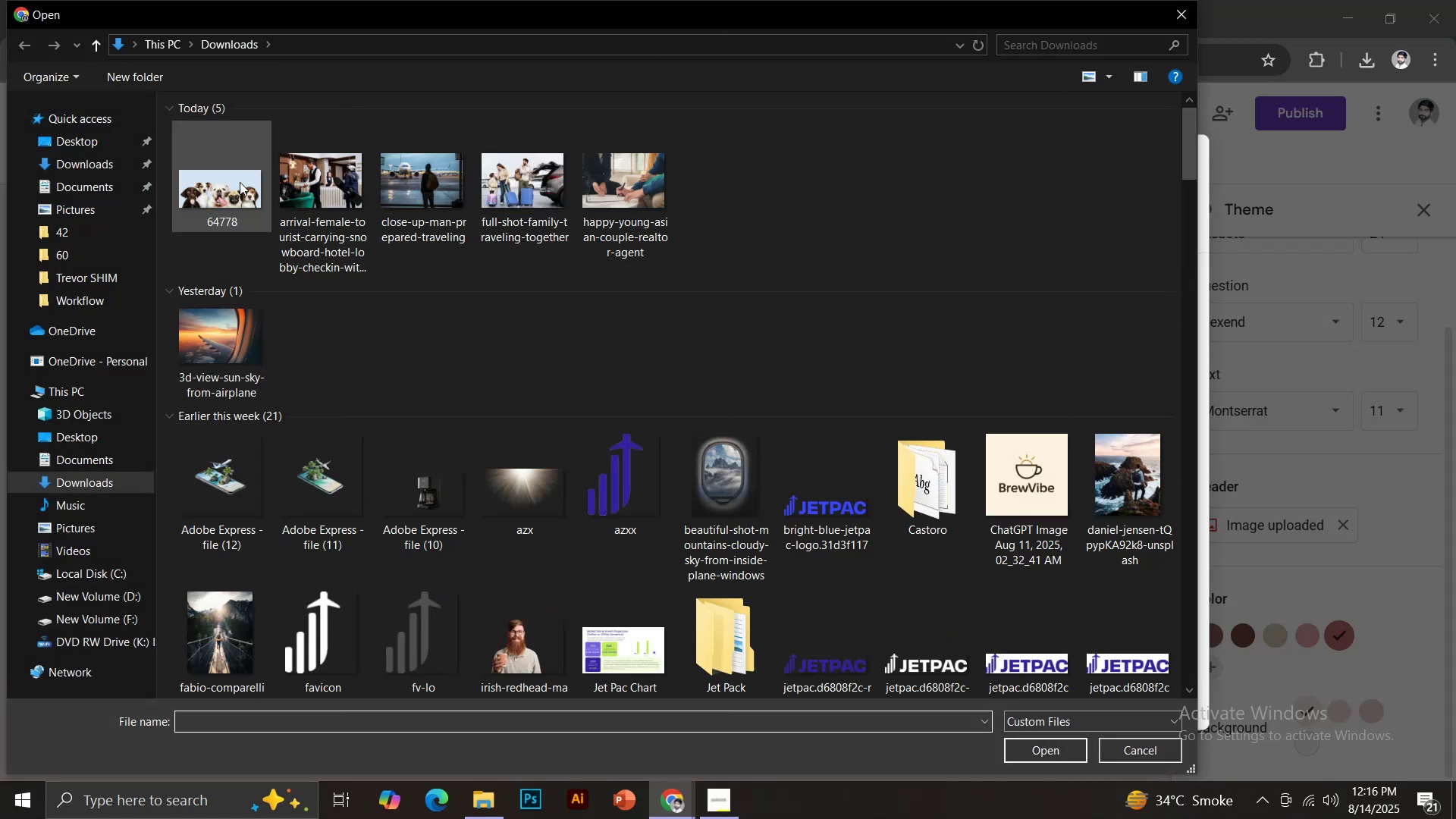 
double_click([227, 175])
 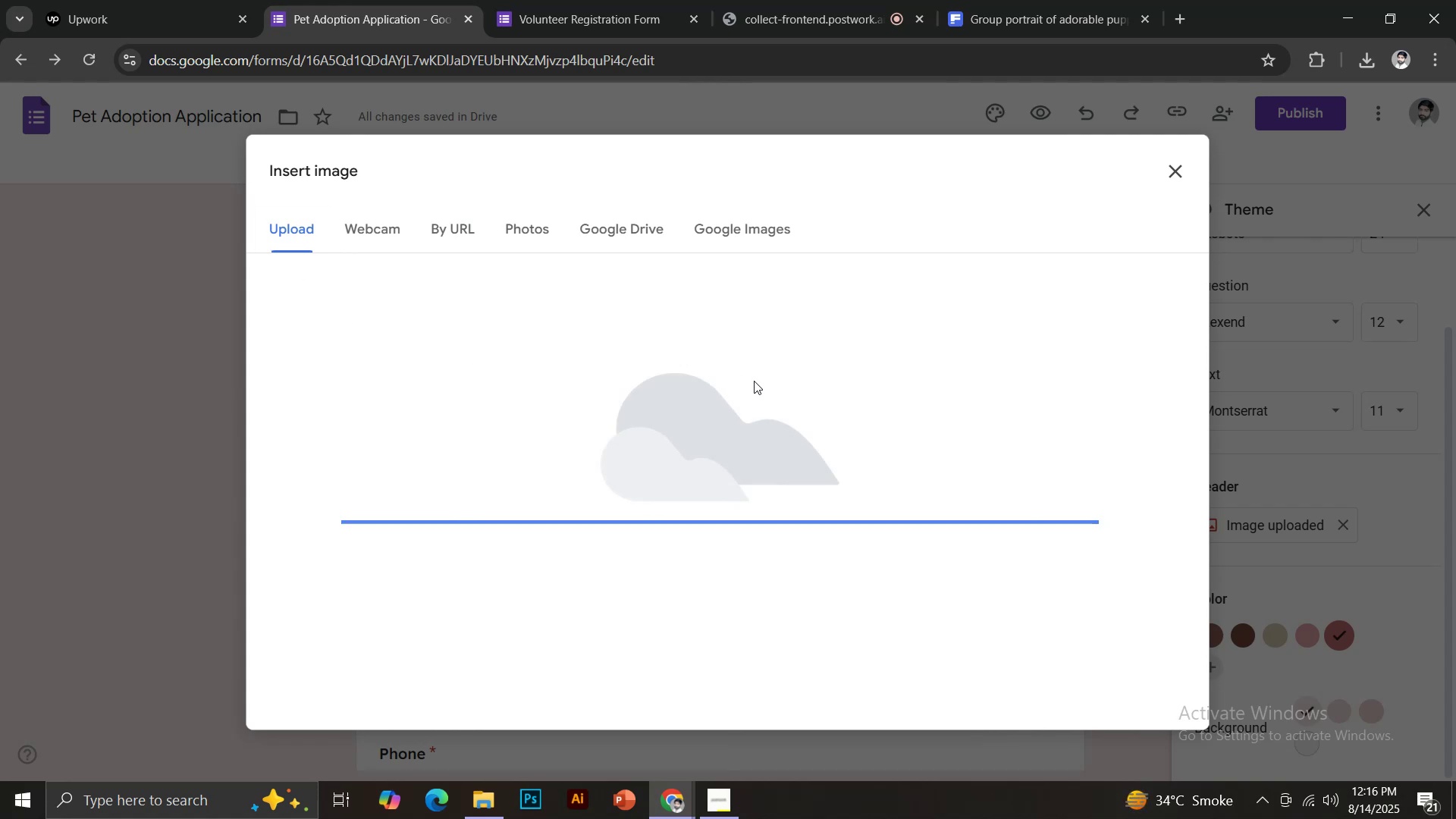 
wait(16.13)
 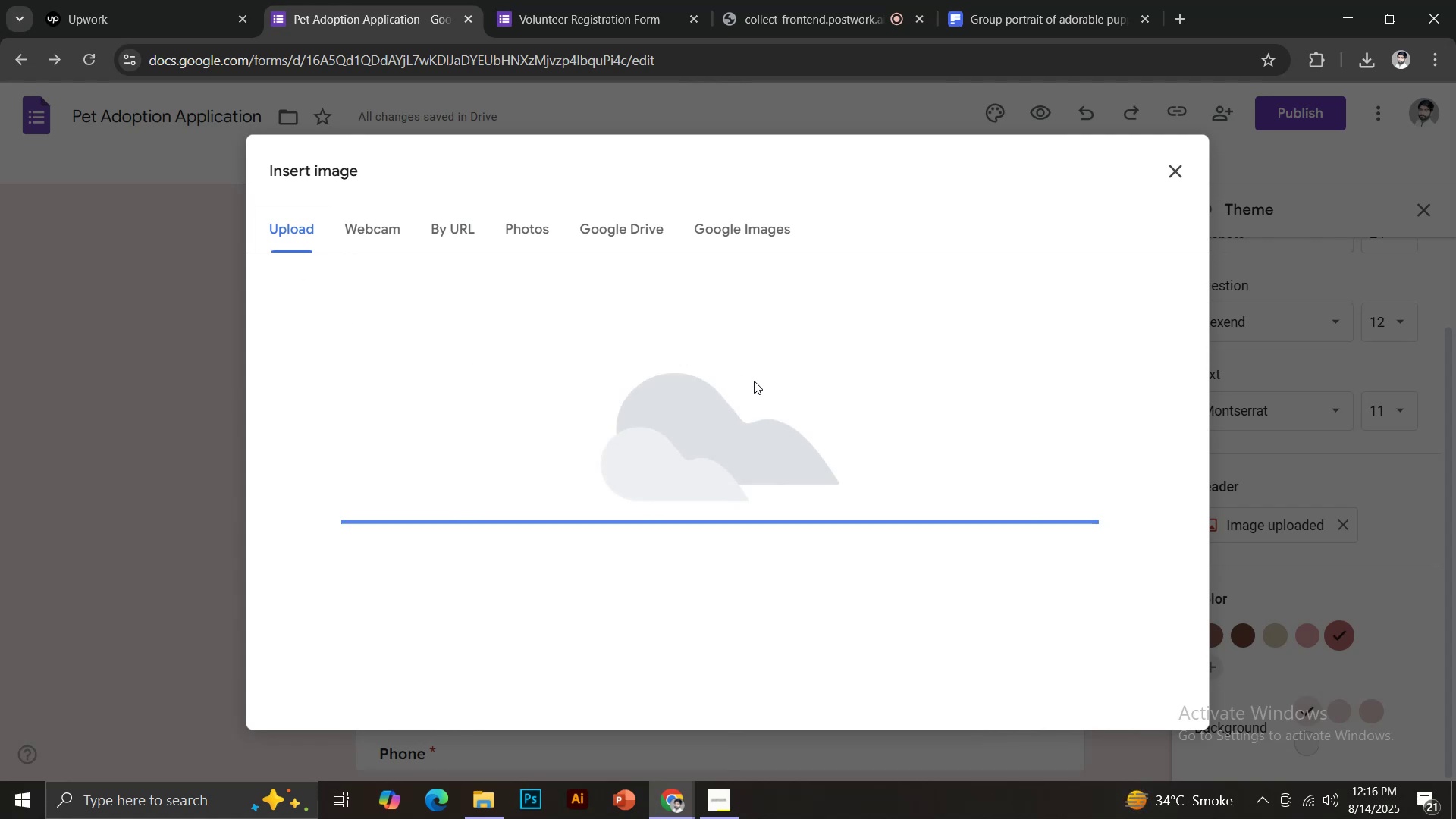 
left_click([1175, 164])
 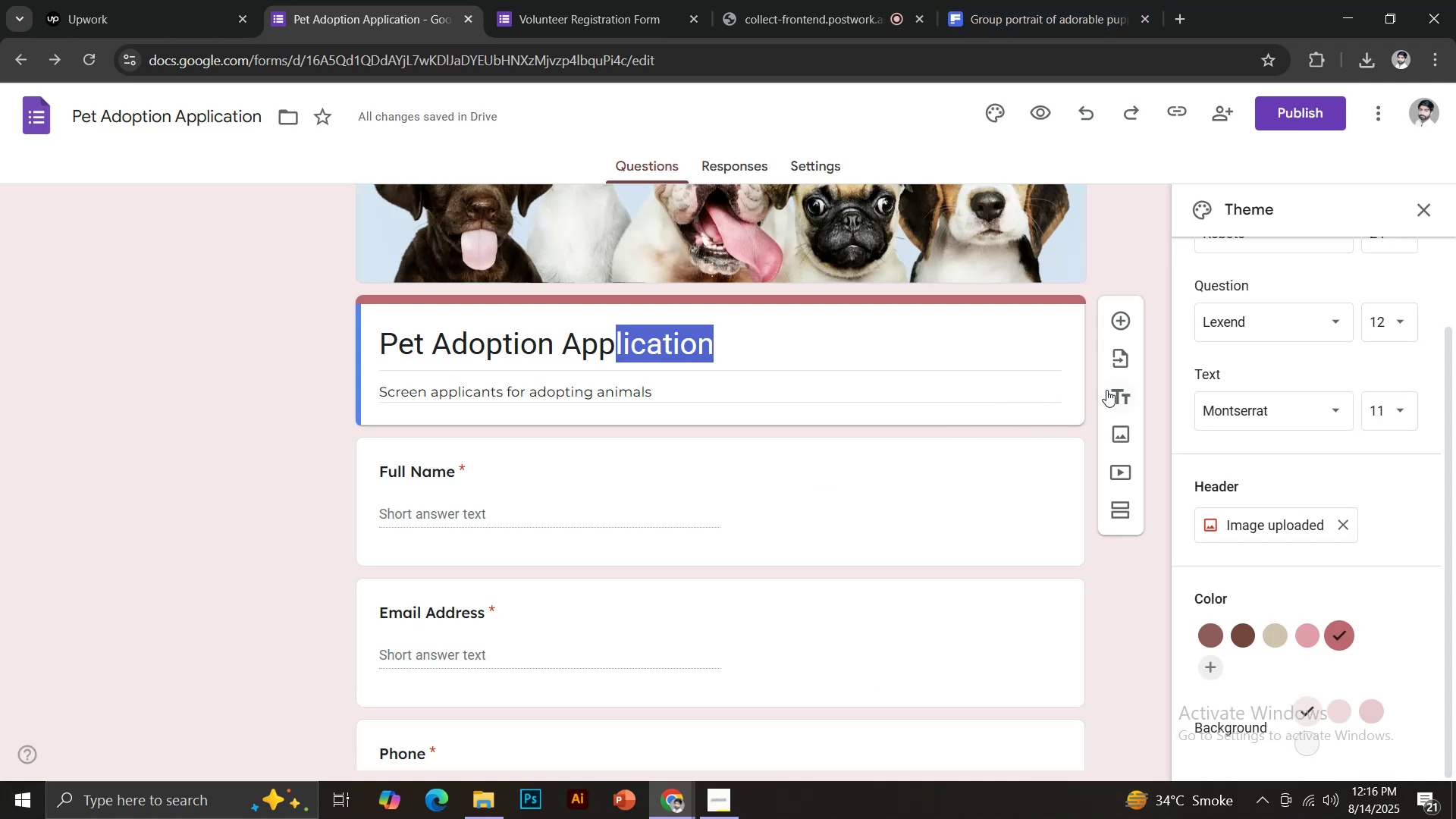 
scroll: coordinate [1277, 632], scroll_direction: down, amount: 11.0
 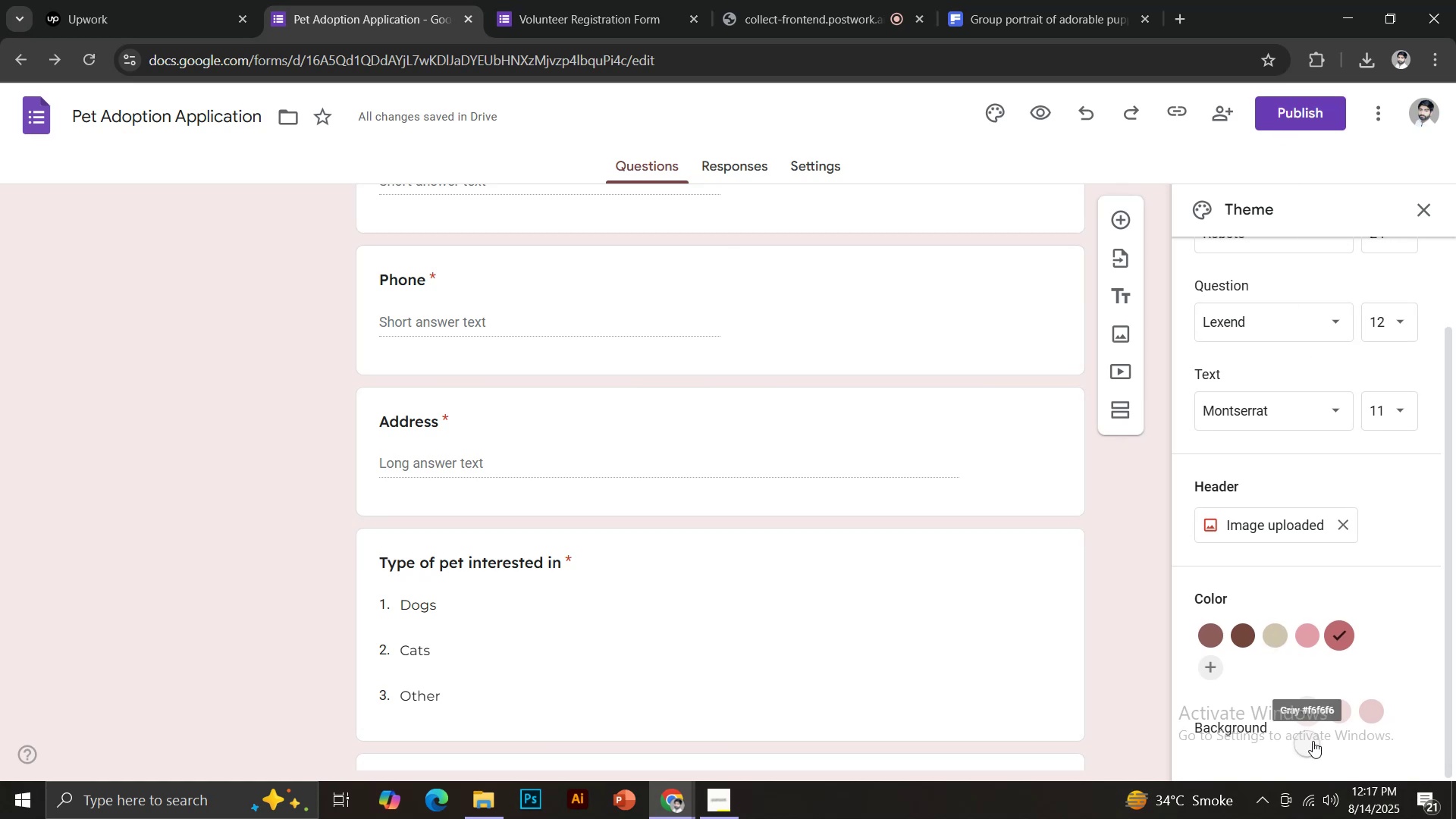 
left_click([1313, 741])
 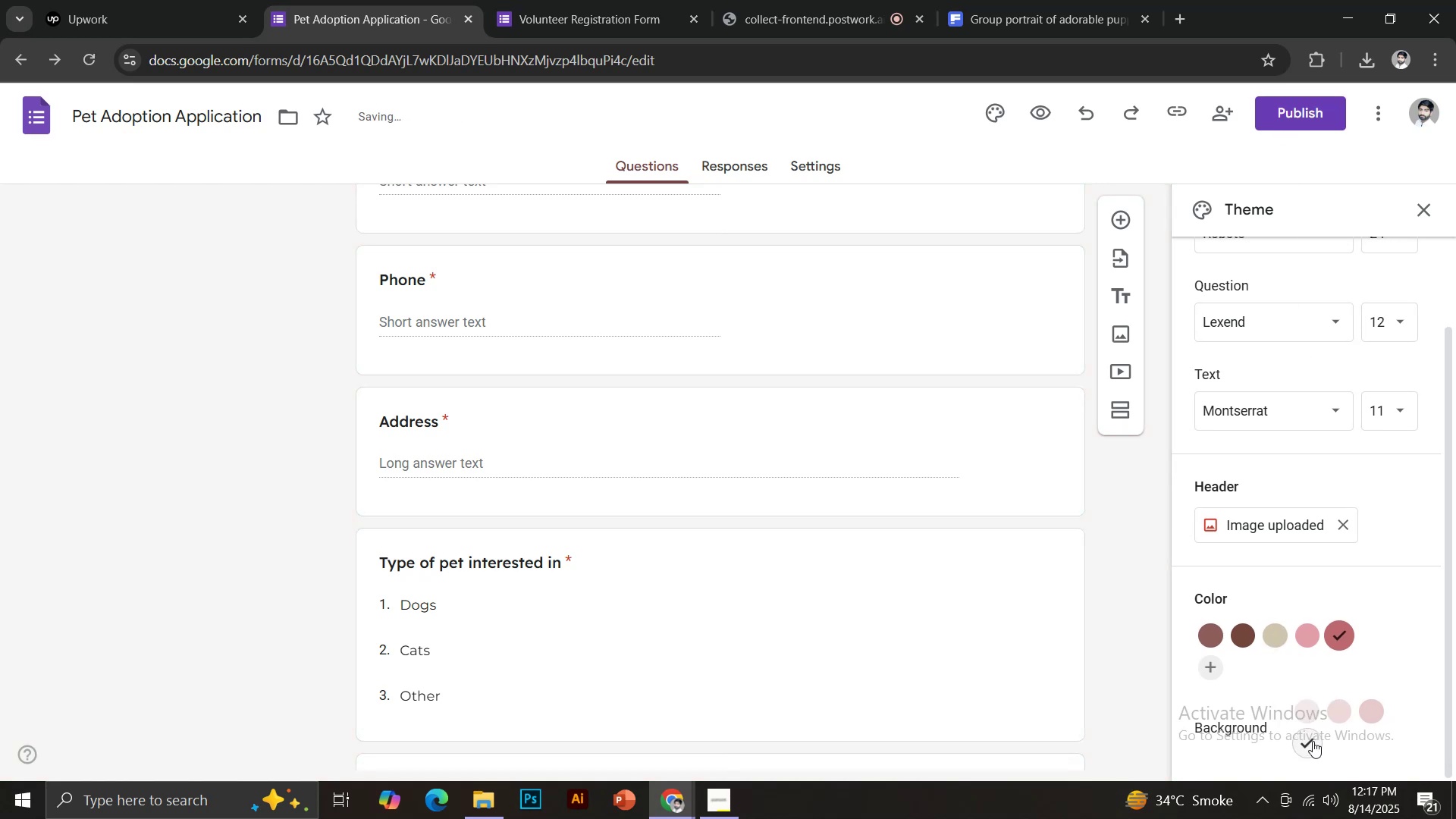 
left_click([1313, 741])
 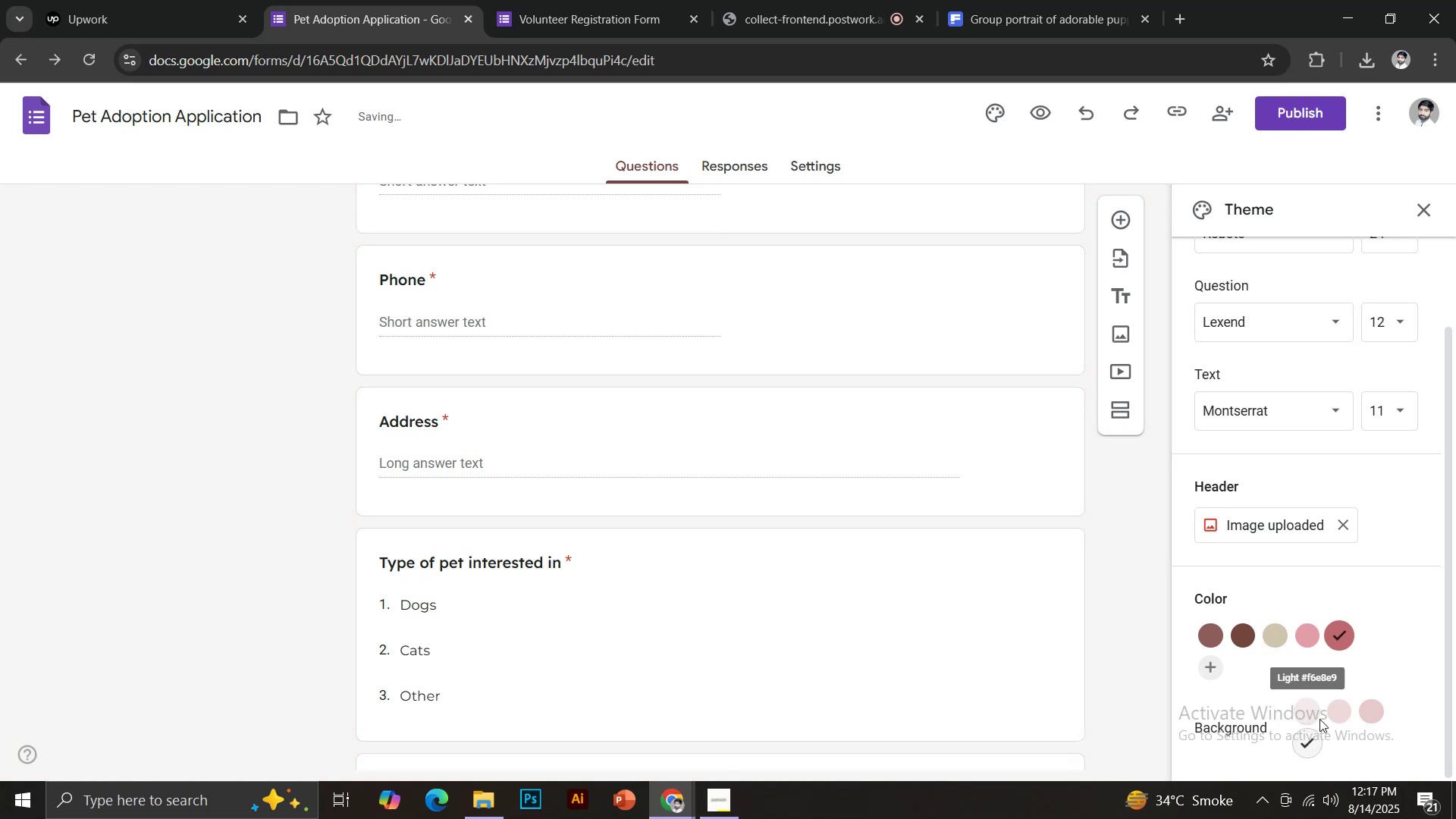 
left_click([1313, 711])
 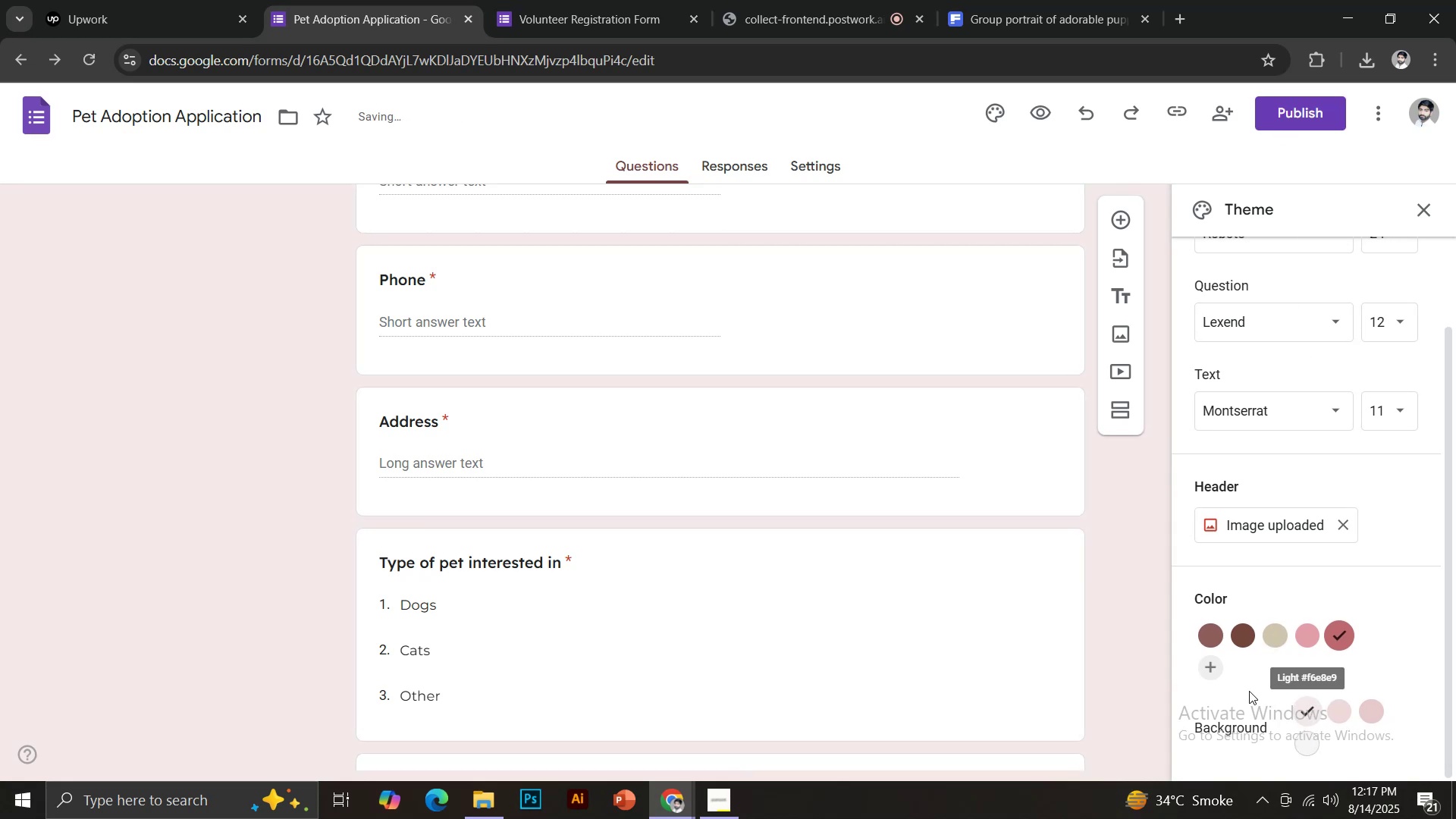 
scroll: coordinate [1352, 767], scroll_direction: down, amount: 5.0
 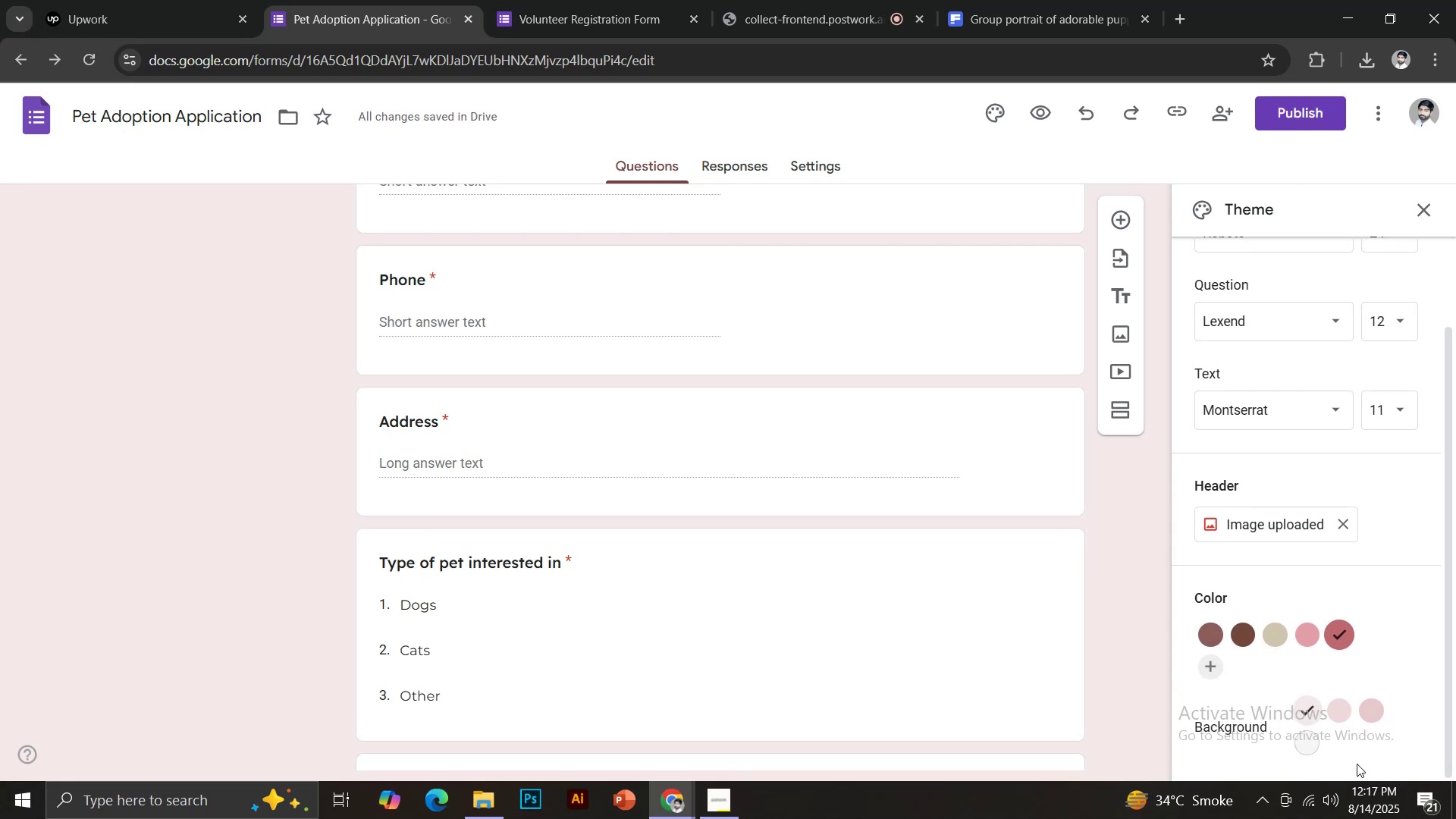 
hold_key(key=ControlLeft, duration=1.03)
scroll: coordinate [1351, 752], scroll_direction: down, amount: 1.0
 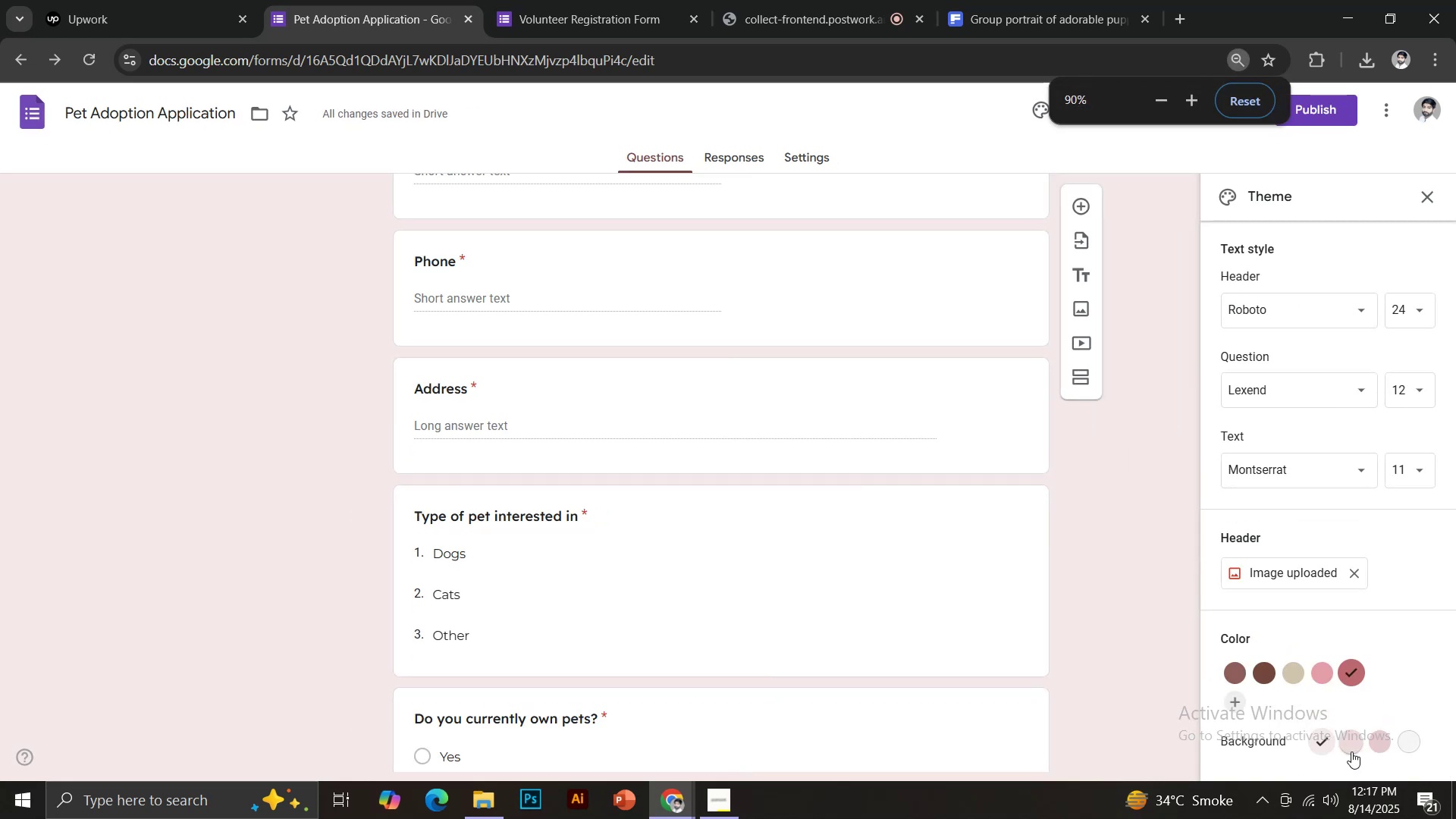 
hold_key(key=ControlLeft, duration=0.98)
scroll: coordinate [1367, 752], scroll_direction: down, amount: 1.0
 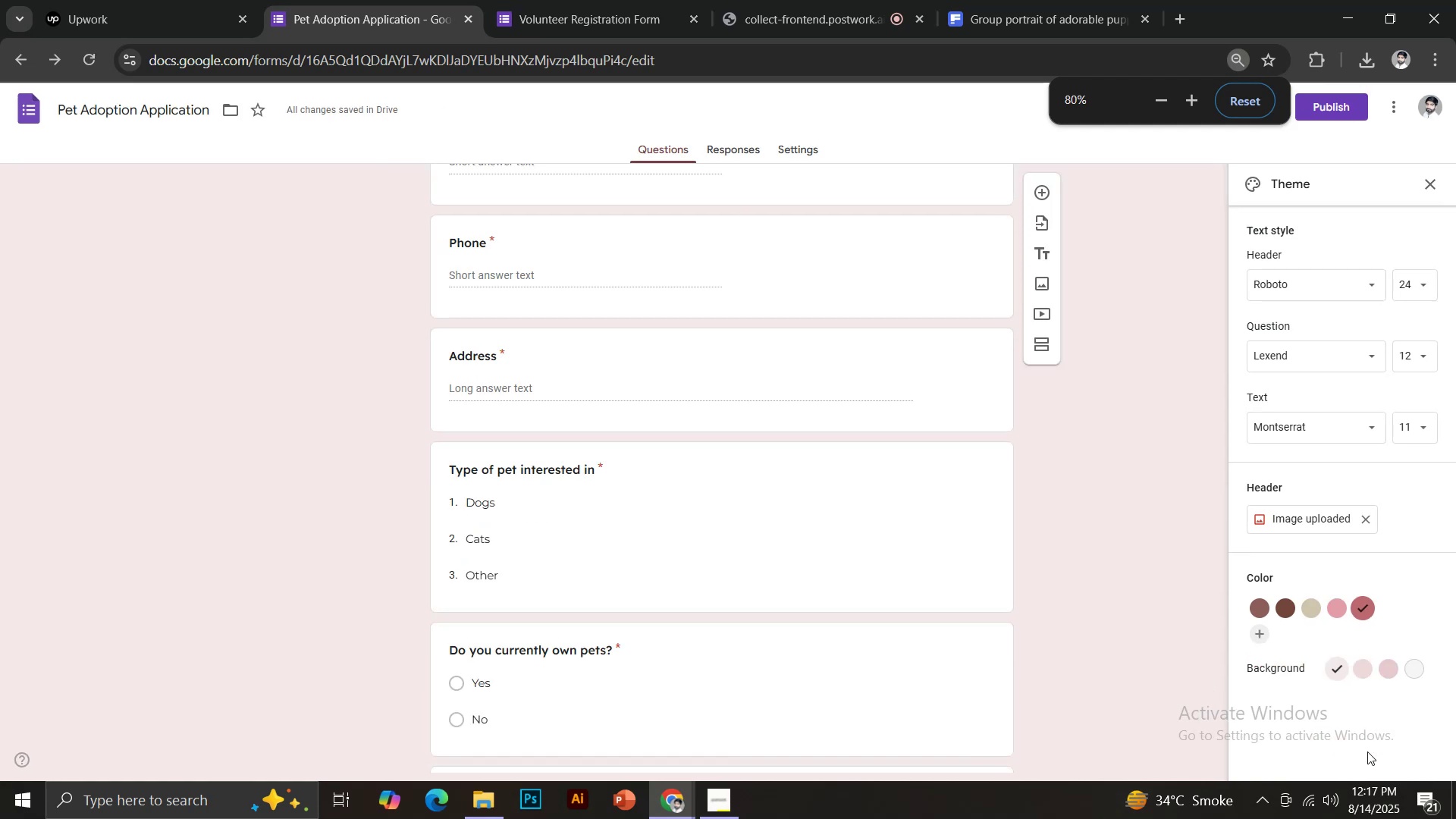 
hold_key(key=ControlLeft, duration=1.32)
scroll: coordinate [1323, 620], scroll_direction: up, amount: 6.0
 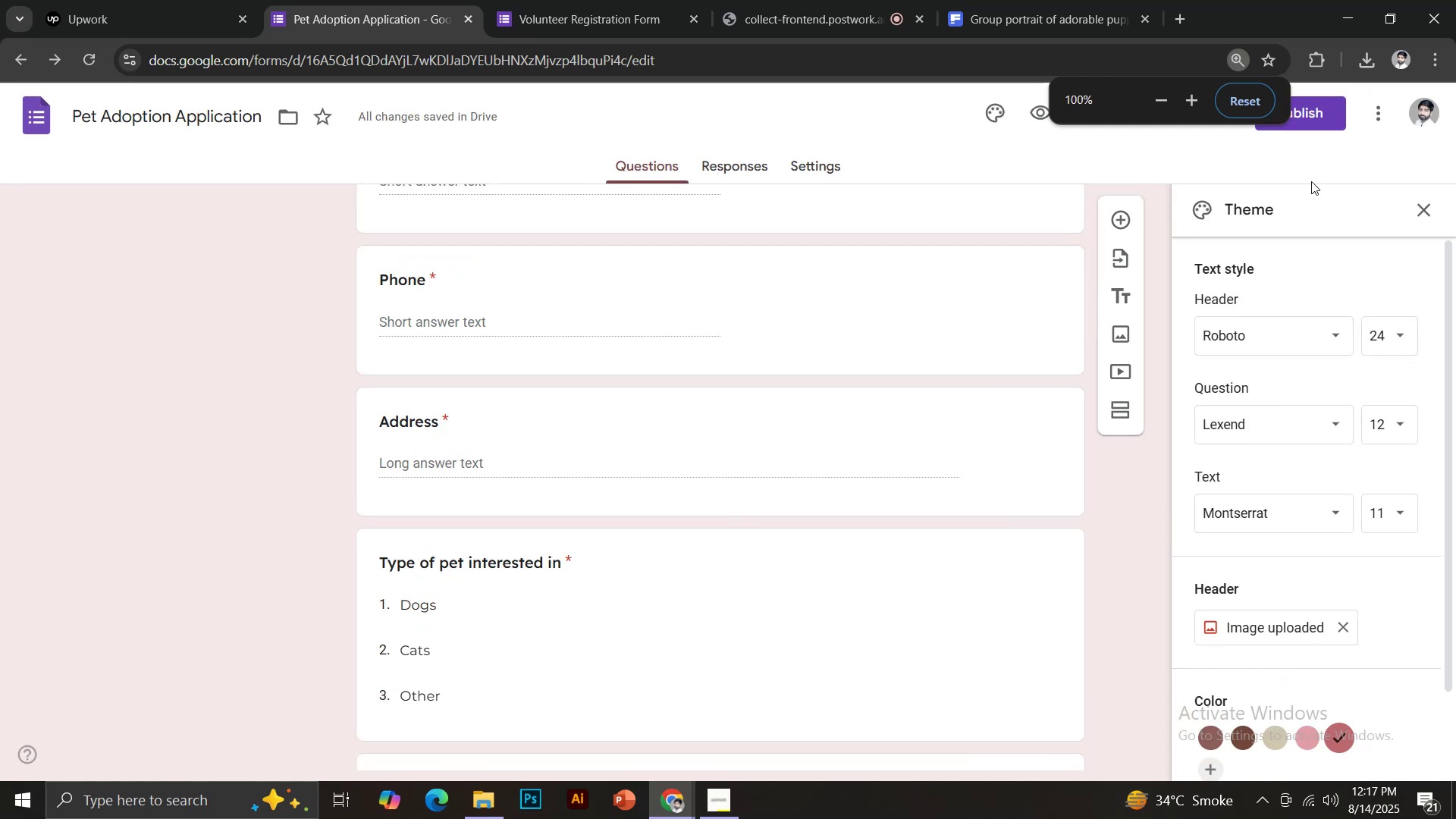 
left_click([1309, 118])
 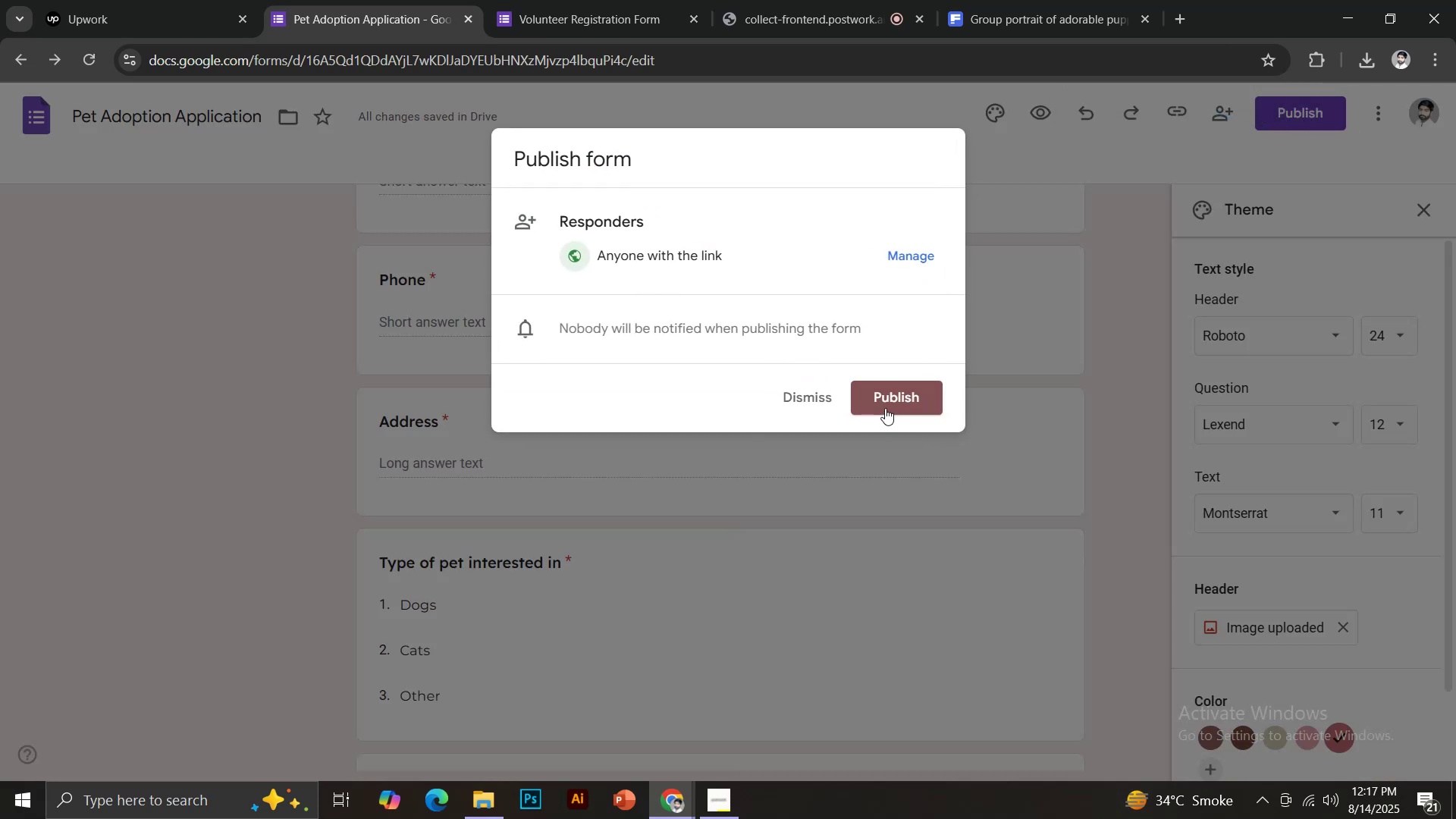 
left_click([885, 400])
 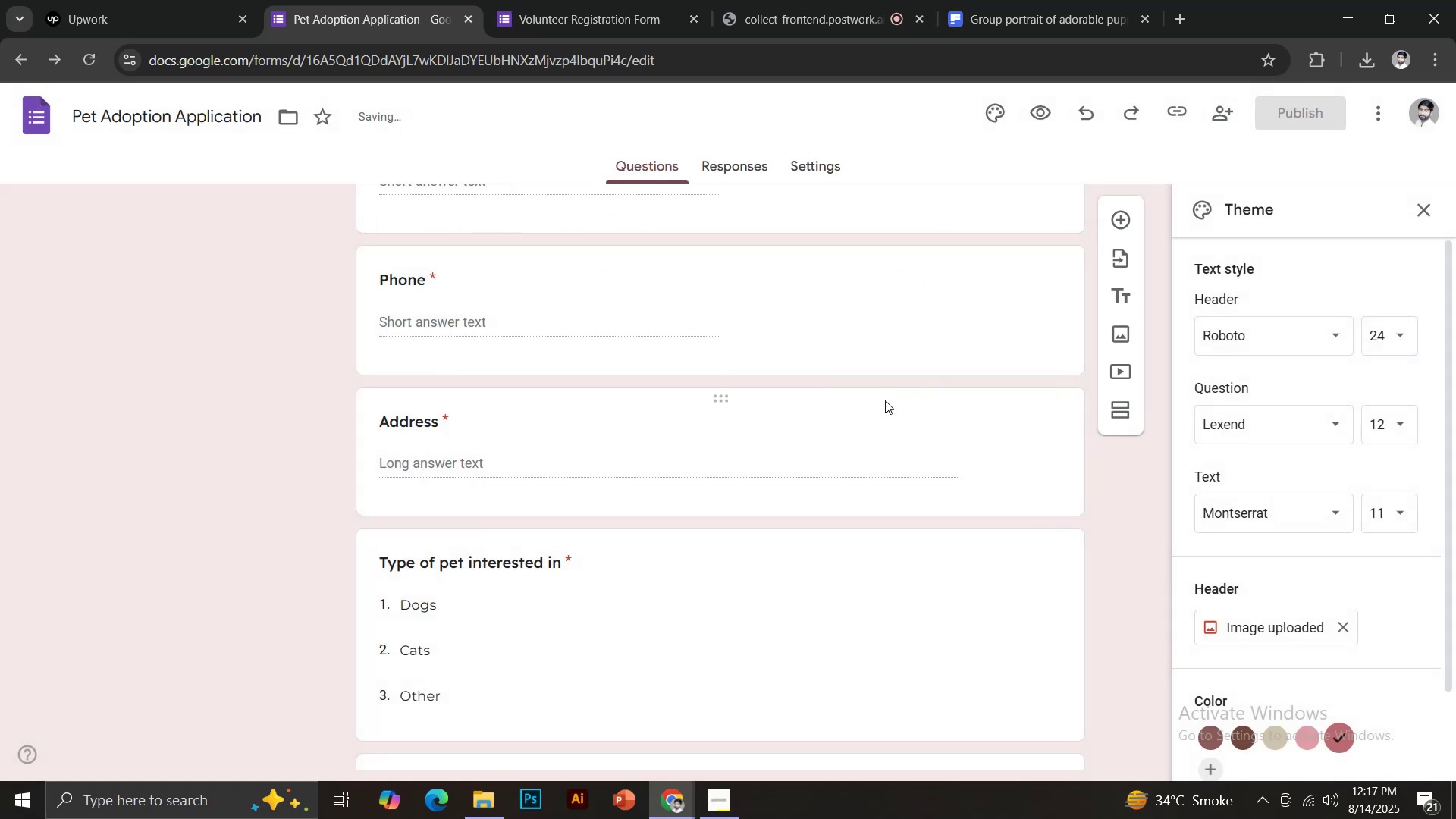 
scroll: coordinate [956, 378], scroll_direction: up, amount: 11.0
 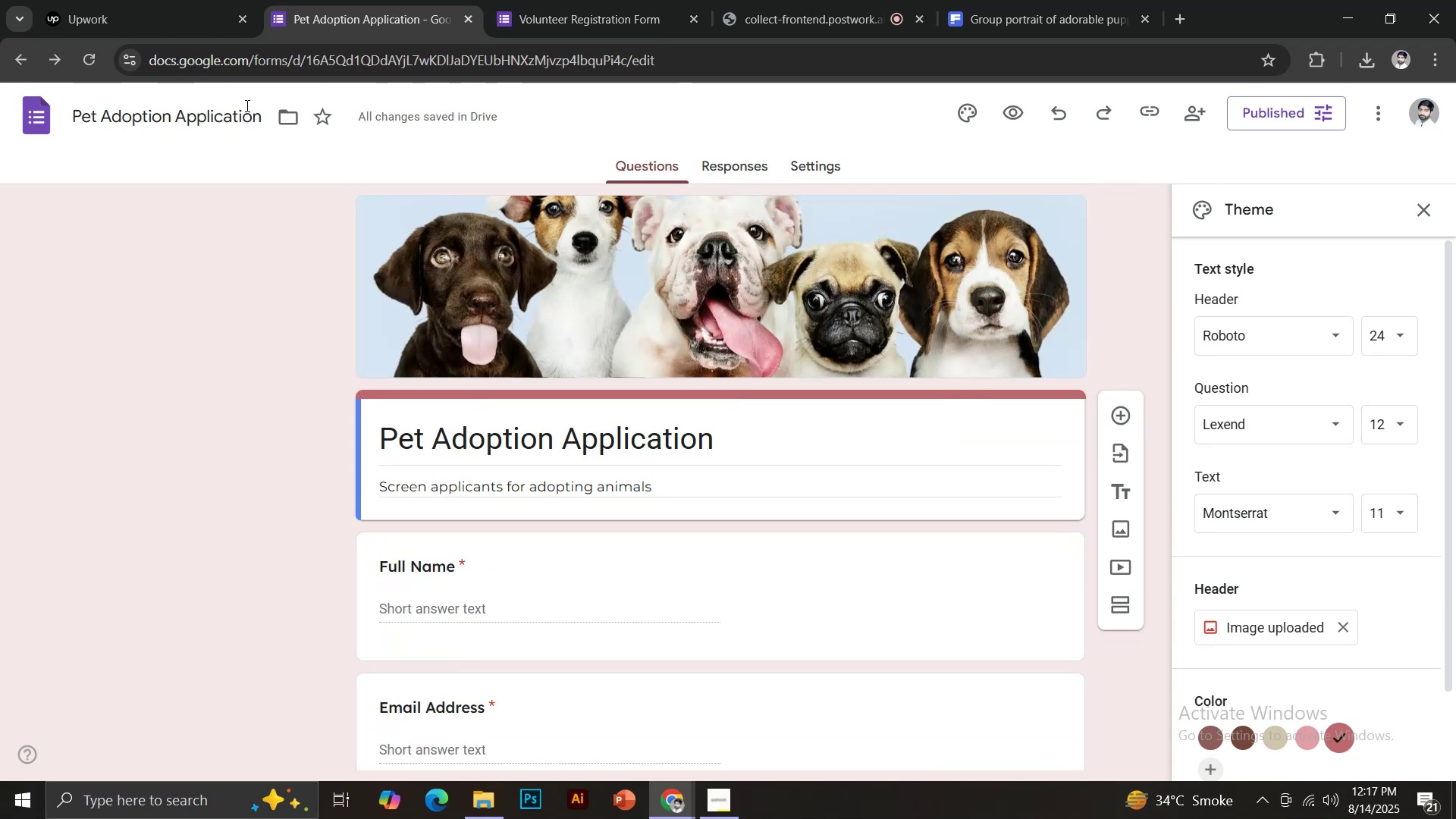 
left_click([24, 61])
 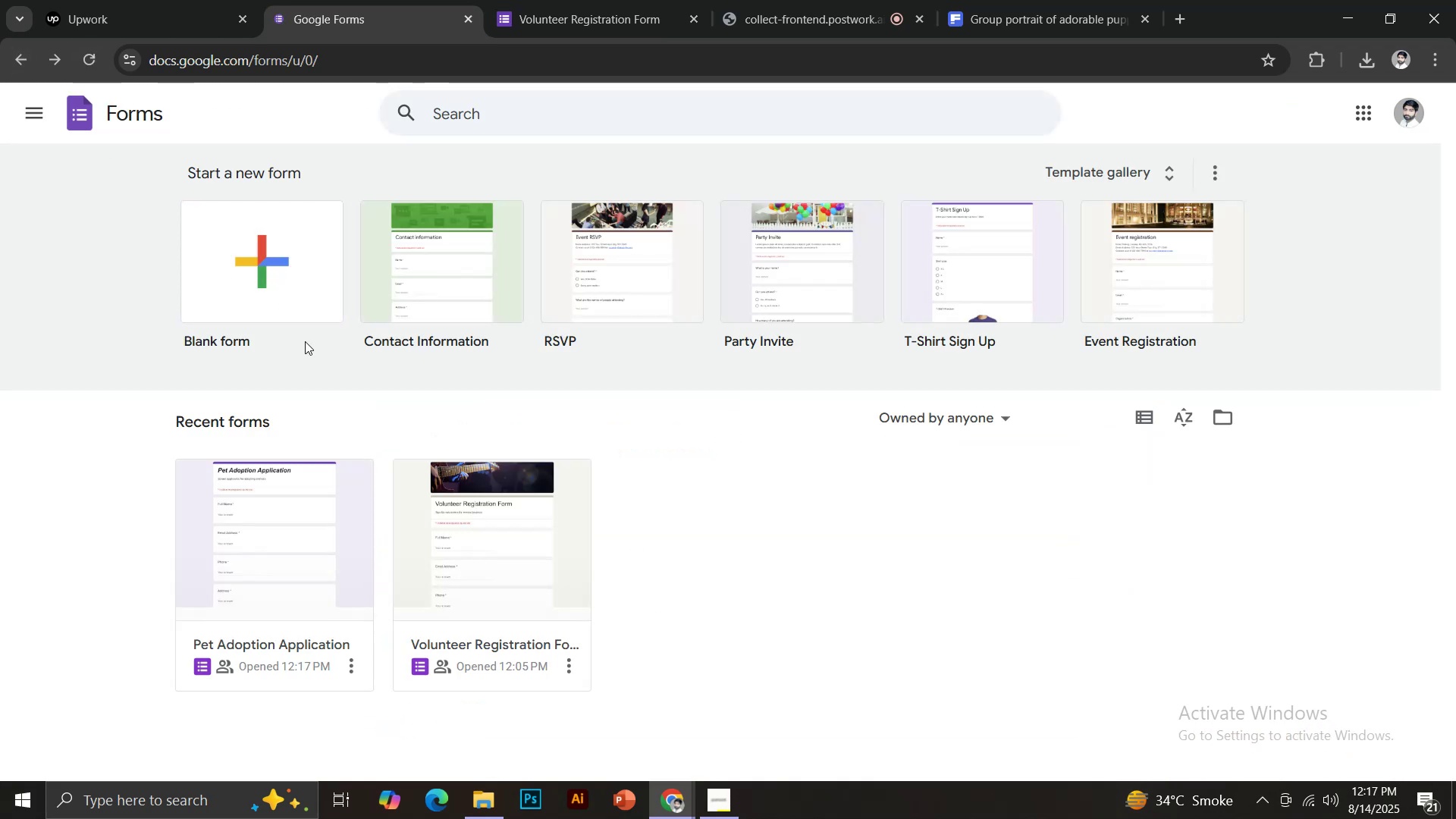 
left_click([294, 286])
 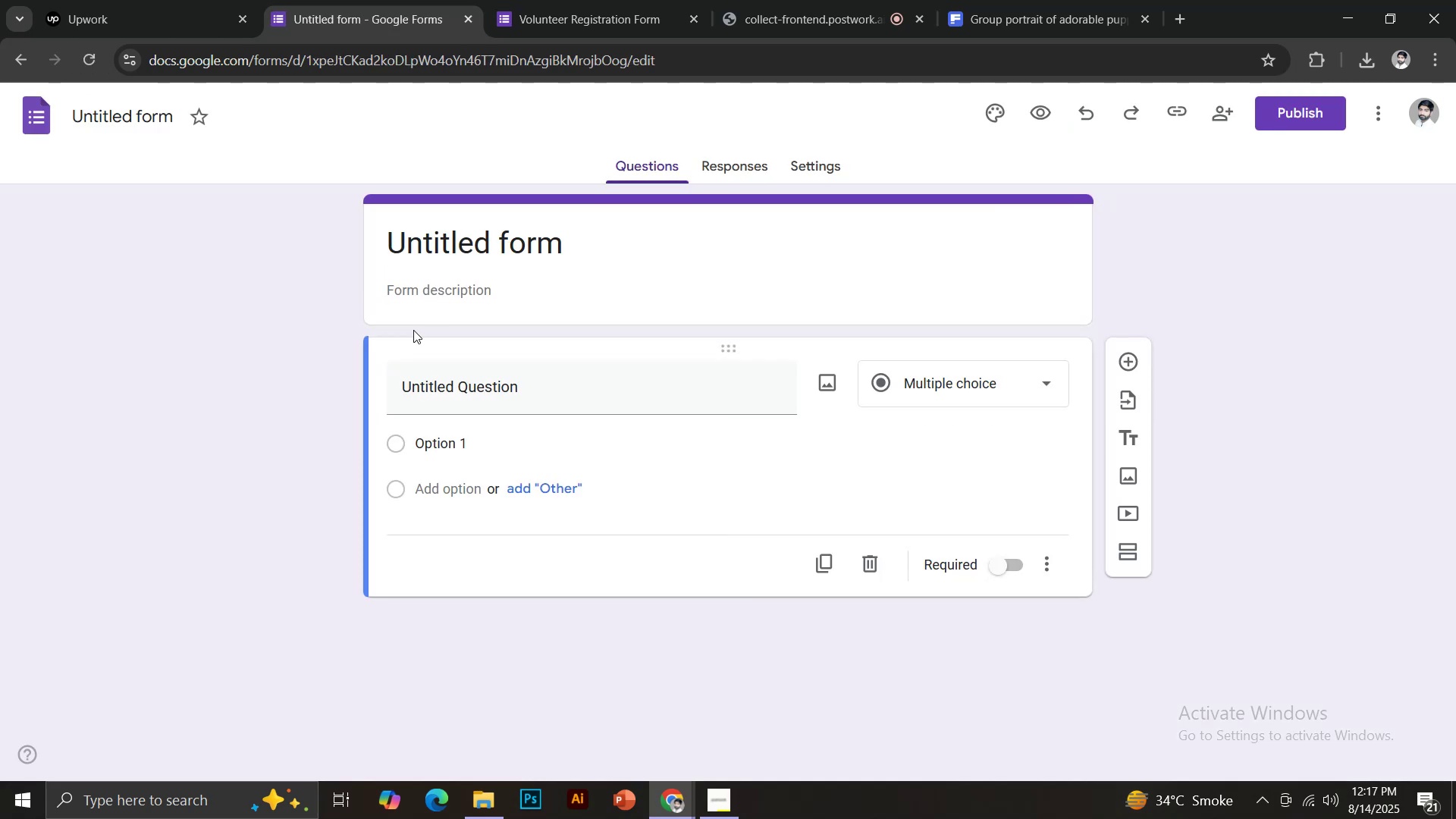 
wait(6.26)
 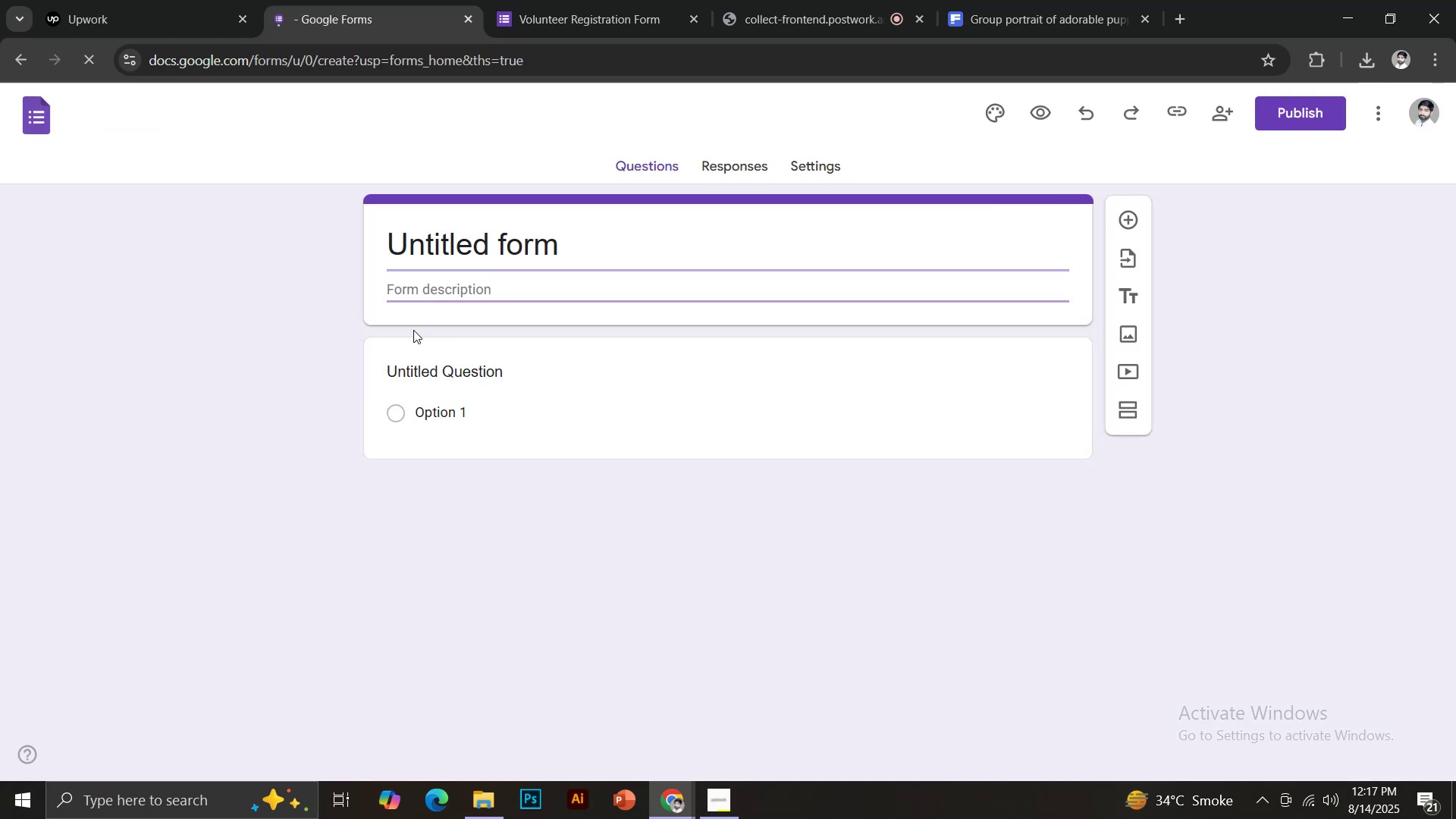 
left_click([818, 0])
 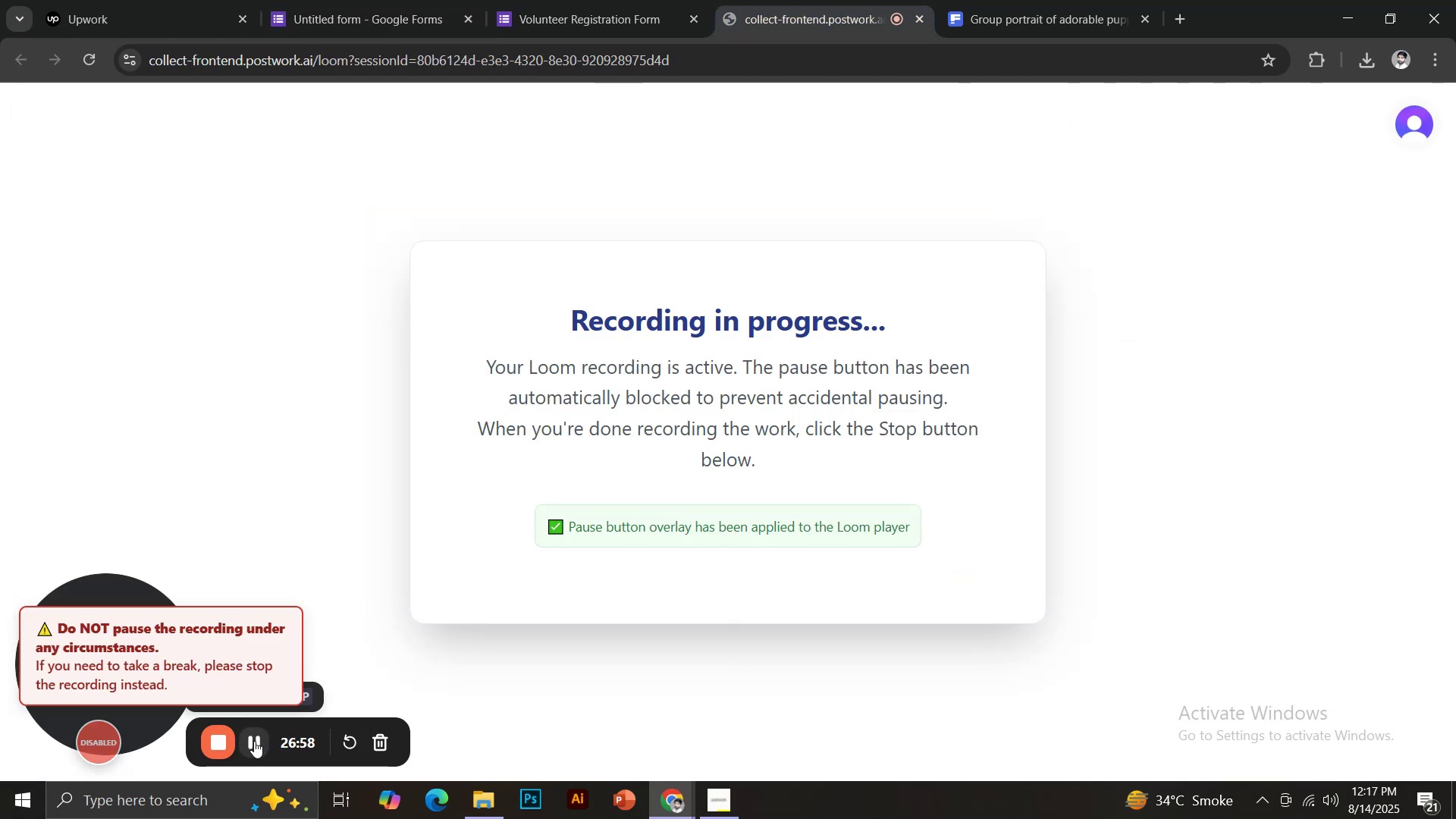 
left_click([578, 6])
 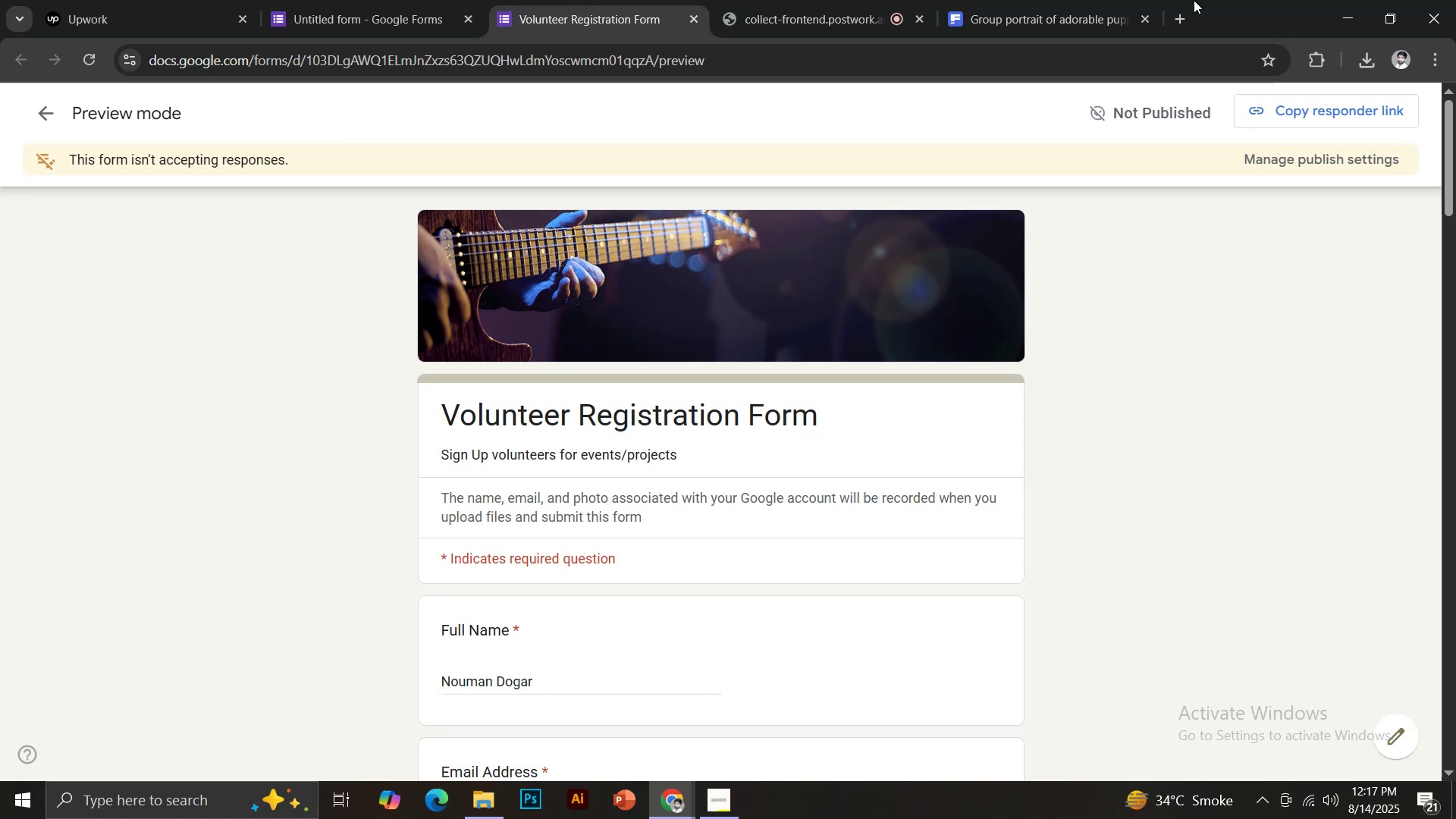 
left_click_drag(start_coordinate=[811, 0], to_coordinate=[808, 2])
 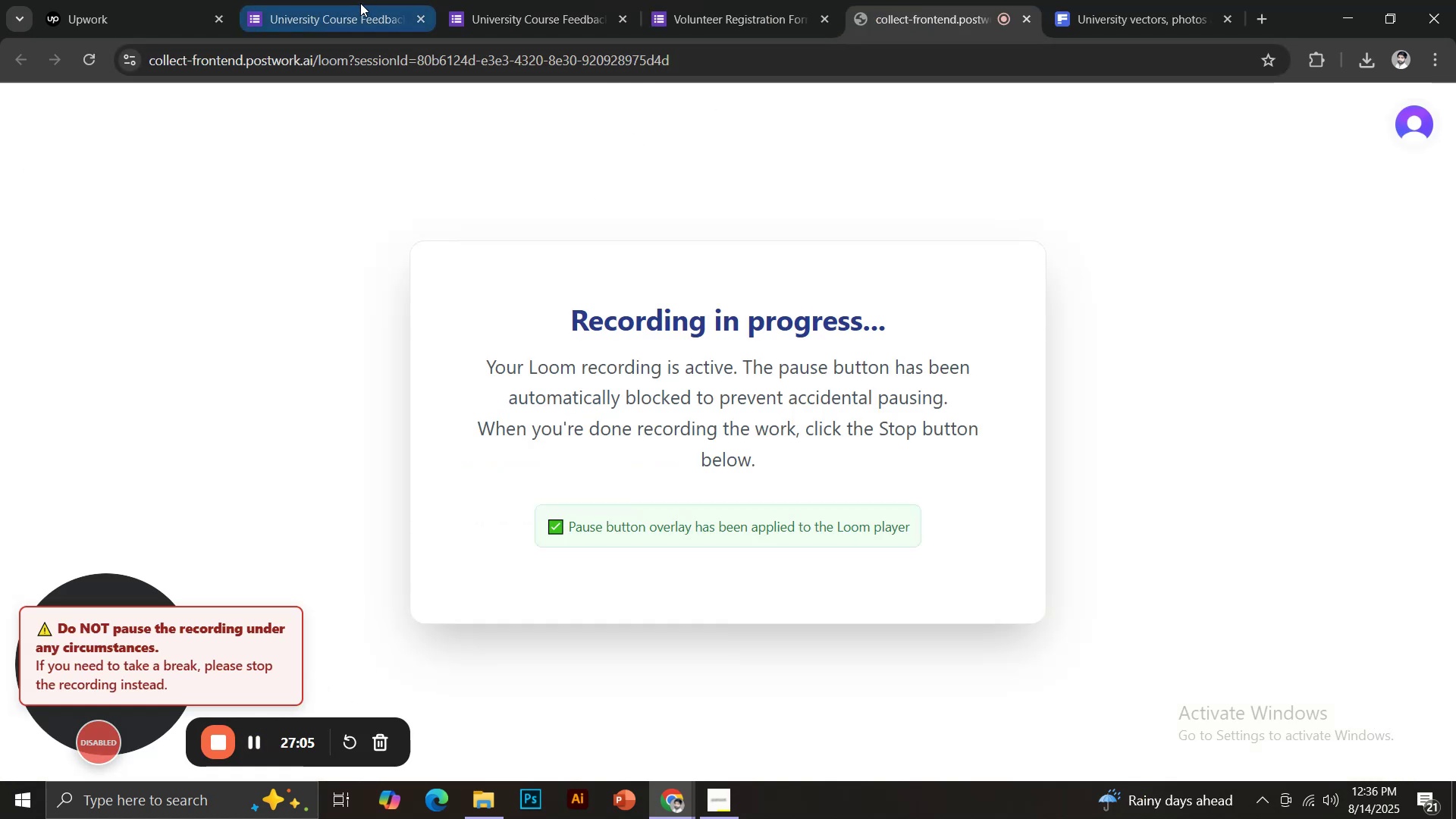 
wait(8.96)
 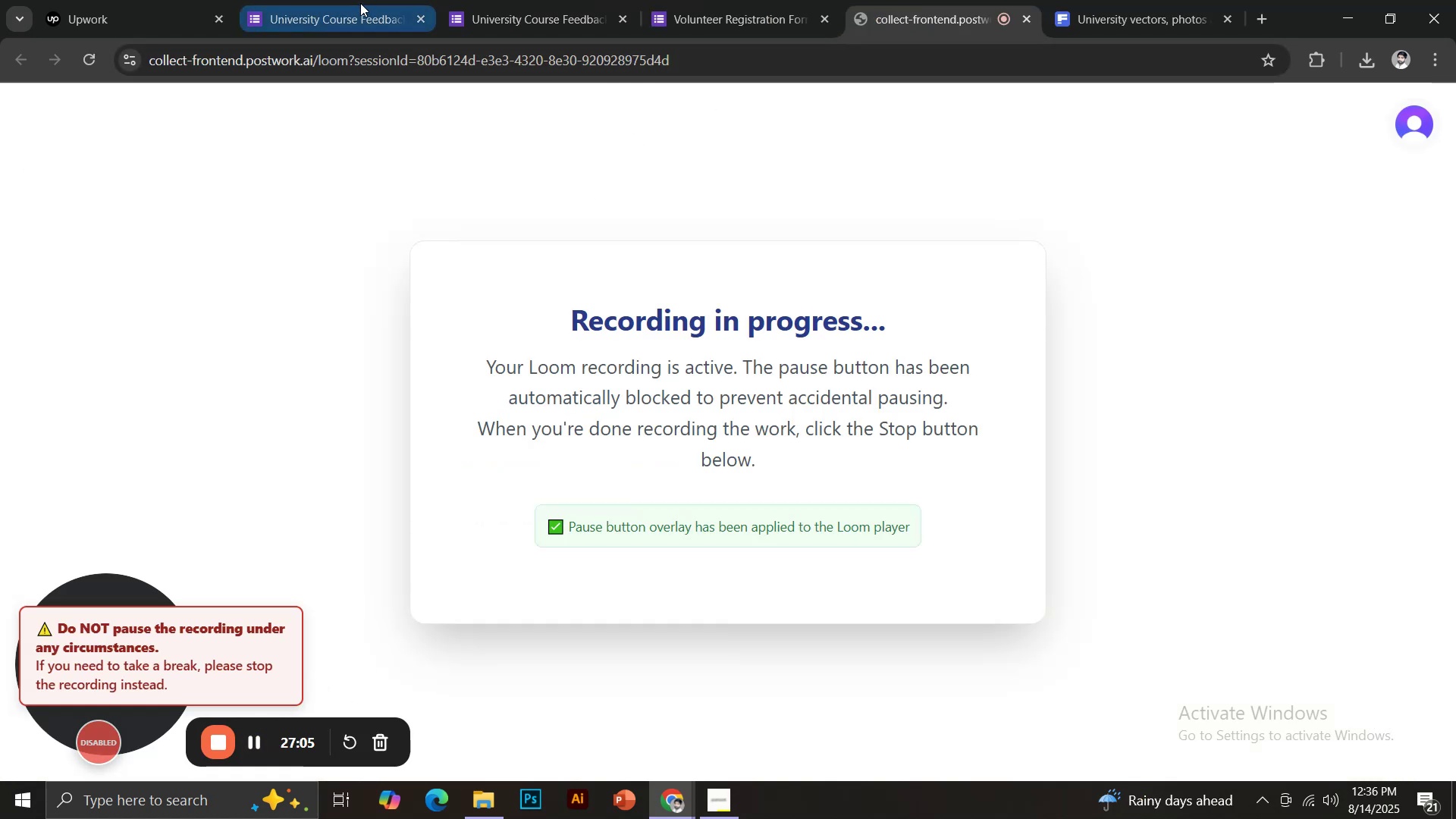 
left_click([1188, 23])
 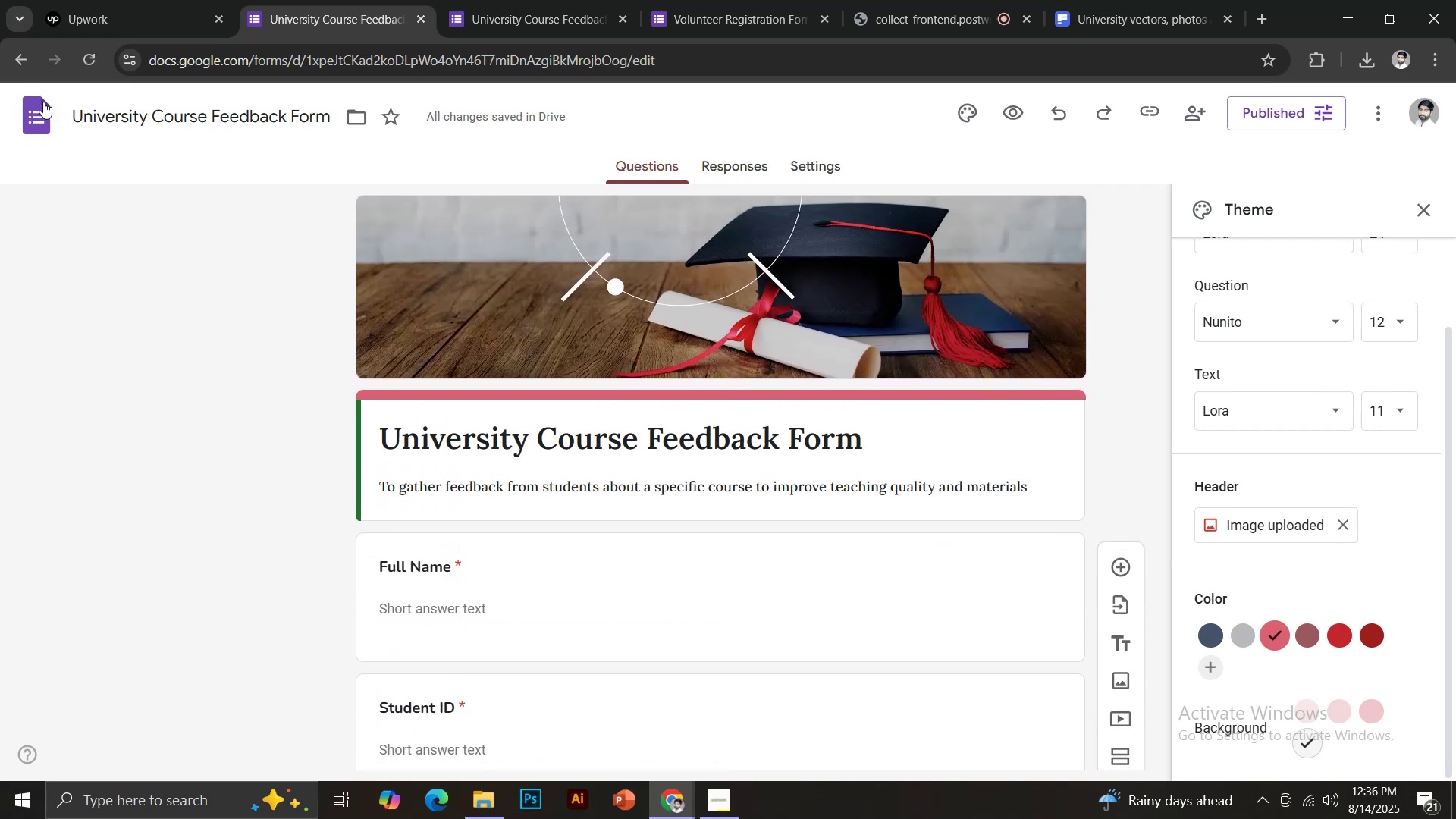 
type(ch)
 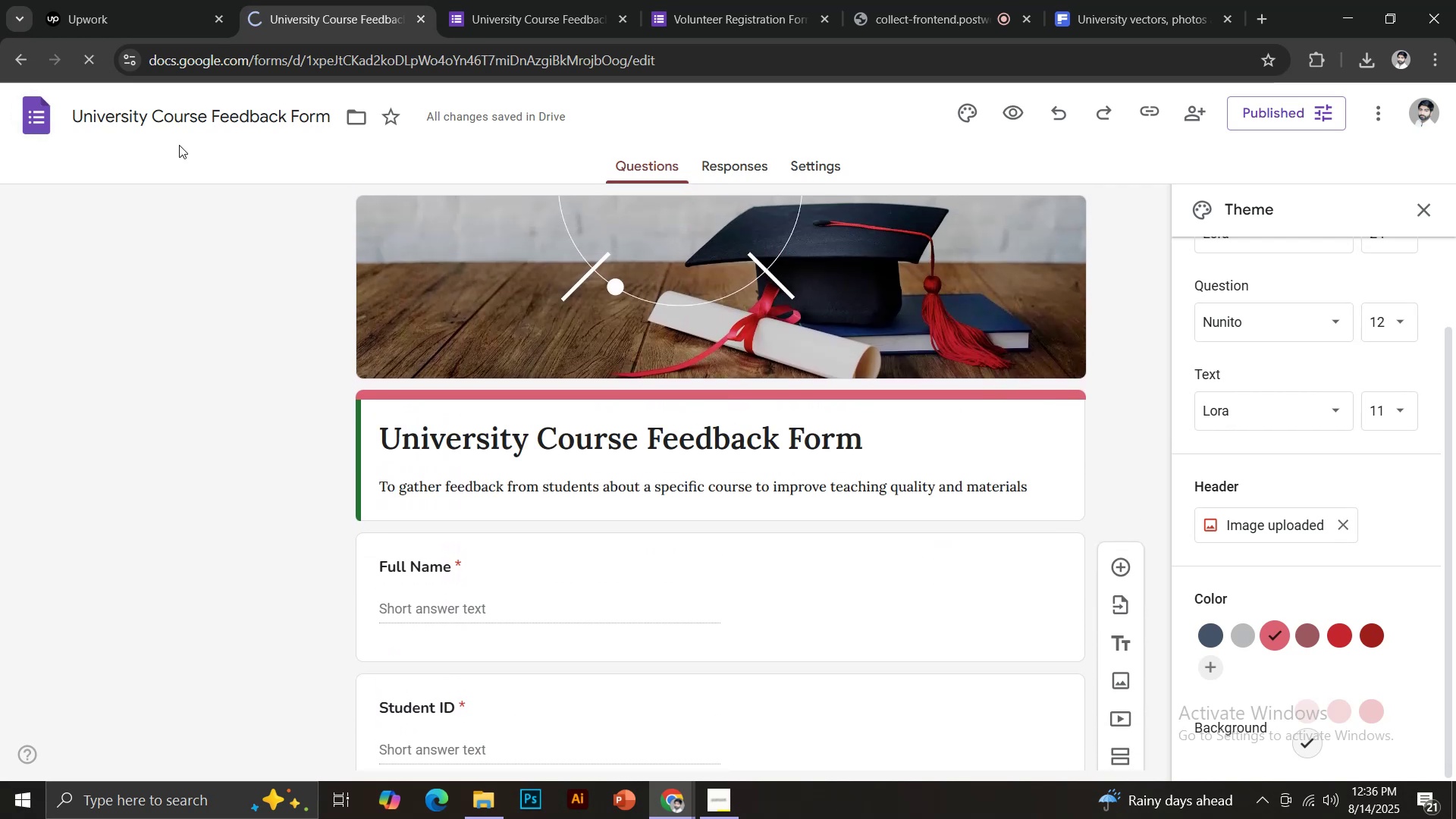 
key(Enter)
 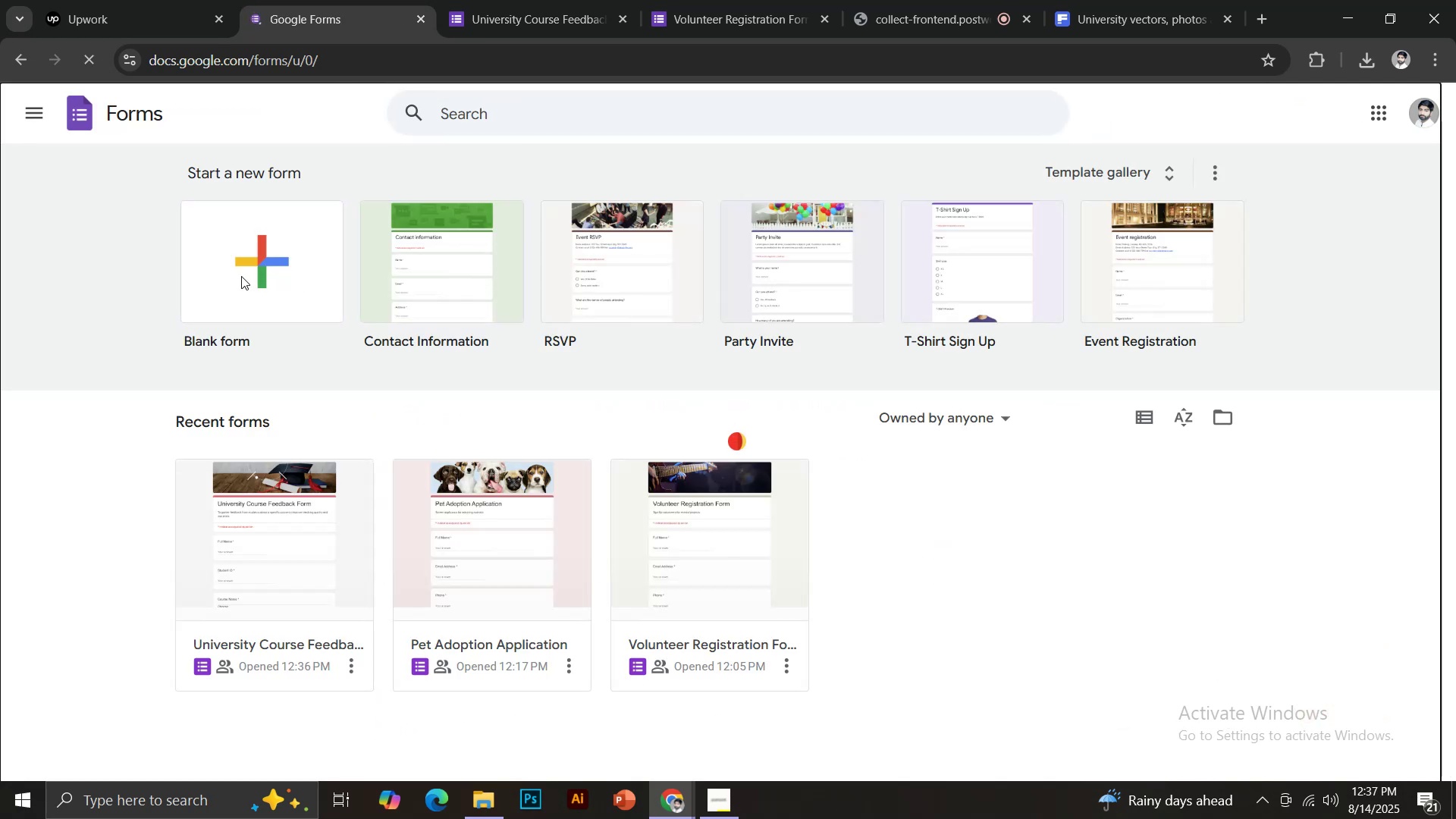 
wait(9.6)
 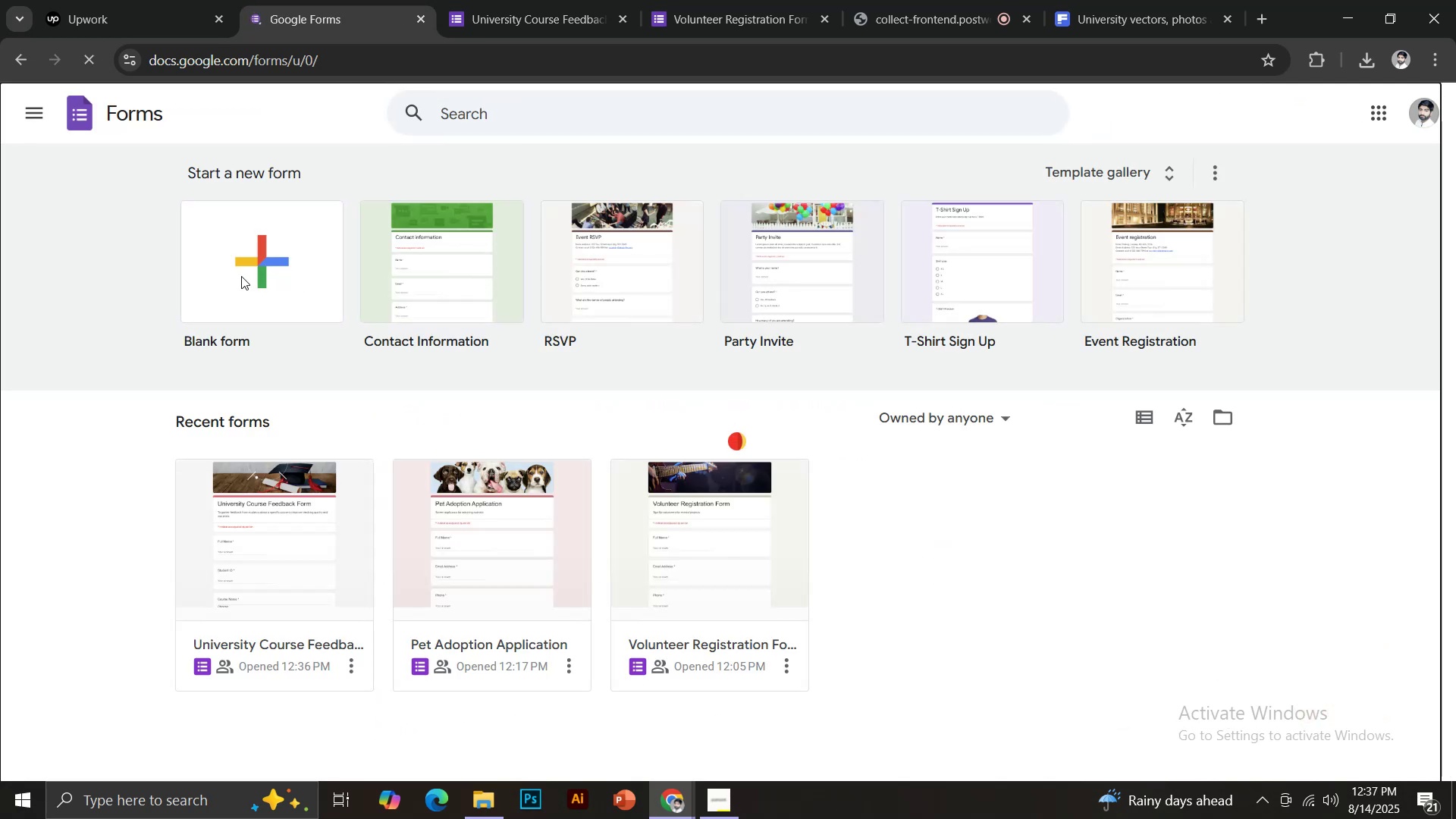 
left_click([118, 496])
 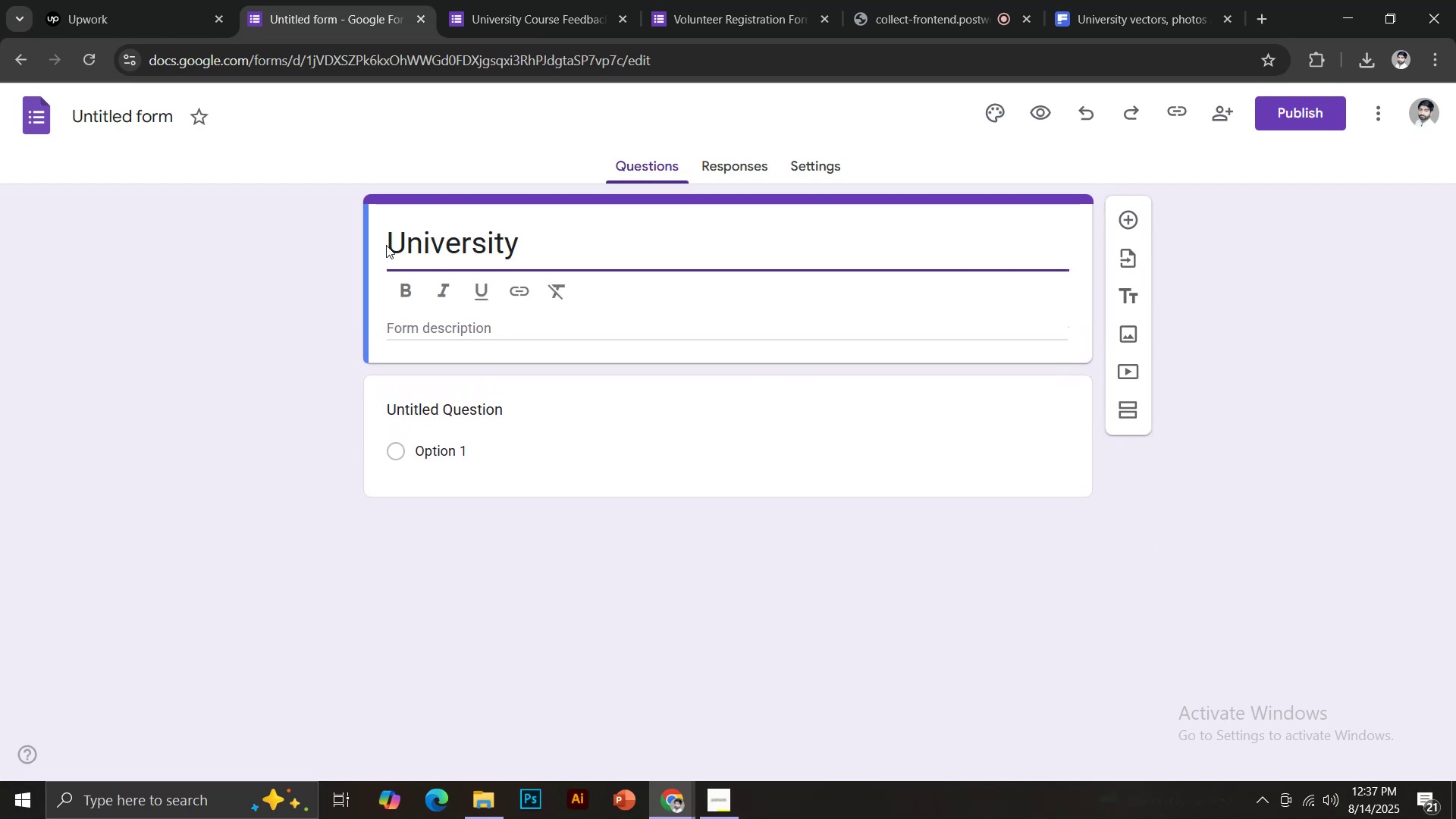 
wait(7.89)
 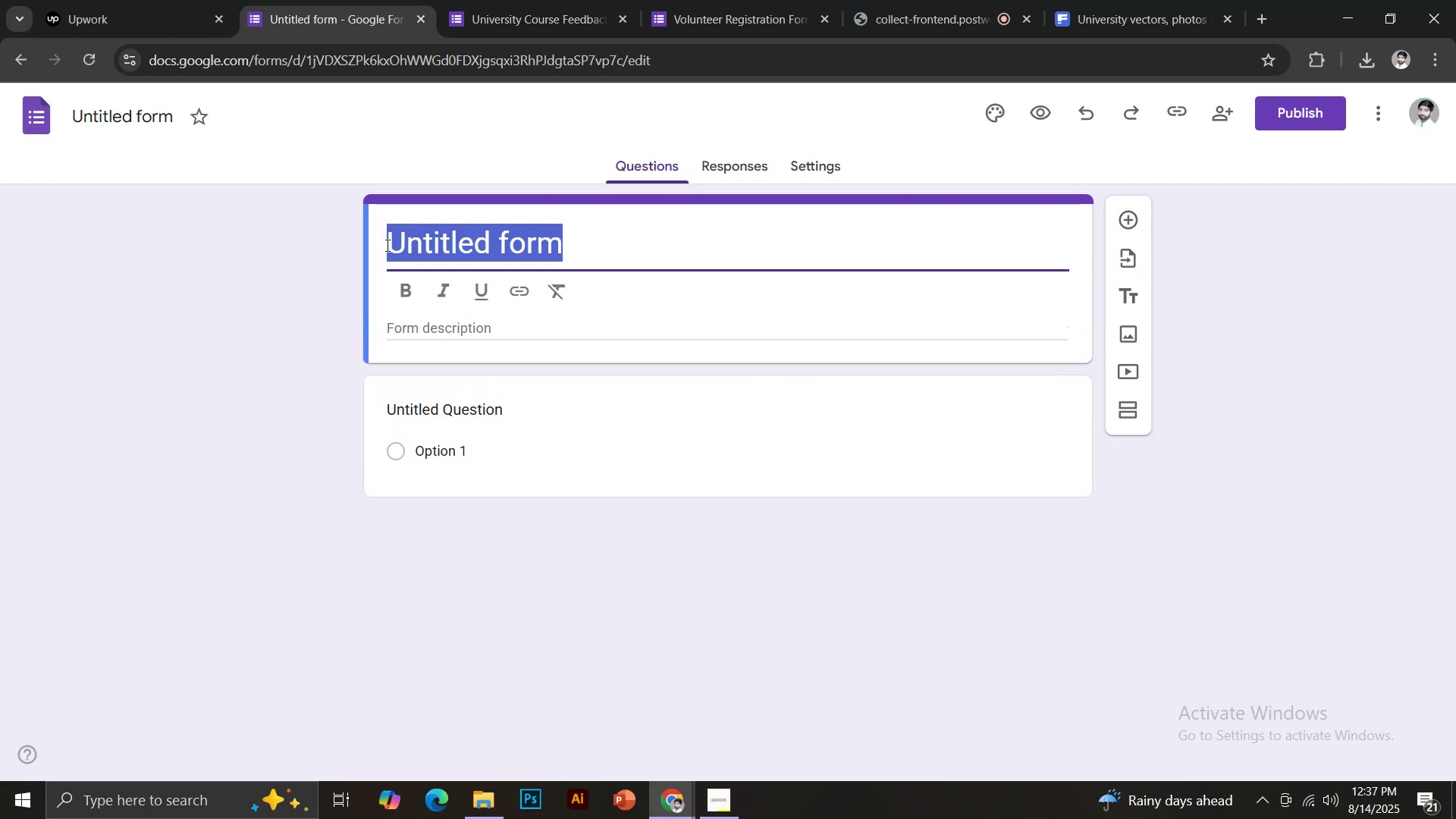 
scroll: coordinate [695, 403], scroll_direction: down, amount: 3.0
 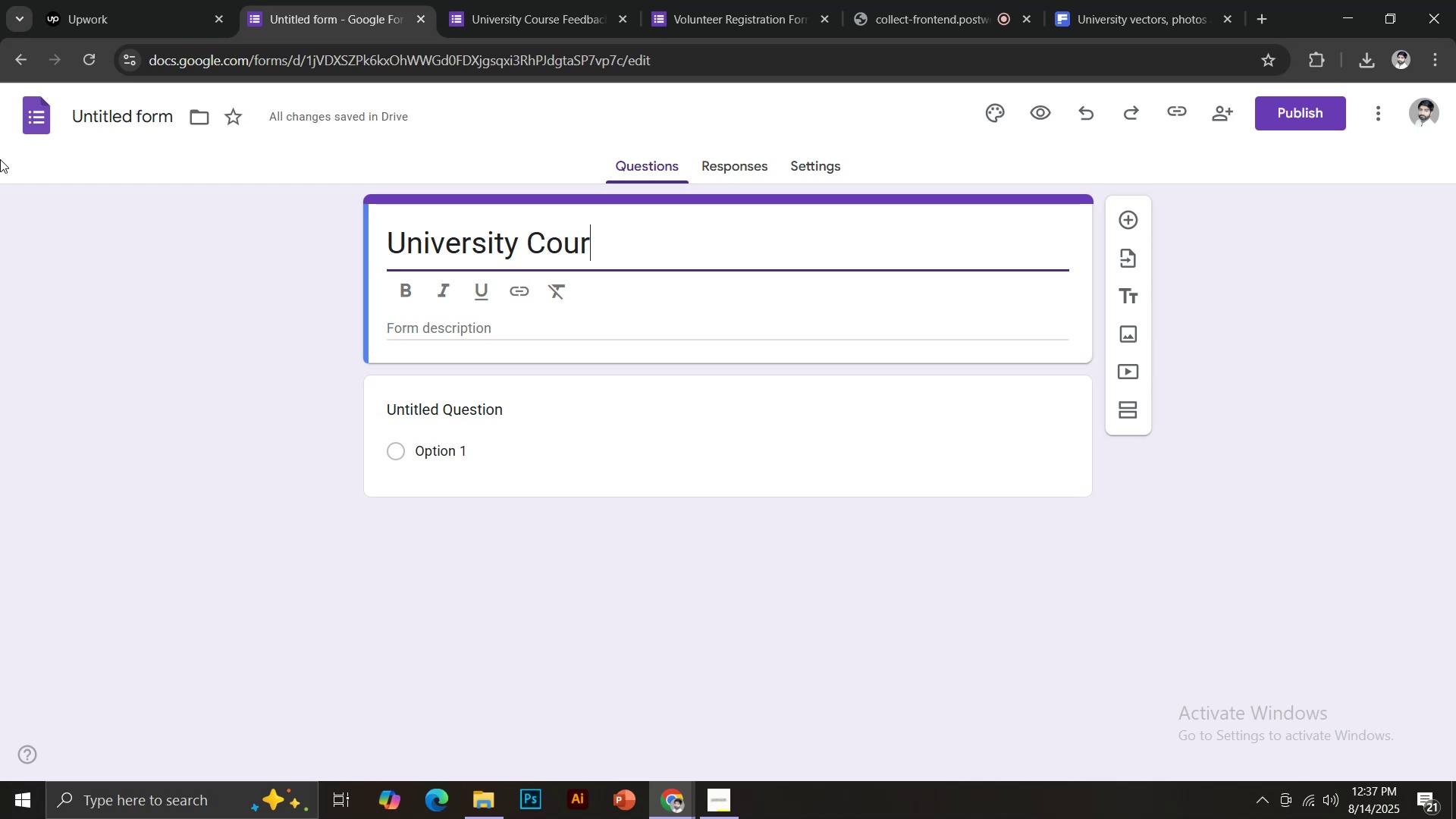 
left_click([617, 730])
 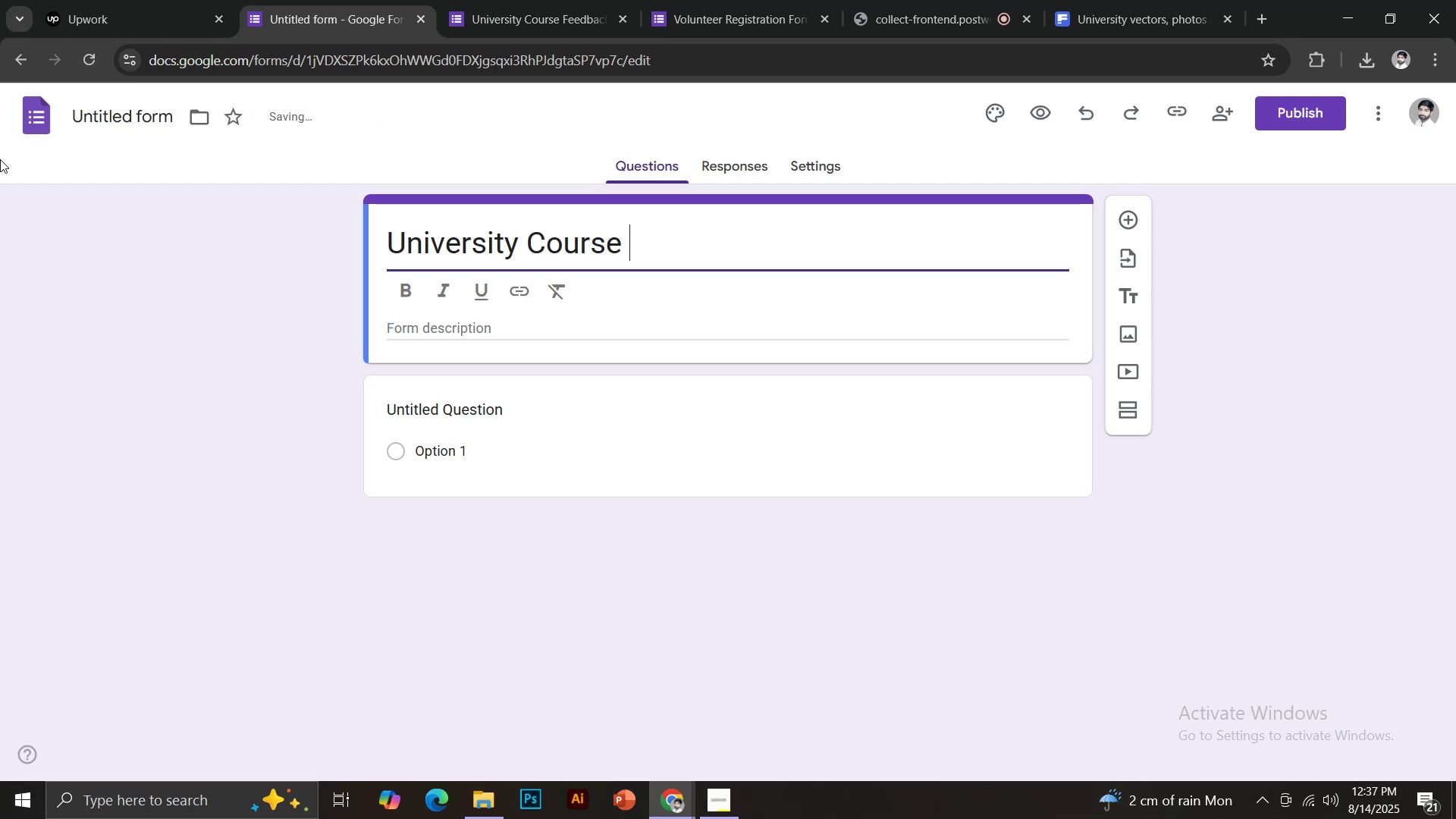 
type(yes please create)
 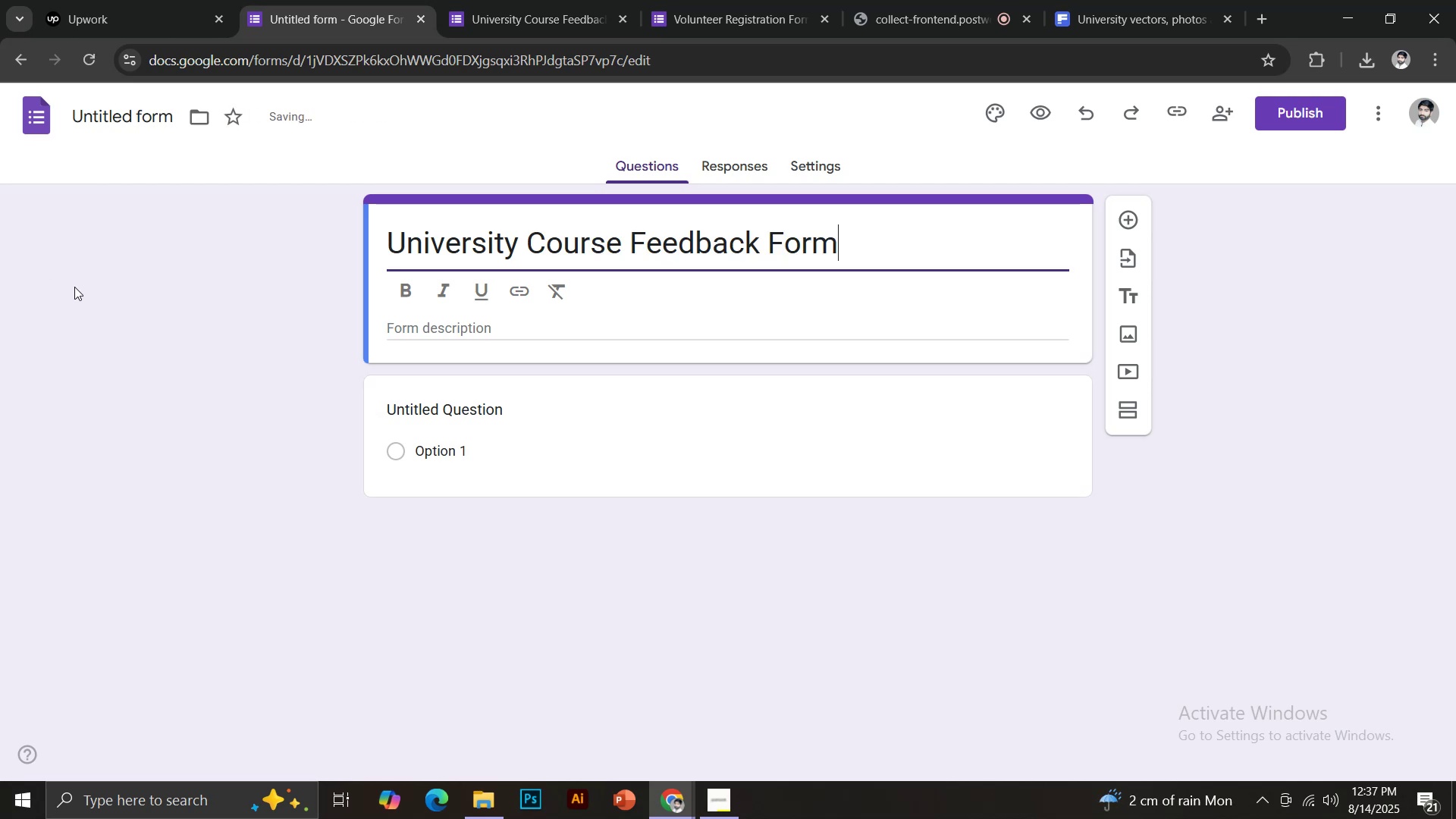 
key(Enter)
 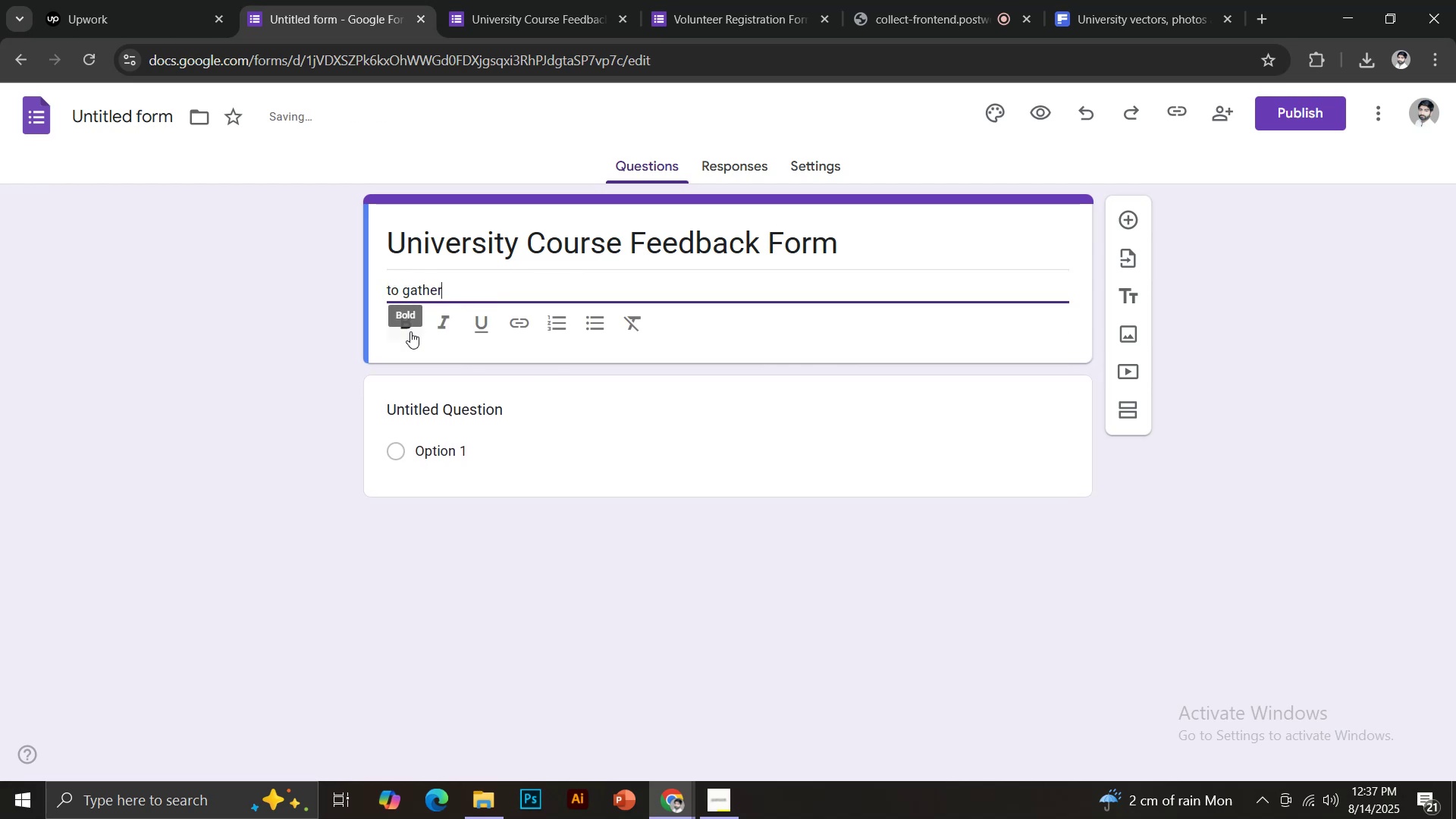 
wait(7.73)
 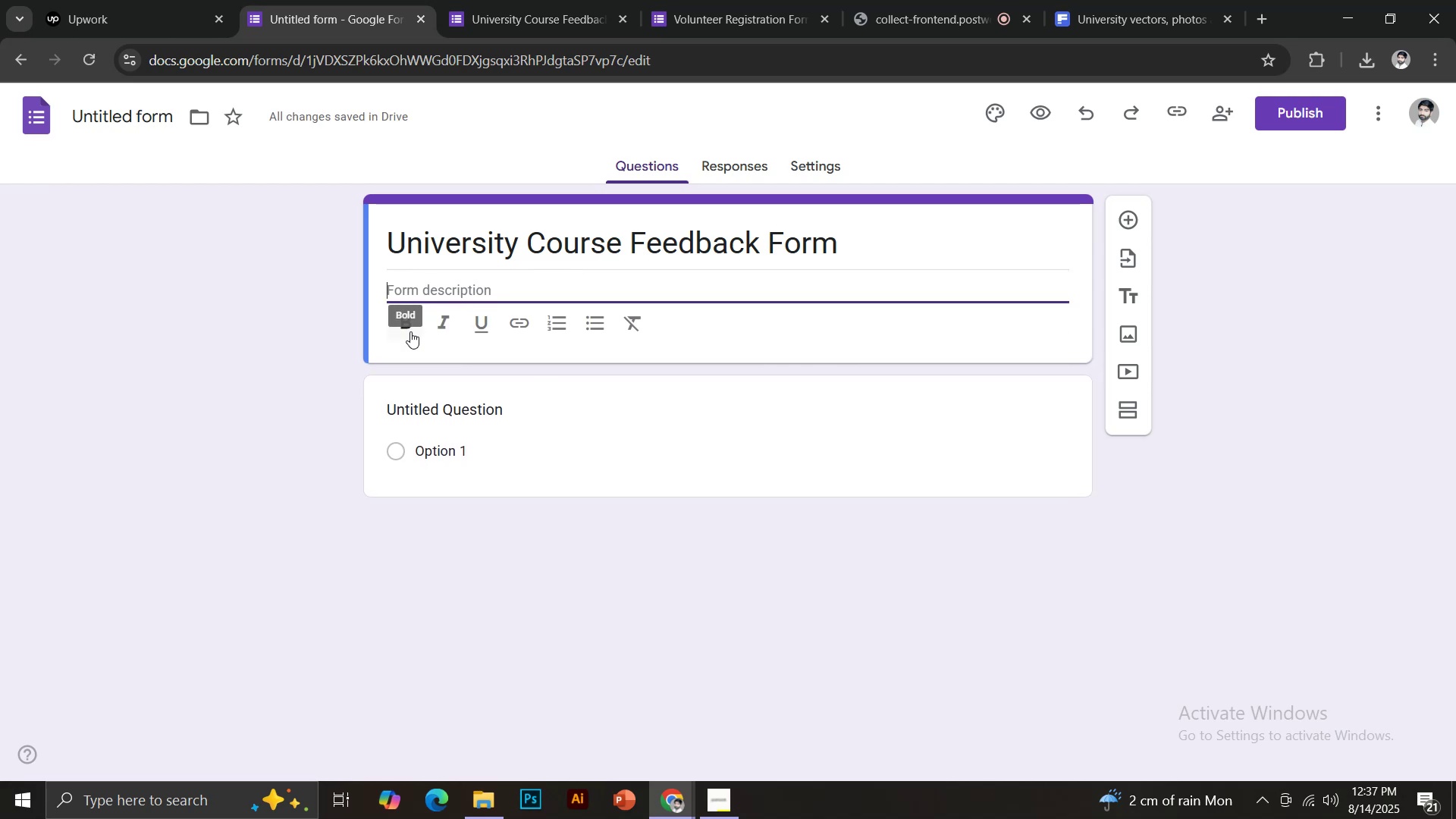 
scroll: coordinate [1050, 428], scroll_direction: down, amount: 26.0
 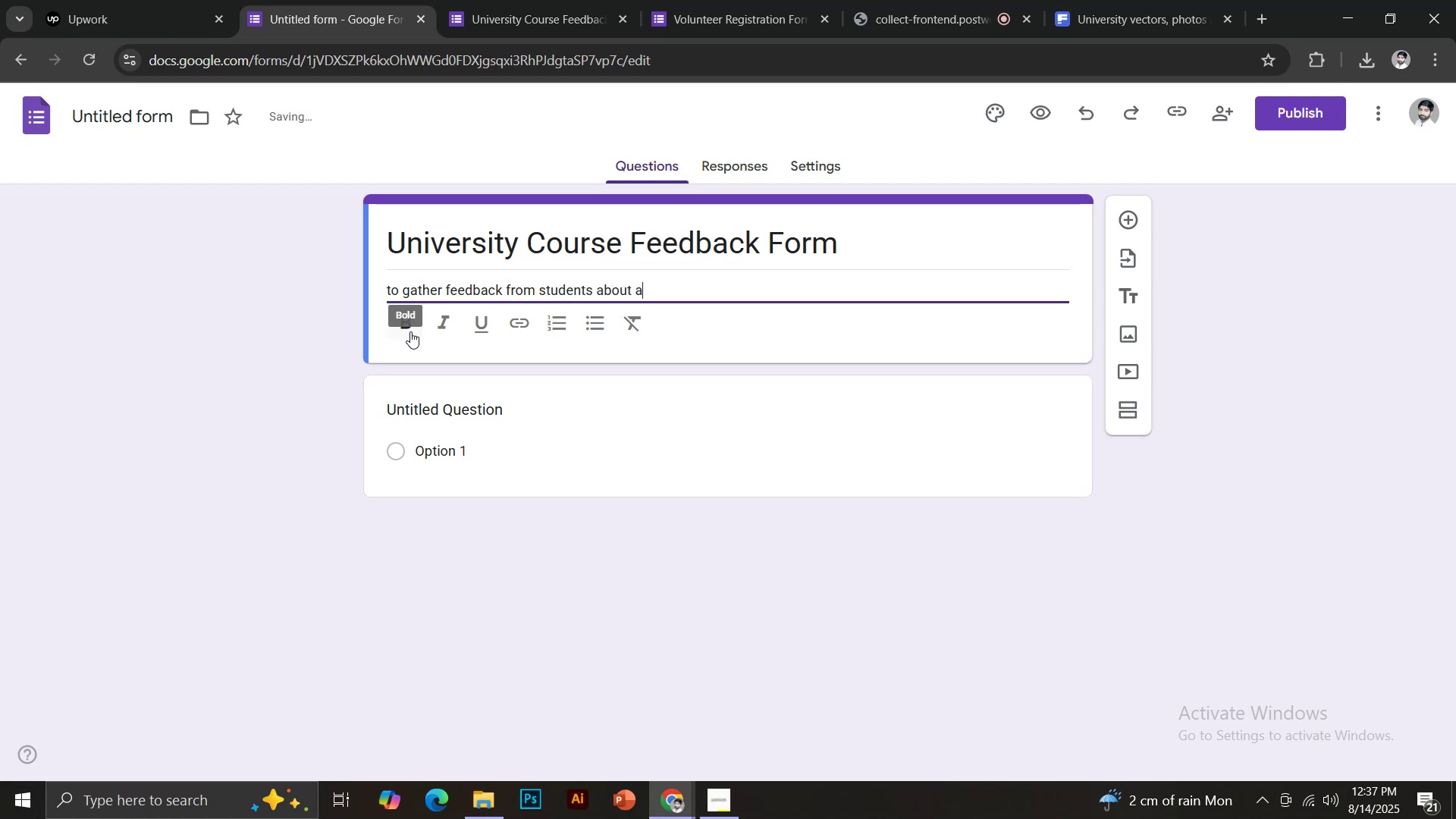 
scroll: coordinate [1055, 411], scroll_direction: down, amount: 9.0
 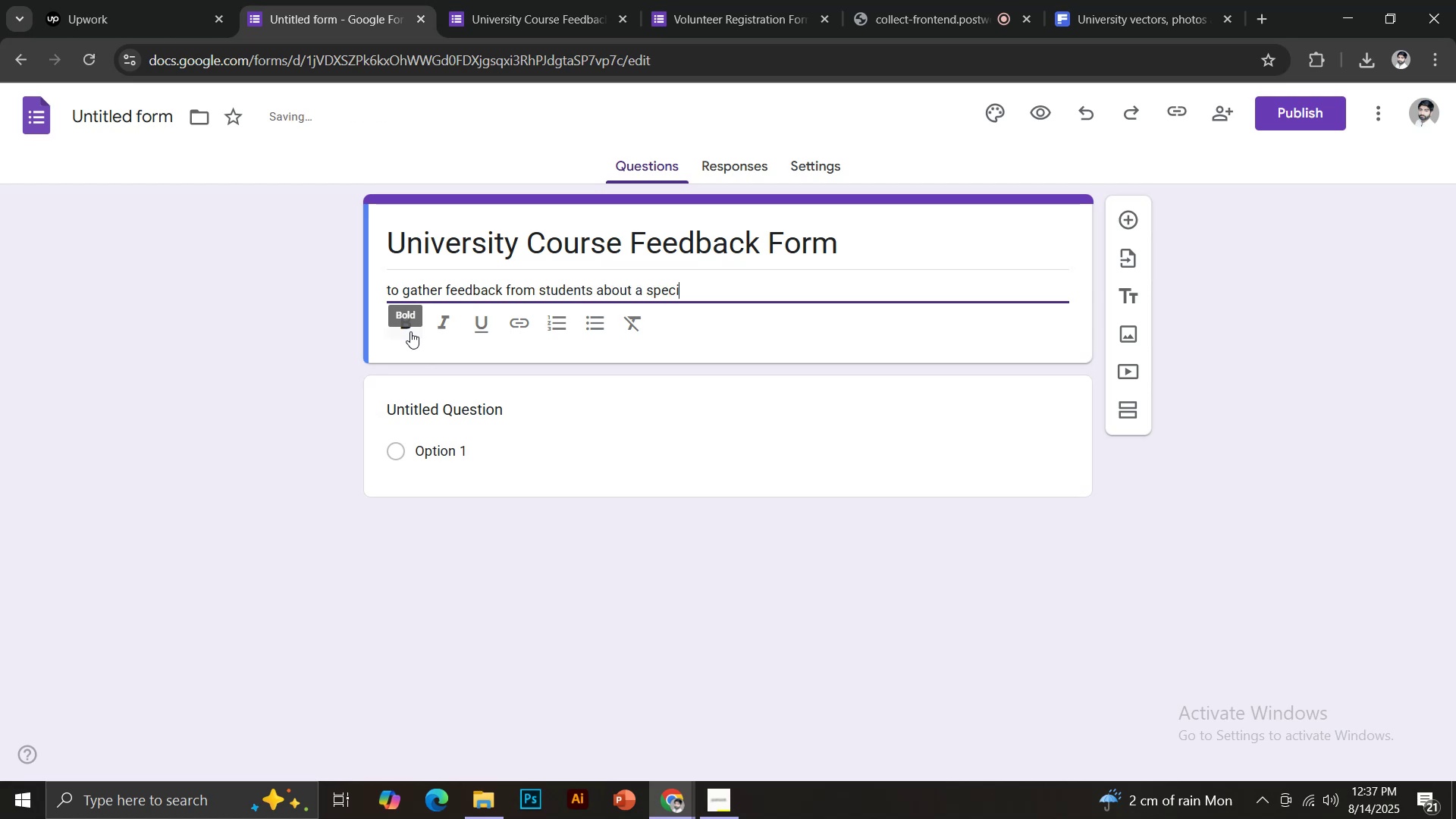 
scroll: coordinate [1064, 435], scroll_direction: up, amount: 46.0
 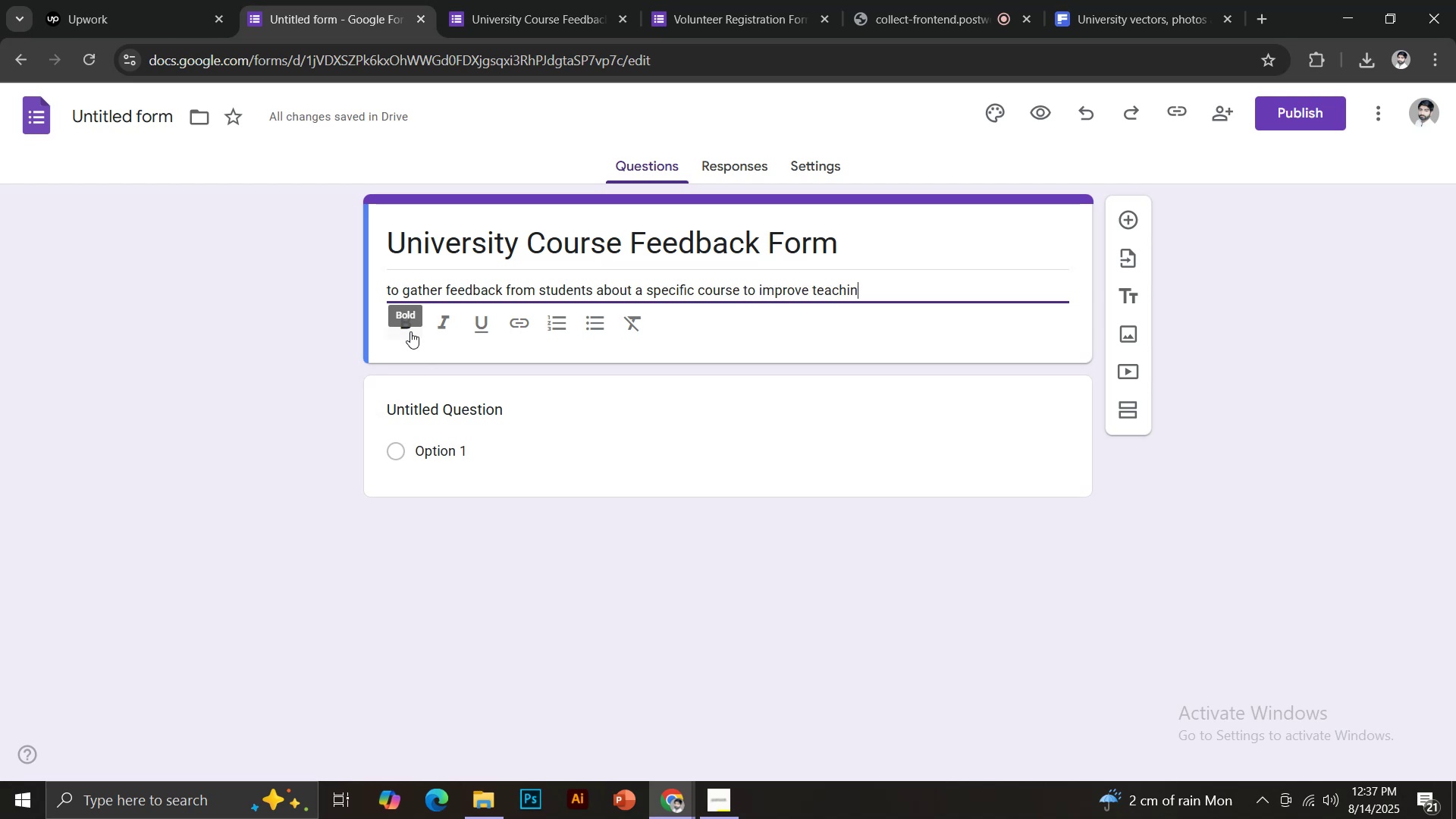 
scroll: coordinate [1065, 441], scroll_direction: up, amount: 8.0
 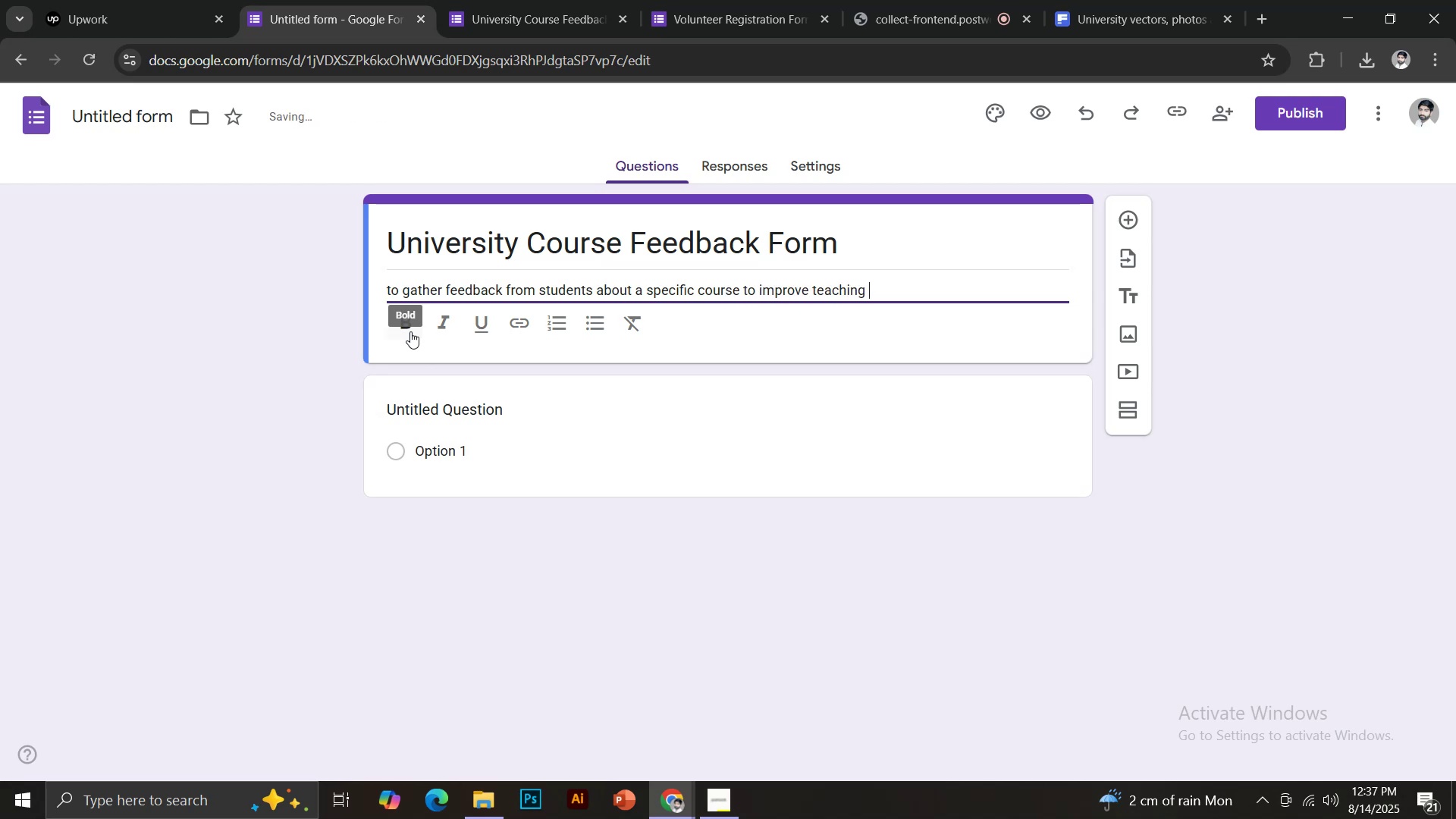 
scroll: coordinate [1076, 438], scroll_direction: down, amount: 53.0
 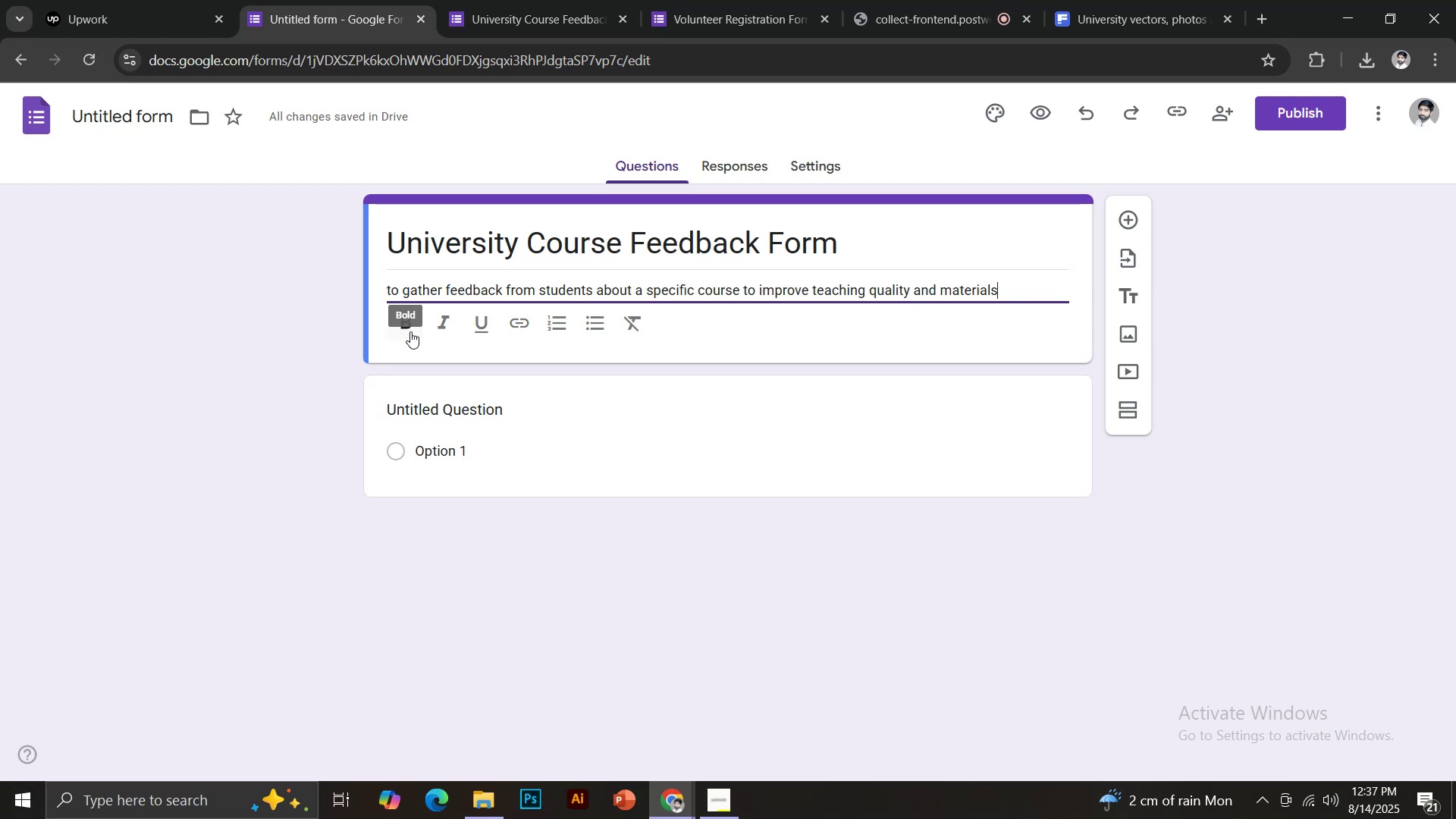 
scroll: coordinate [1079, 434], scroll_direction: up, amount: 2.0
 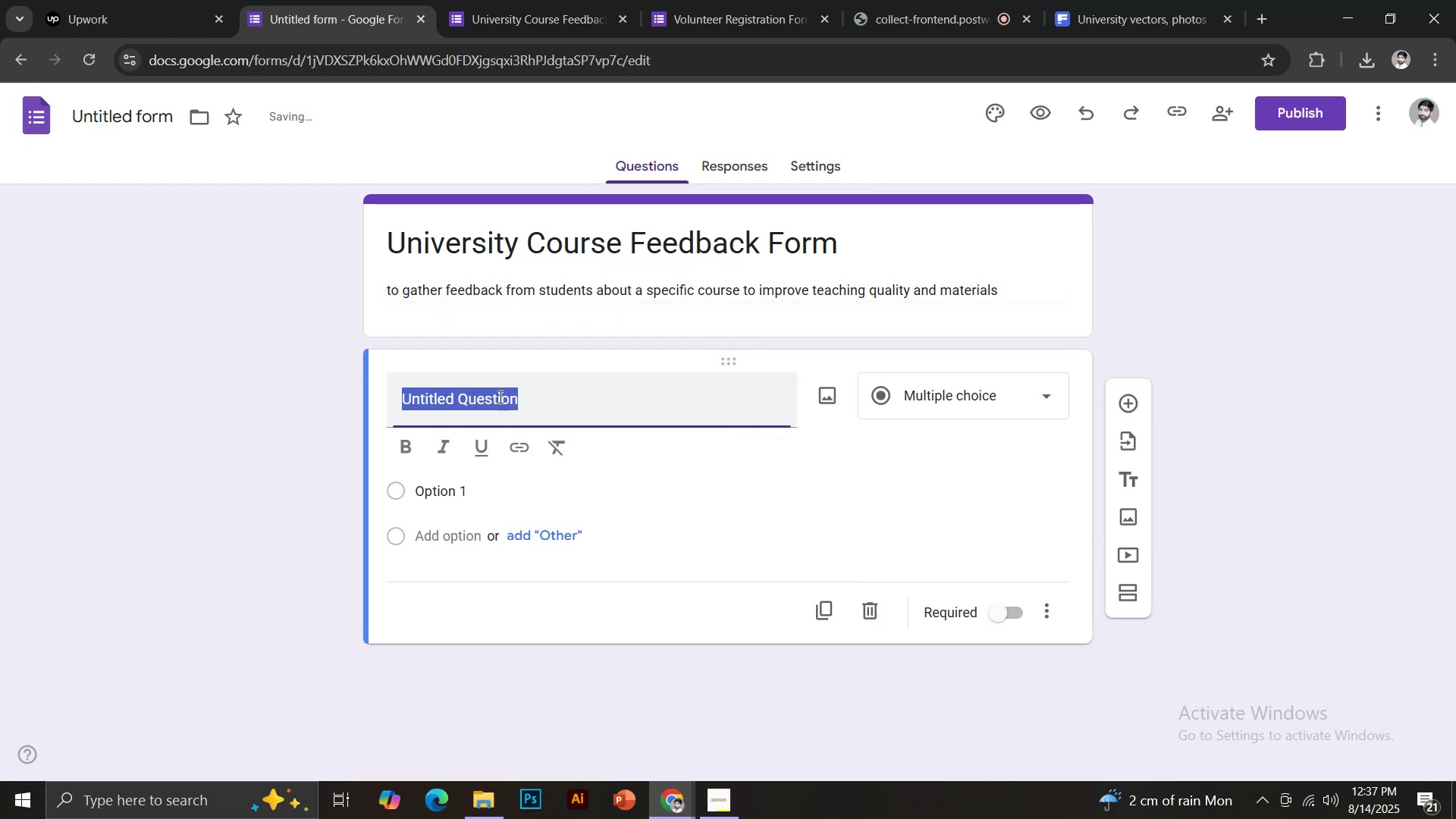 
scroll: coordinate [1082, 432], scroll_direction: down, amount: 12.0
 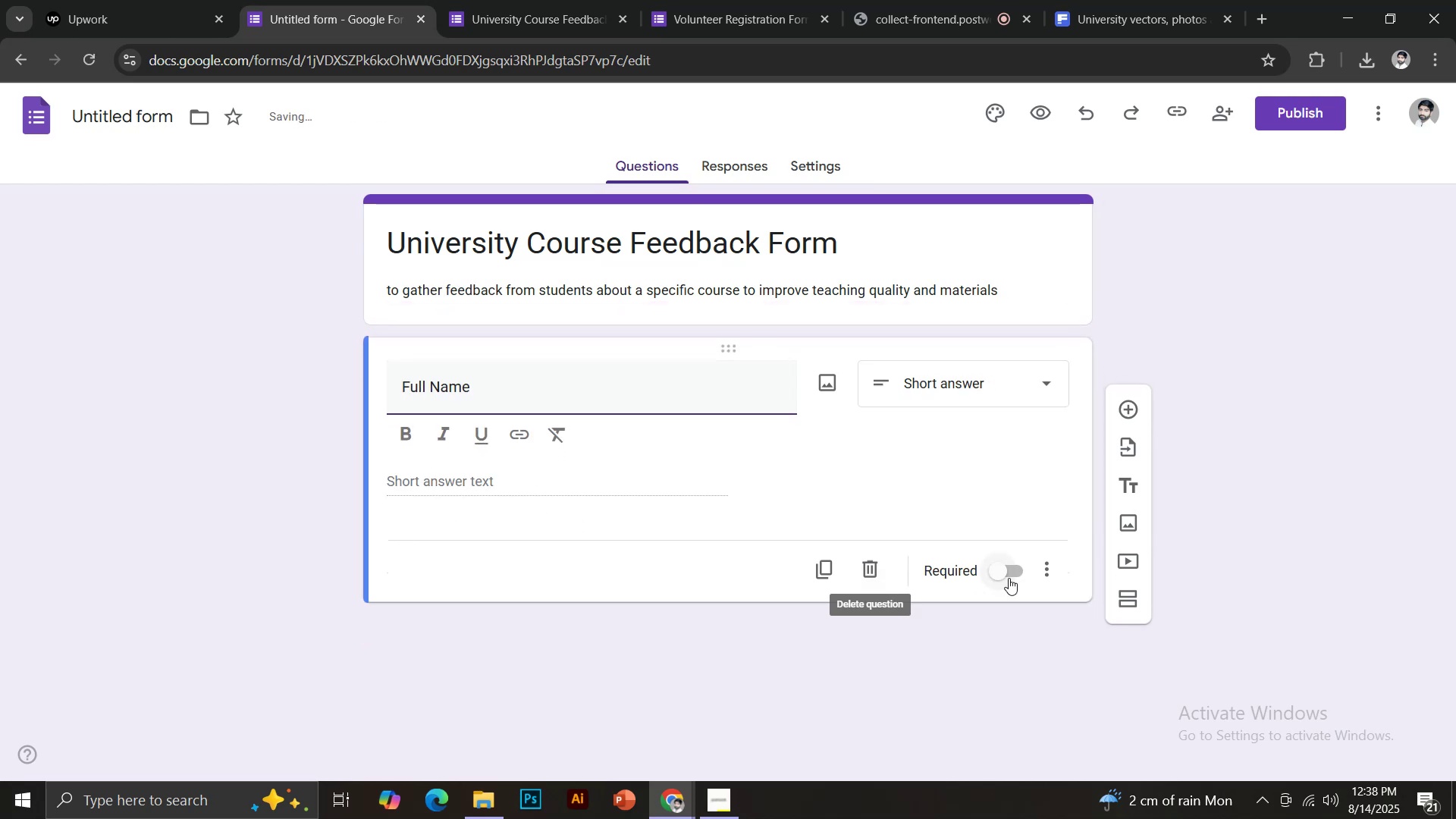 
left_click([629, 714])
 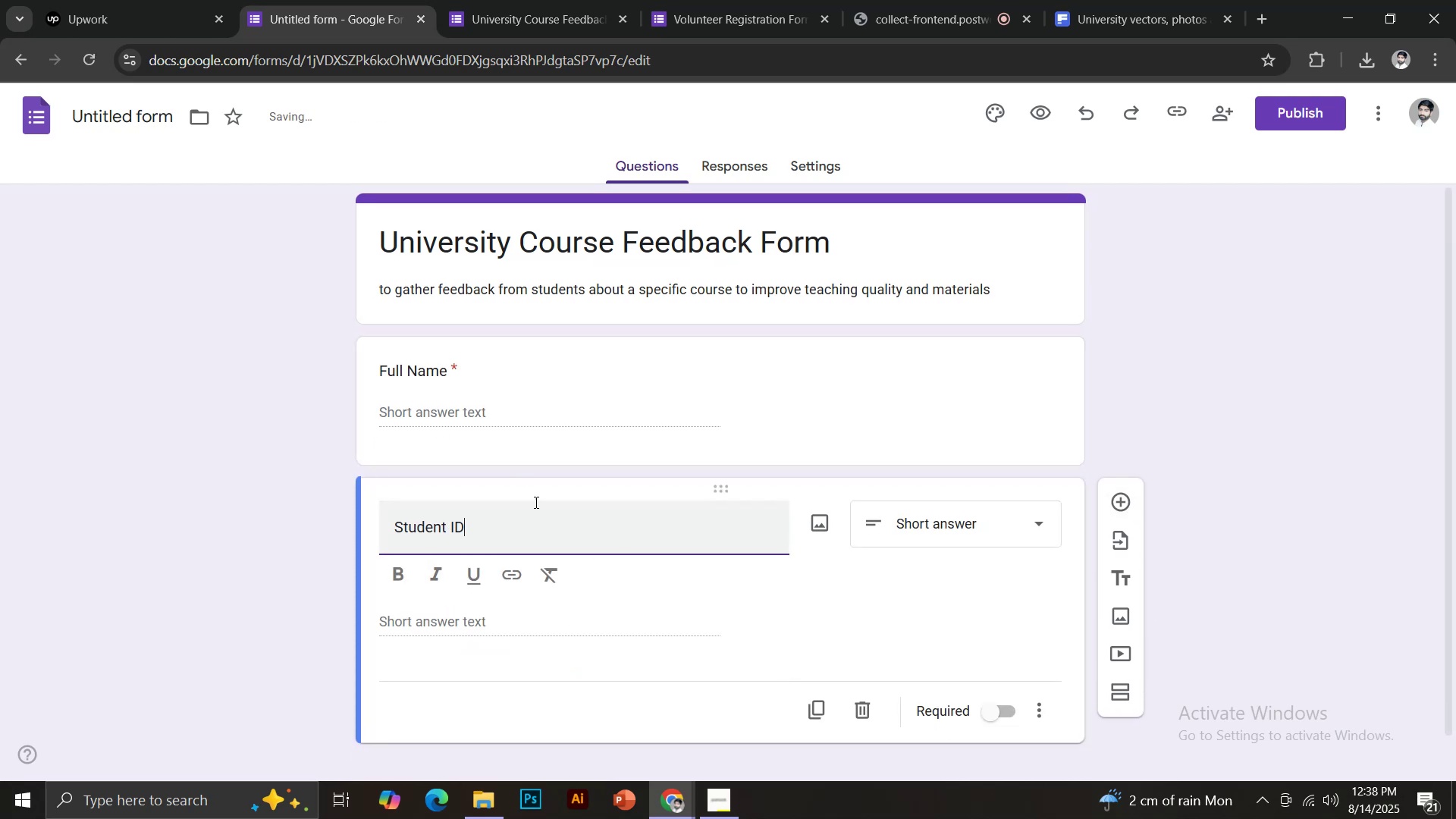 
wait(7.77)
 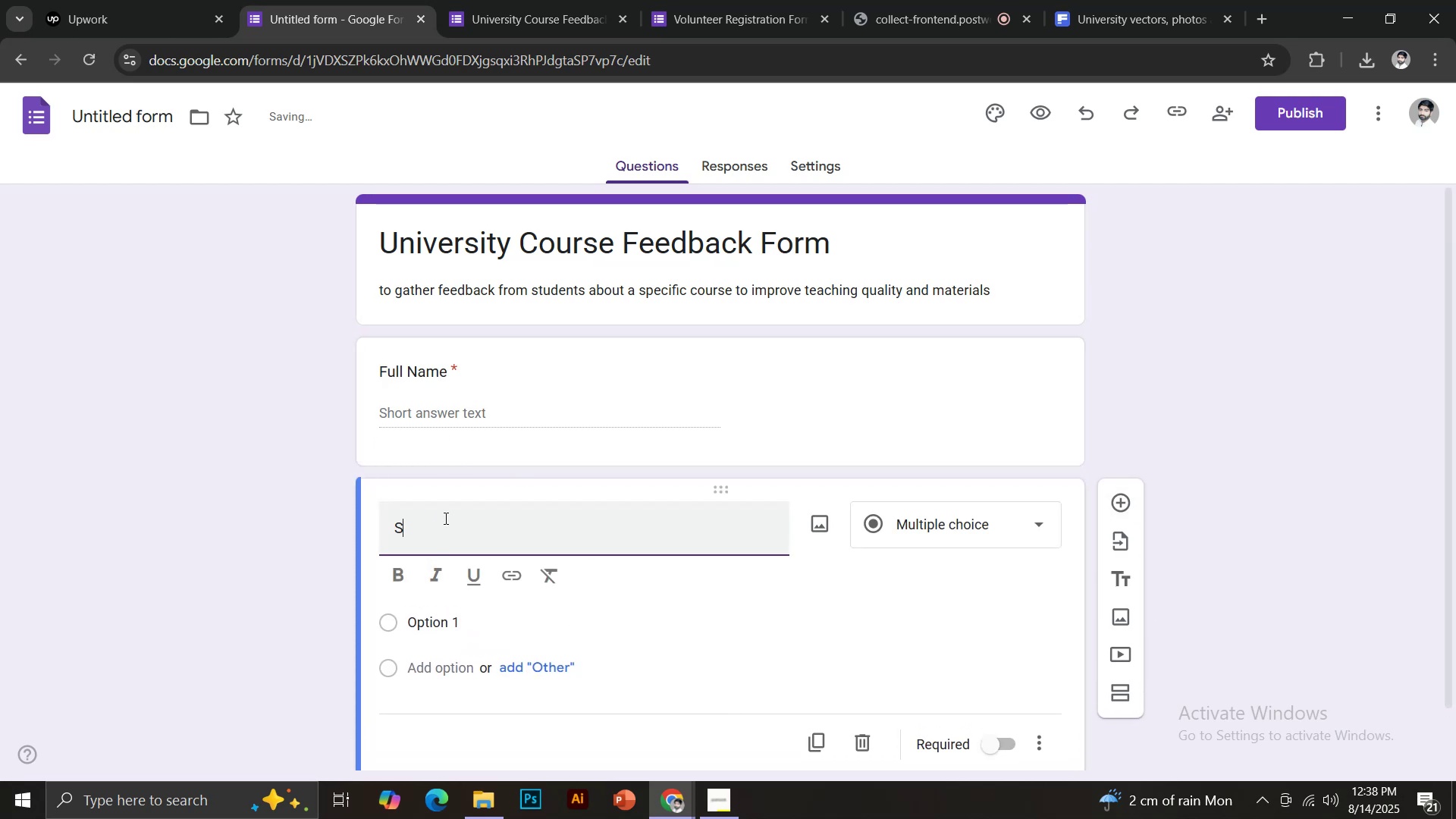 
type(yes send all 2)
key(Backspace)
type(forms from 8-20)
 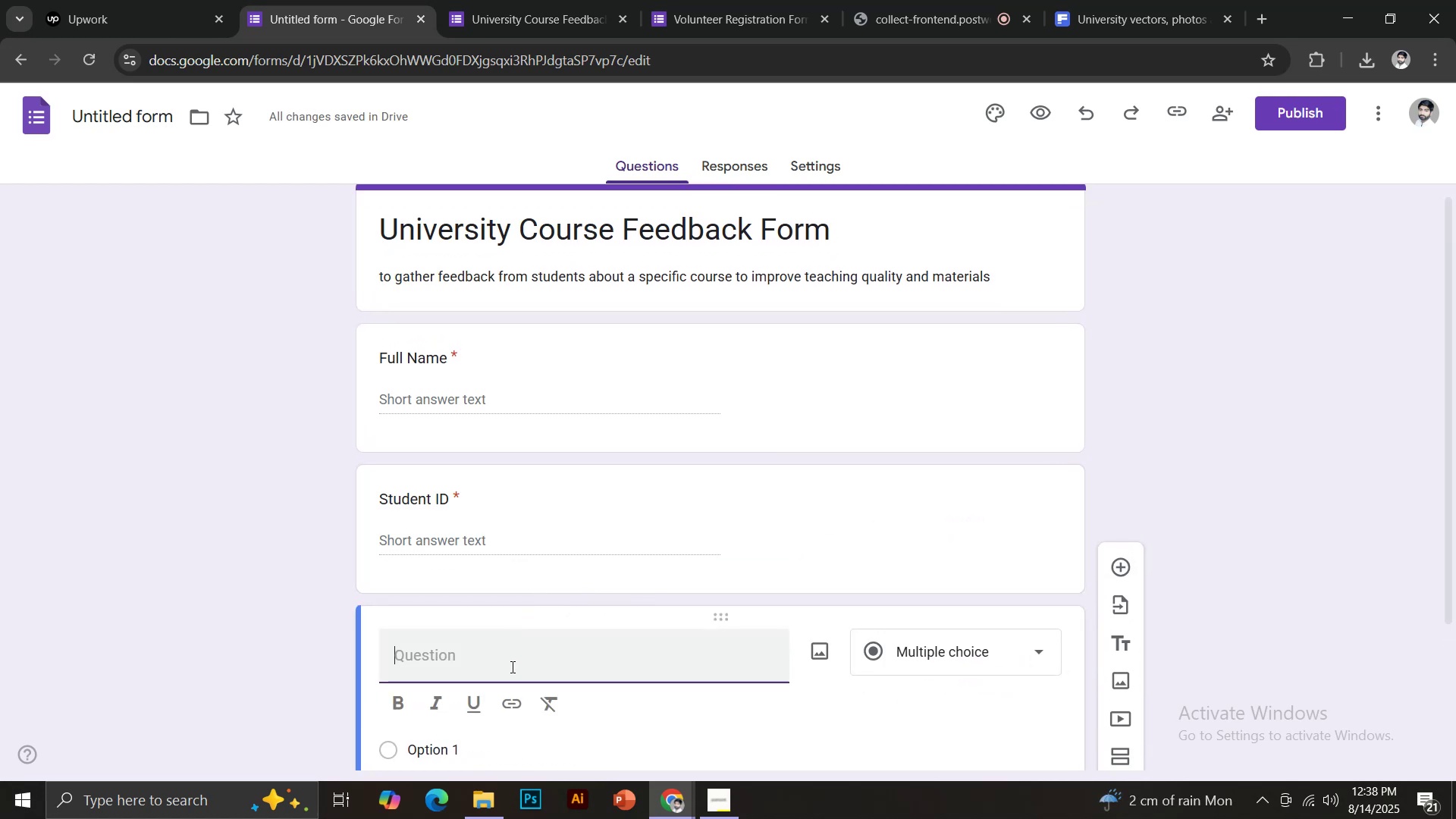 
key(Enter)
 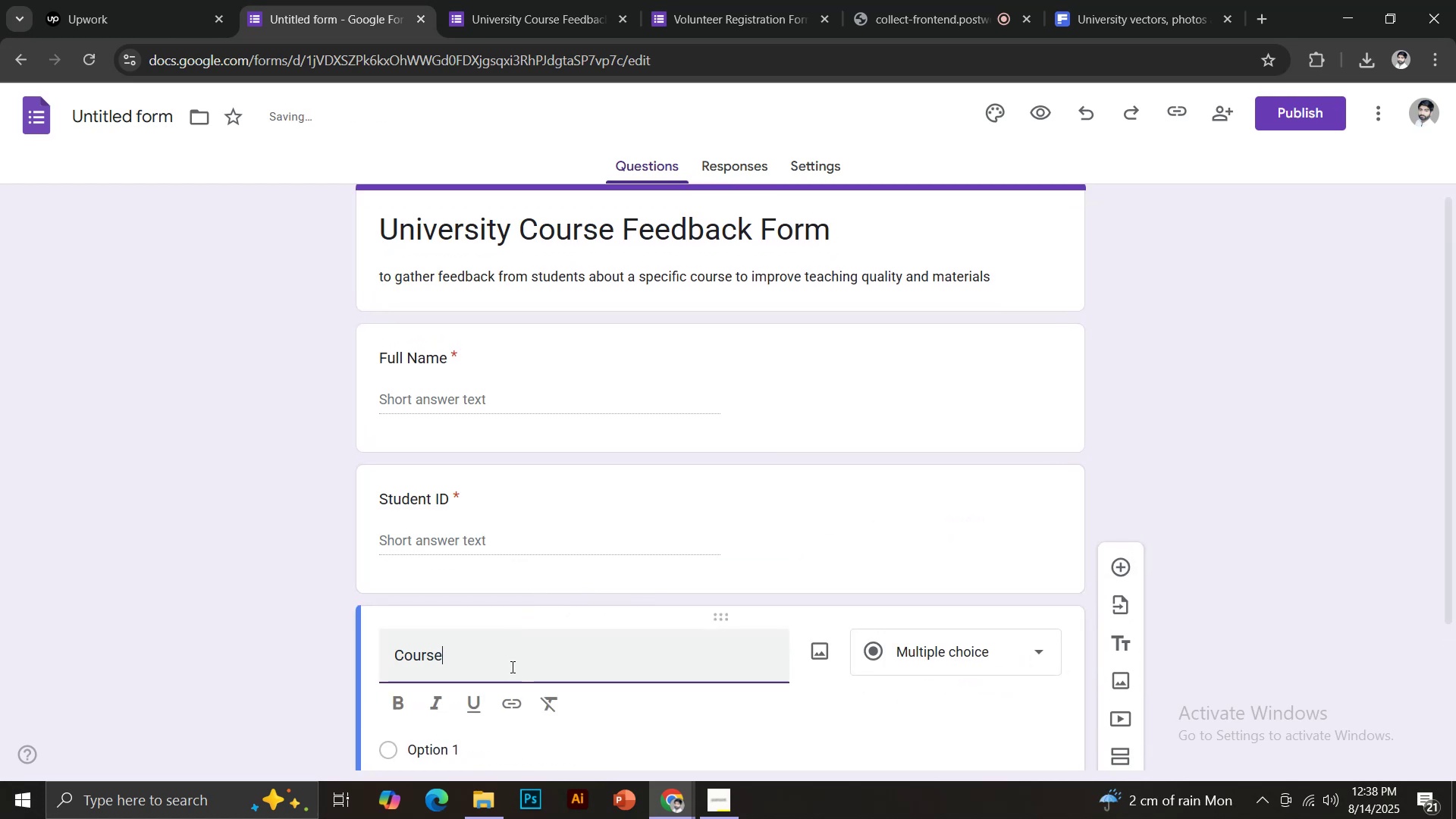 
mouse_move([808, 562])
 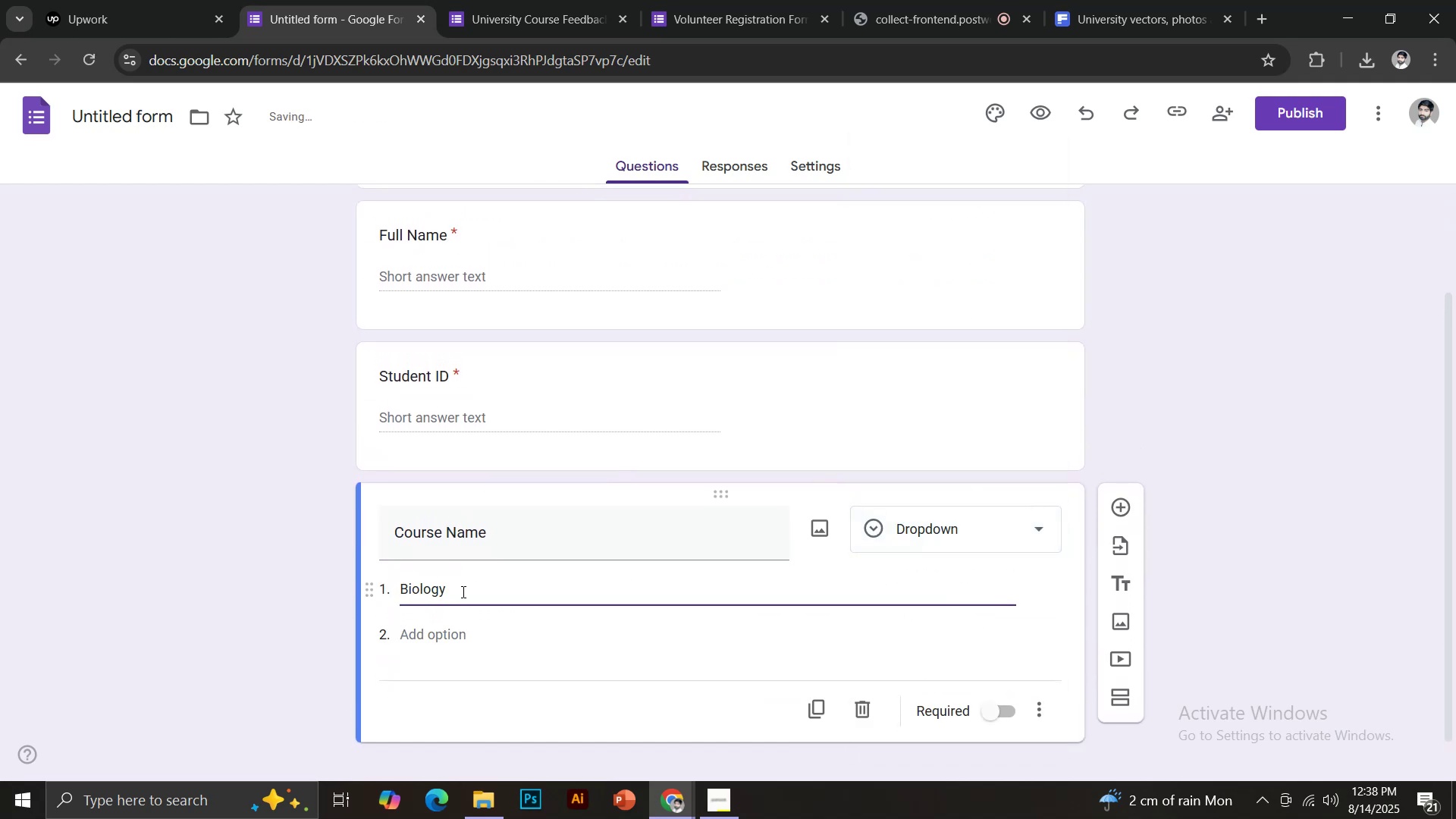 
scroll: coordinate [799, 510], scroll_direction: down, amount: 17.0
 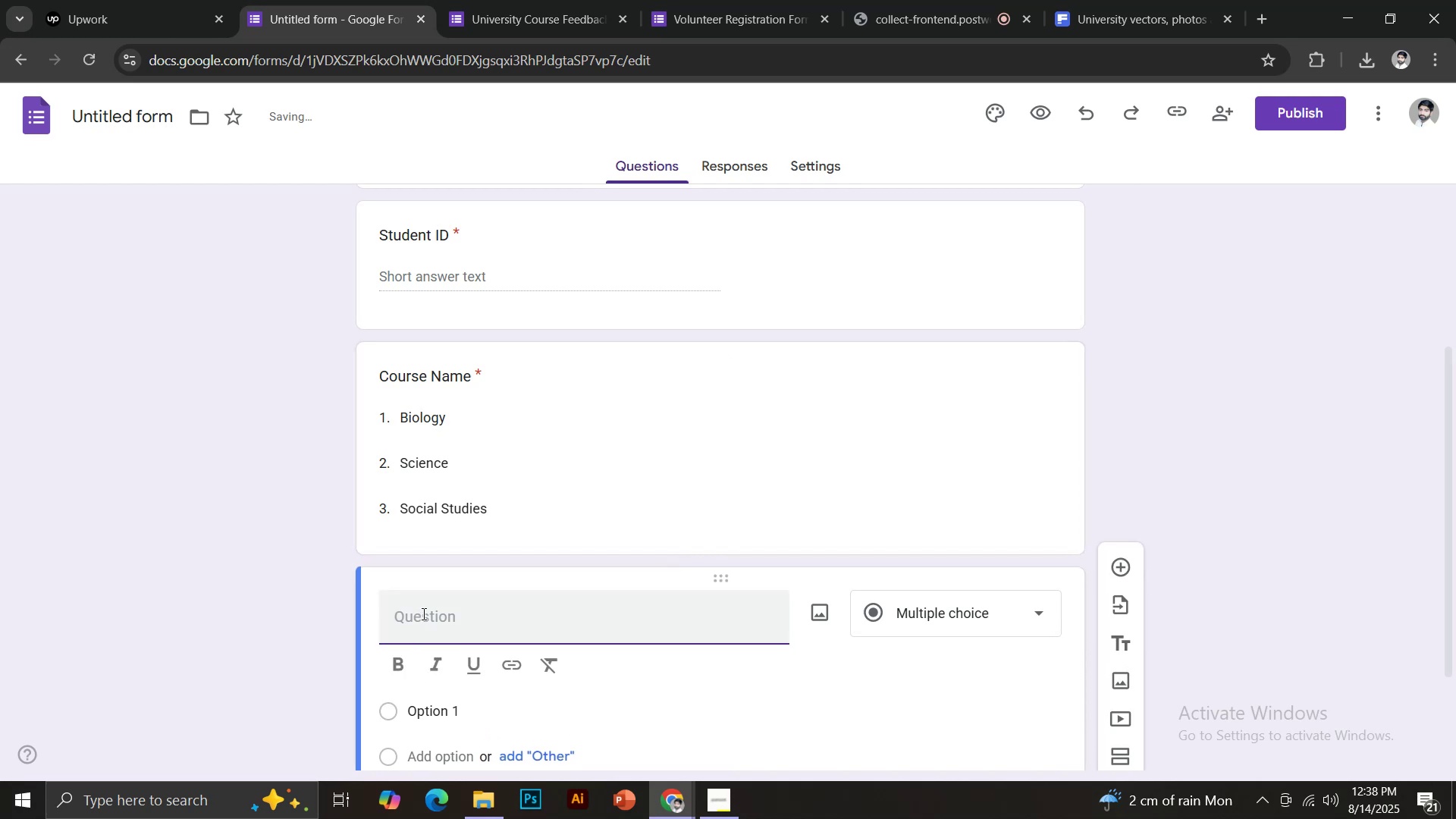 
scroll: coordinate [804, 510], scroll_direction: up, amount: 2.0
 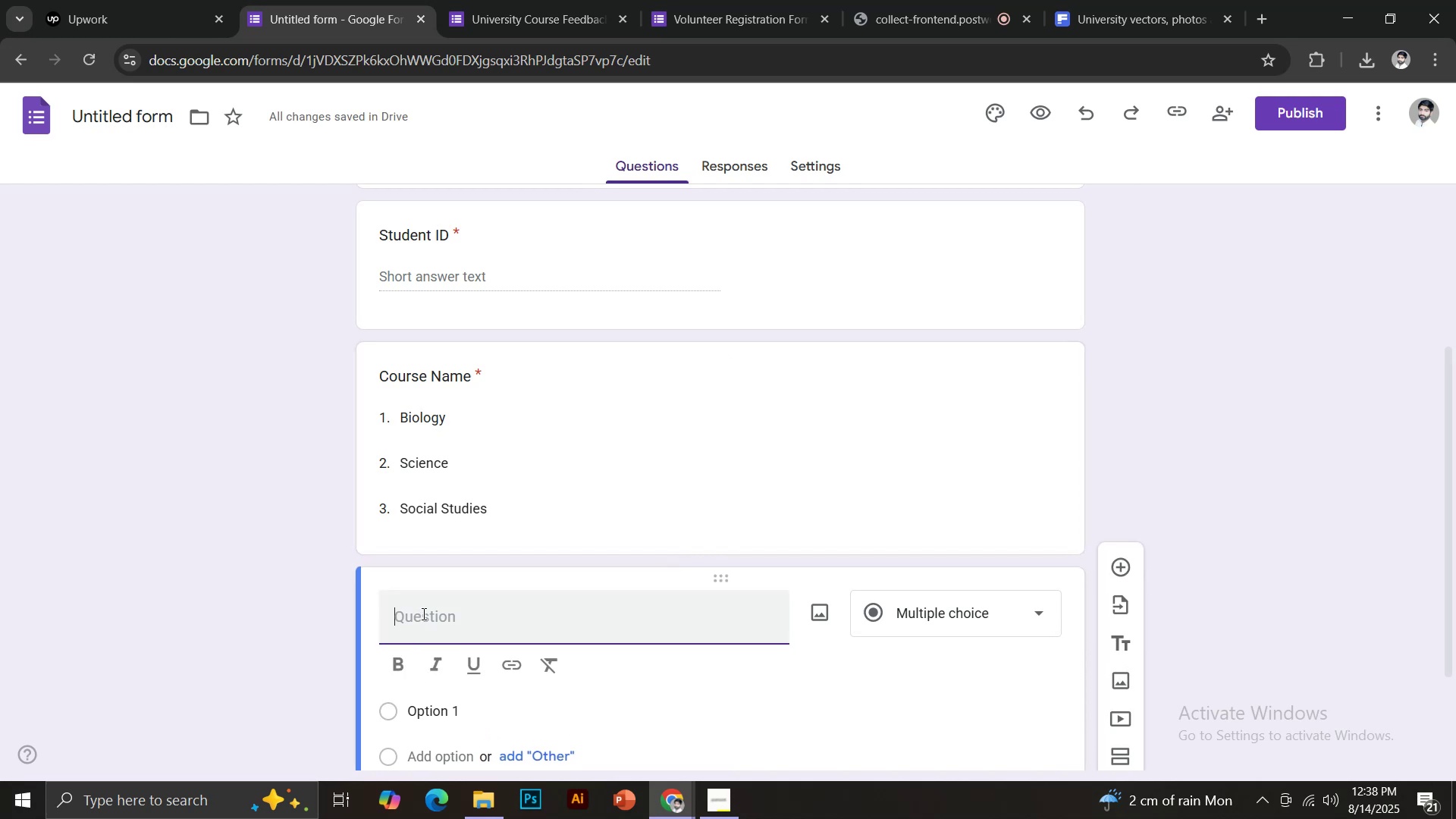 
scroll: coordinate [813, 492], scroll_direction: down, amount: 11.0
 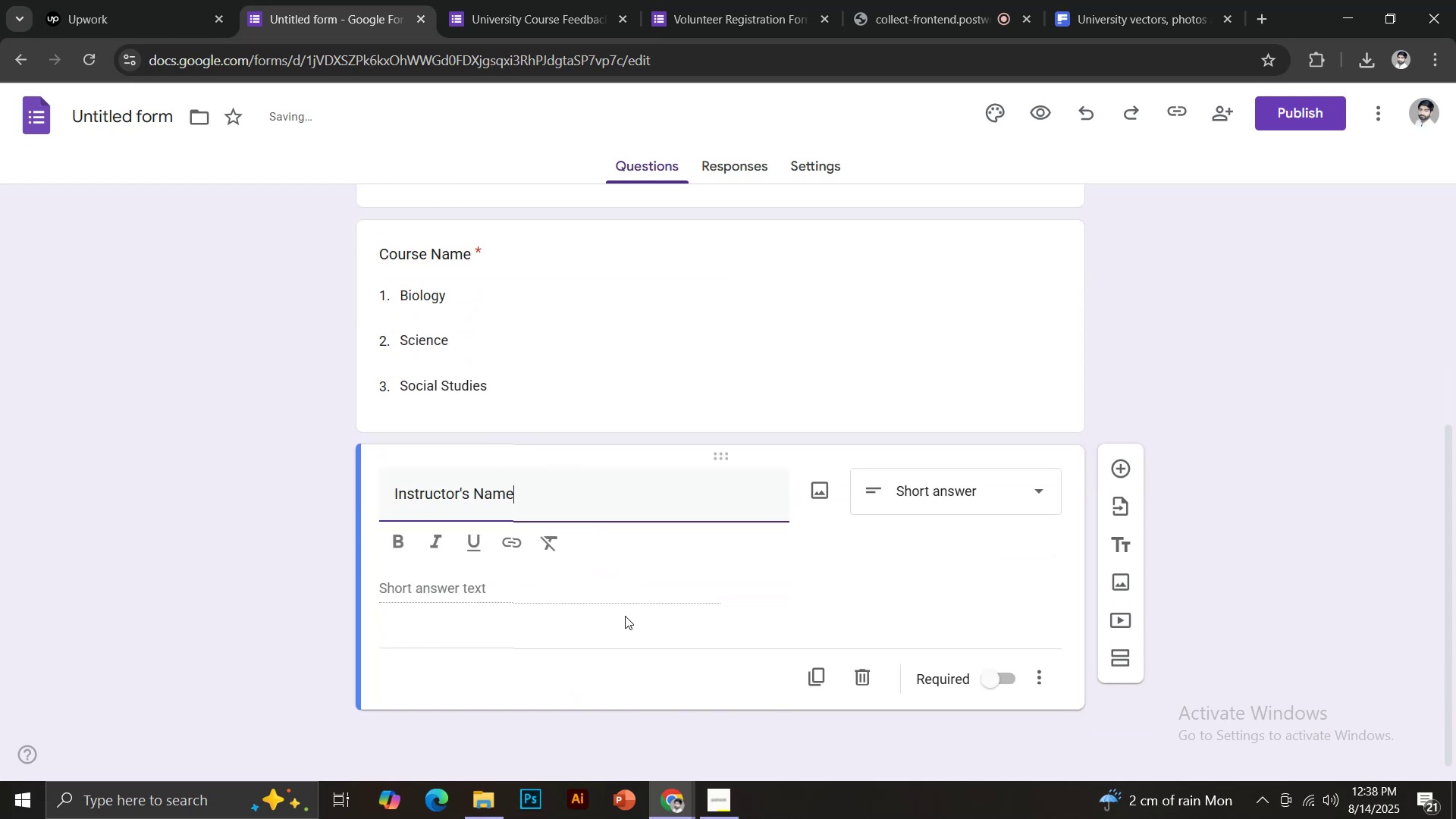 
left_click([653, 720])
 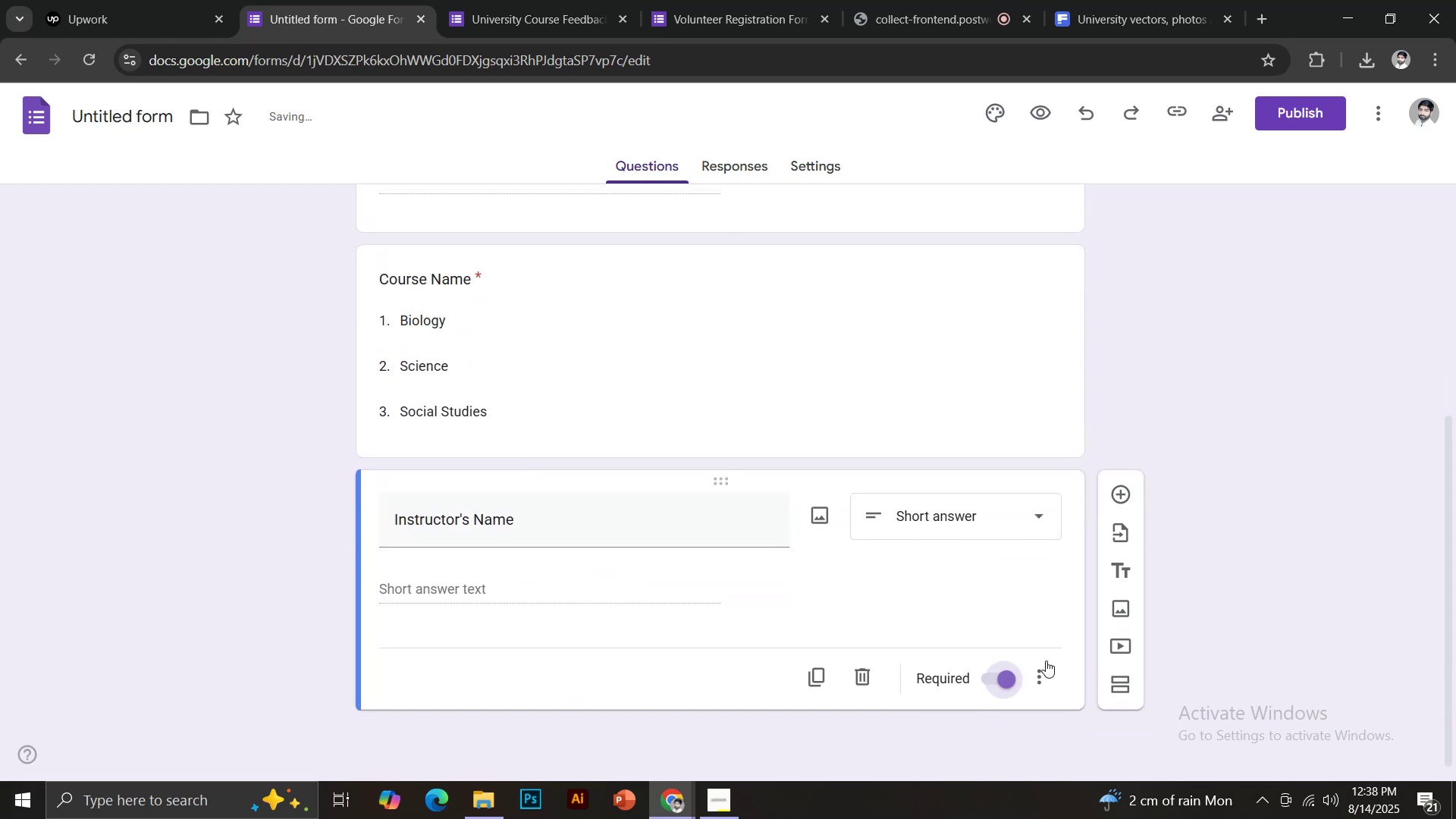 
type(please give me )
 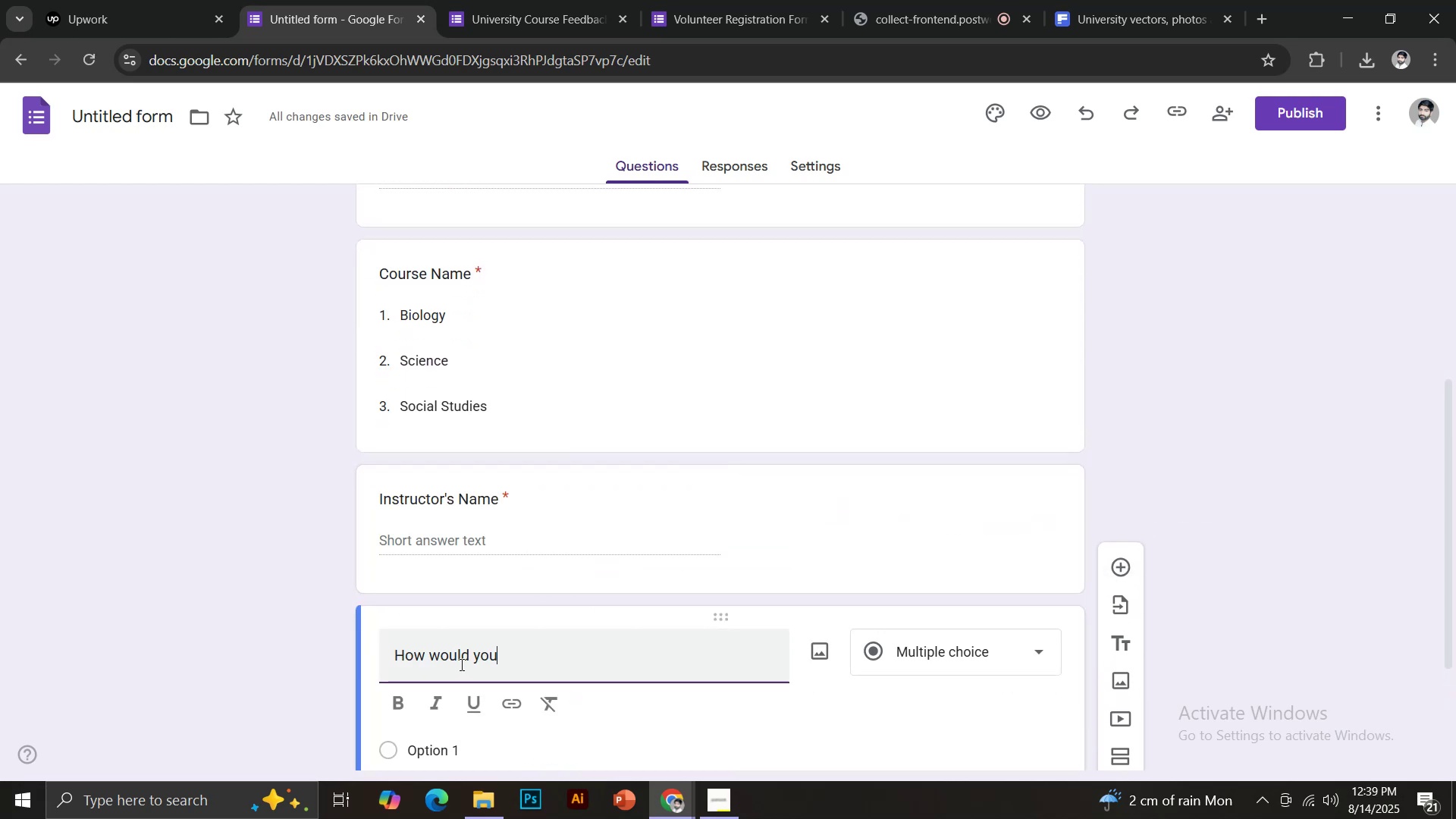 
type(the different purpose forms. They look identical and yes I need with 20 questions)
 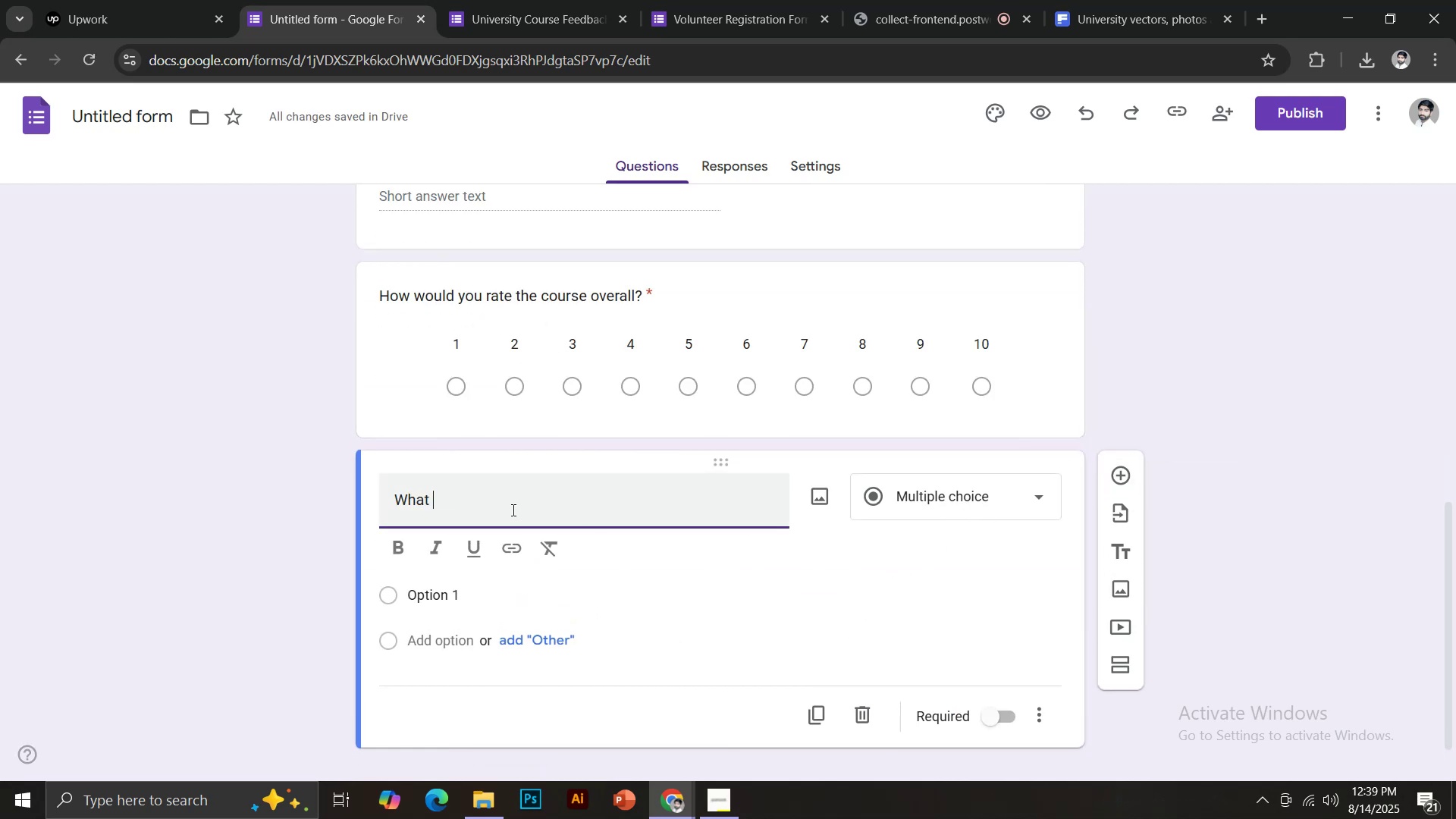 
key(Enter)
 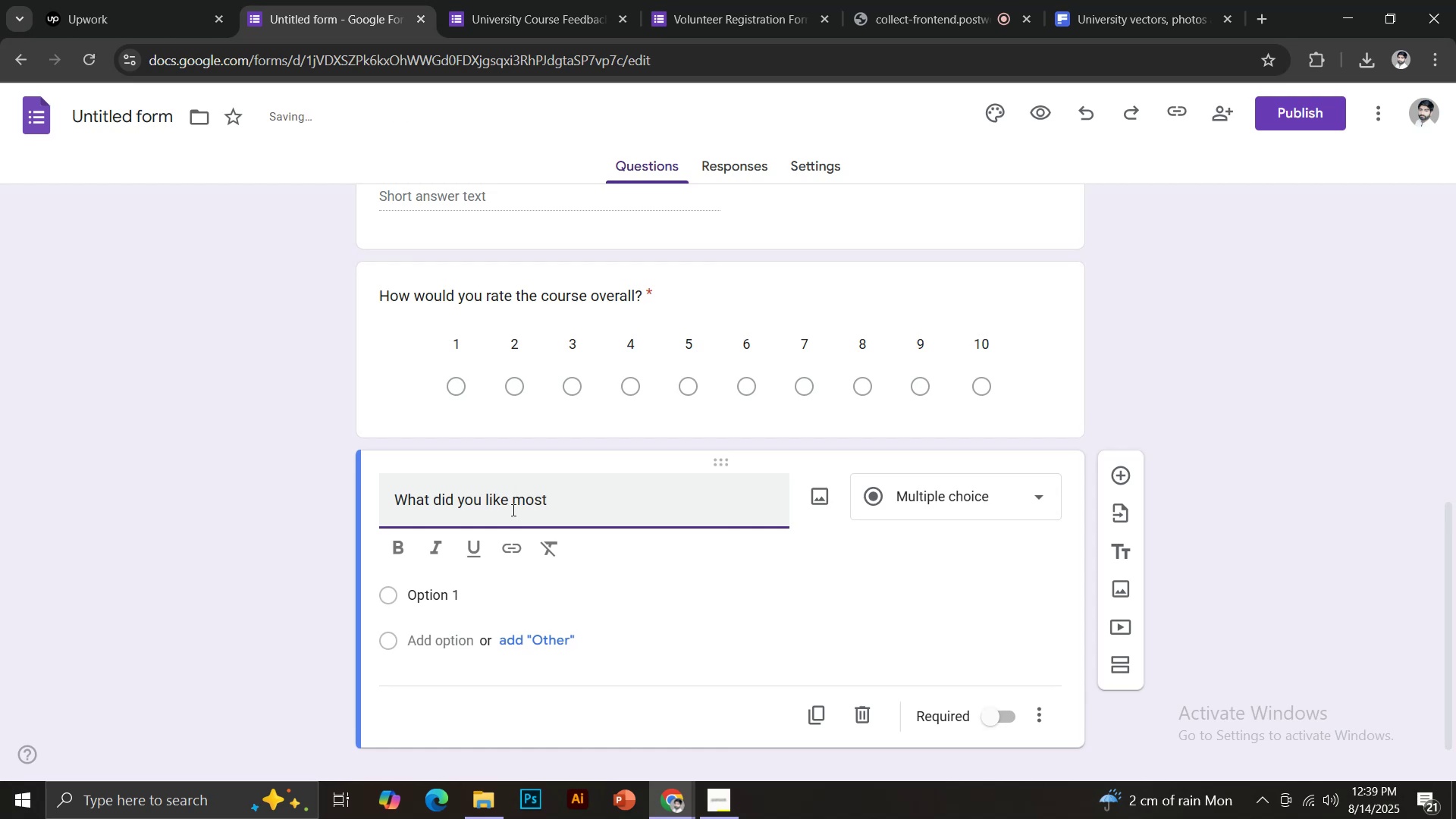 
wait(6.18)
 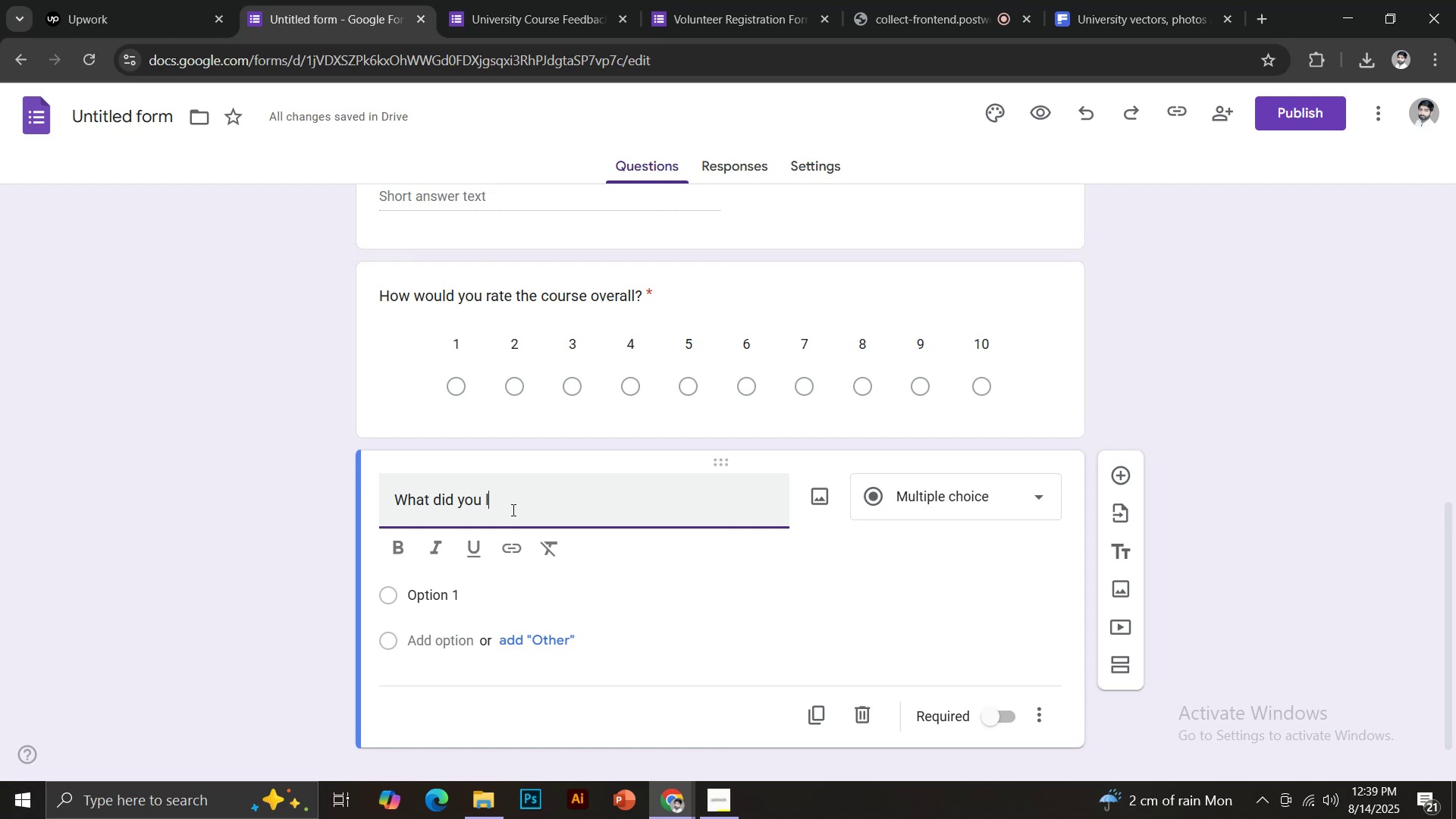 
scroll: coordinate [741, 513], scroll_direction: down, amount: 10.0
 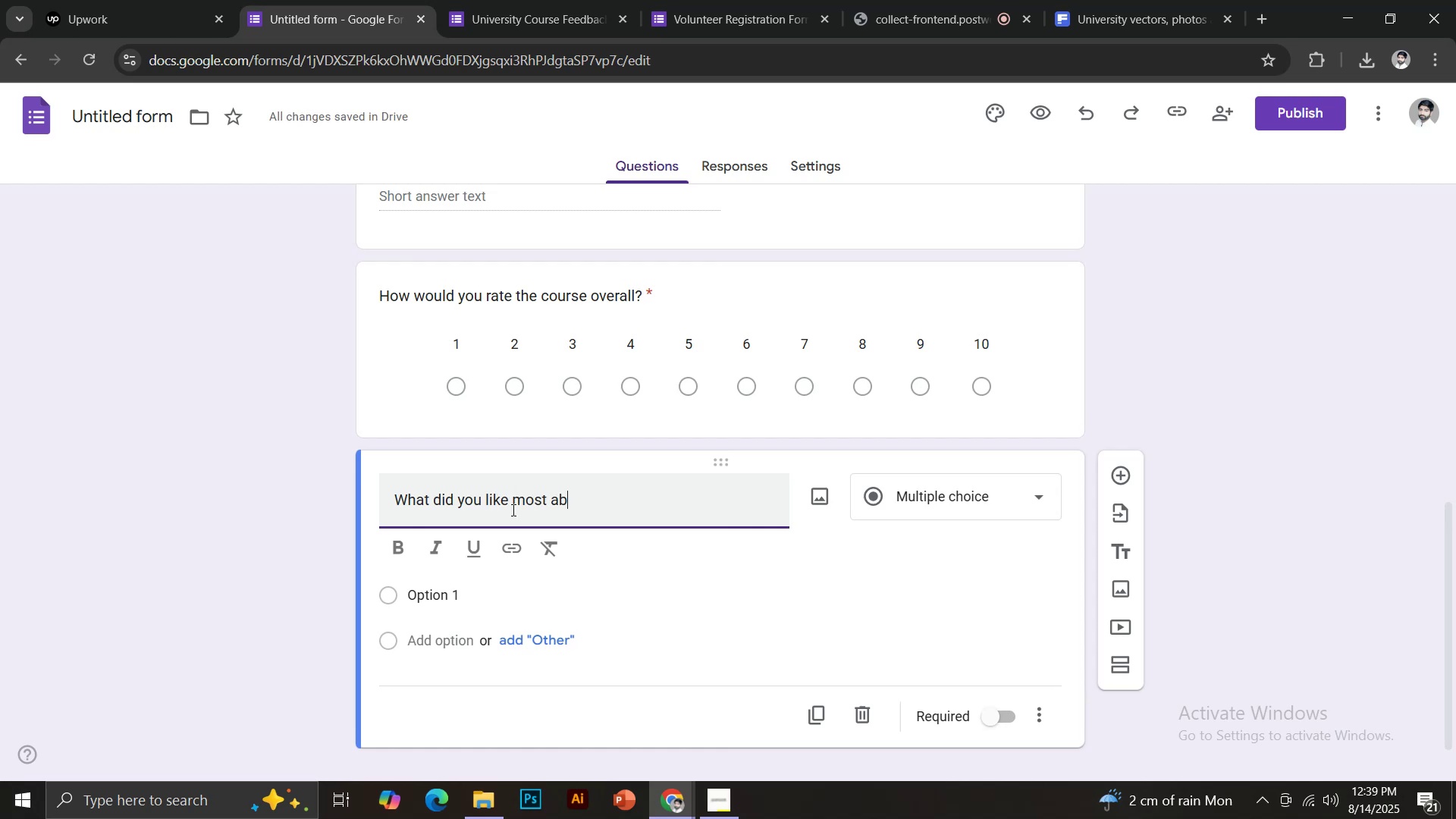 
left_click([673, 736])
 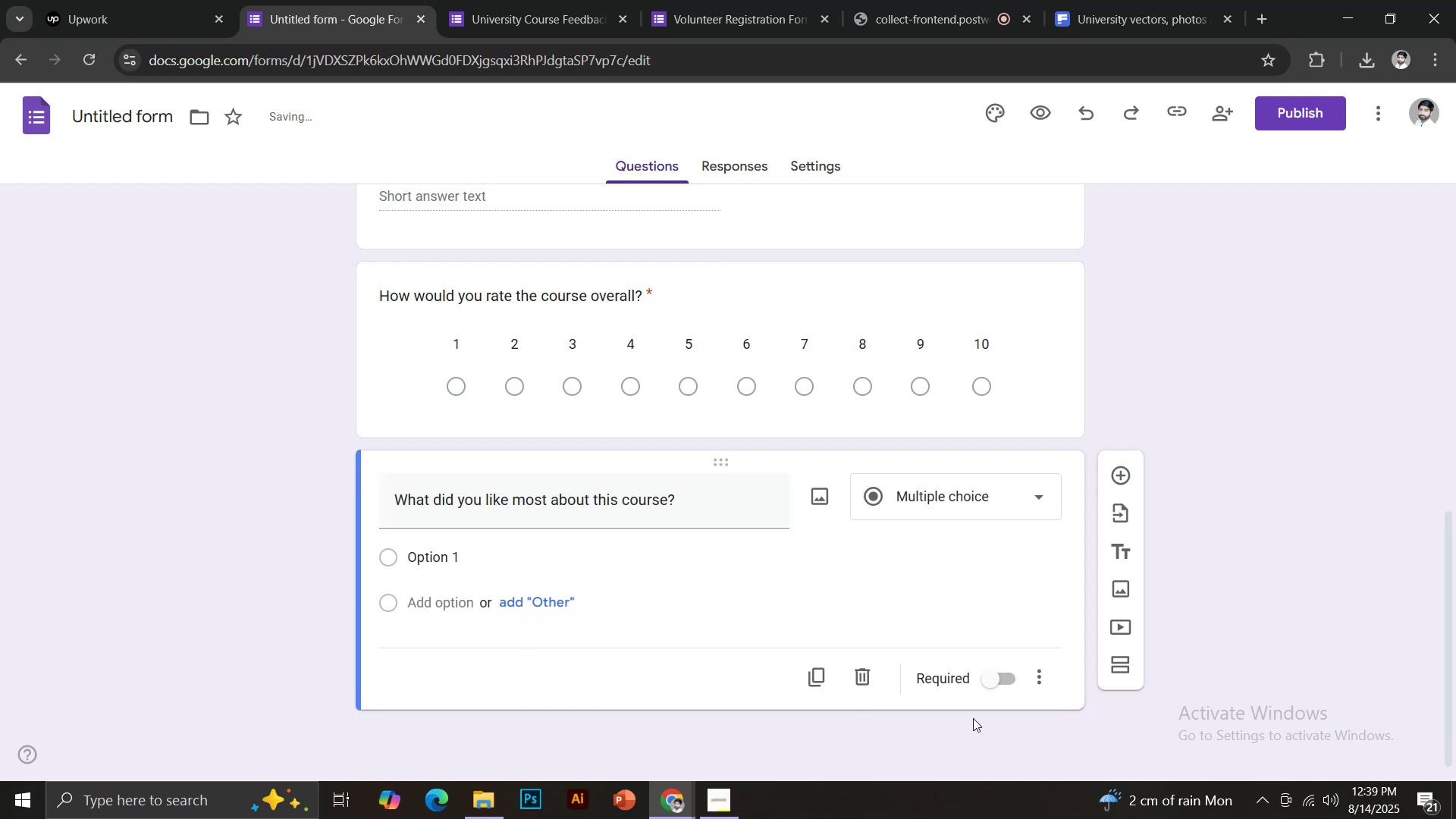 
wait(6.62)
 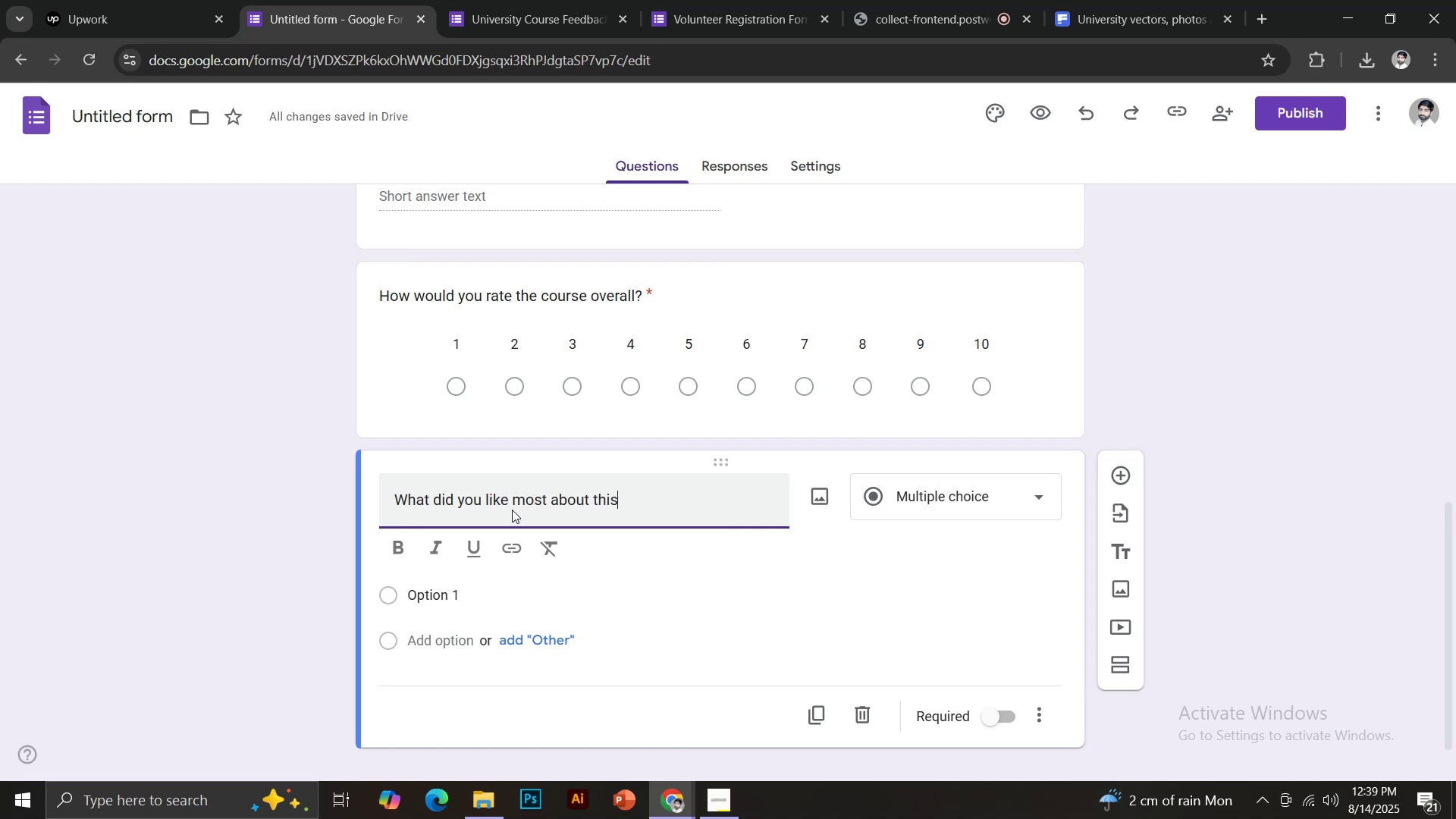 
type(send in one)
 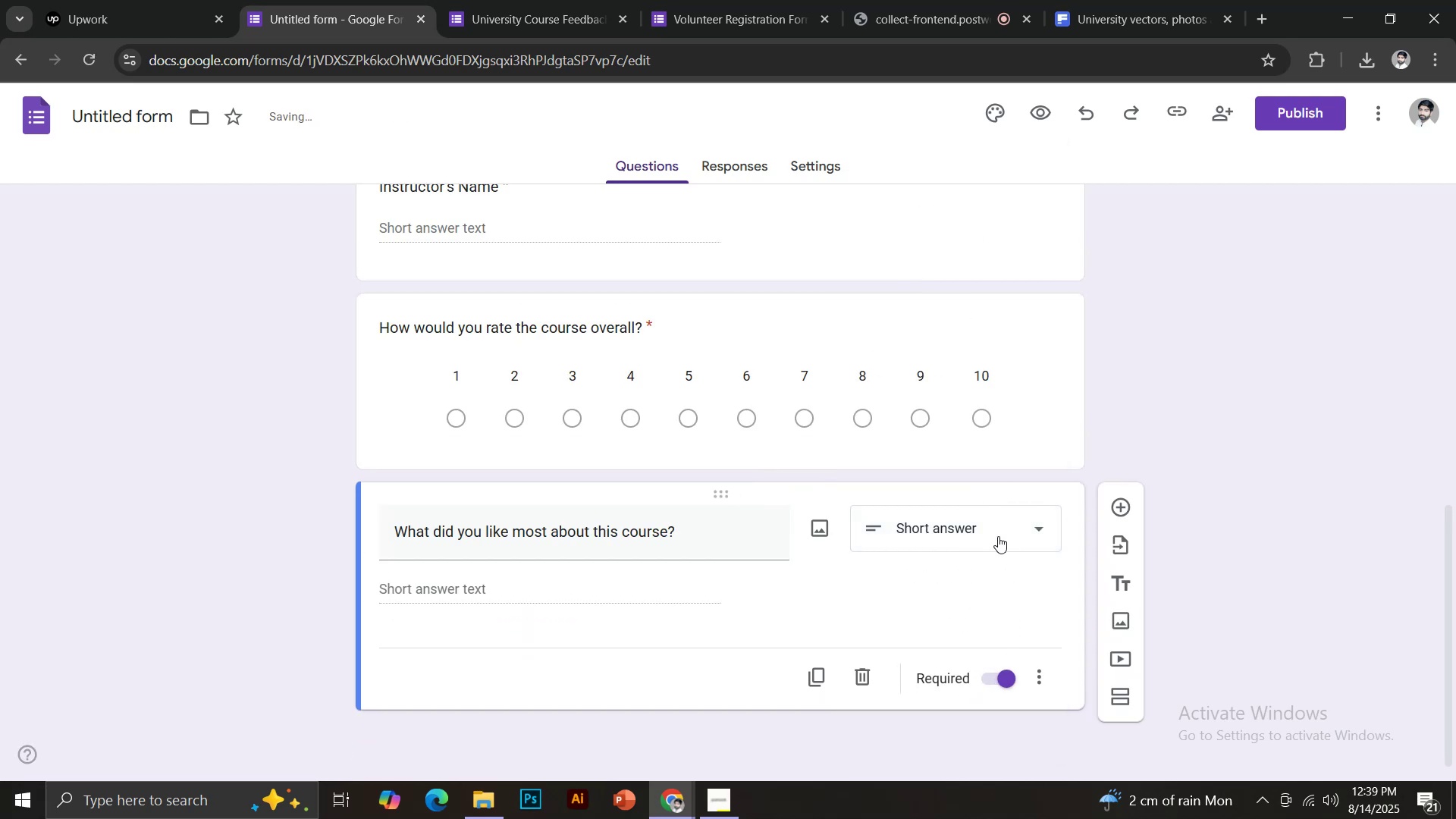 
key(Enter)
 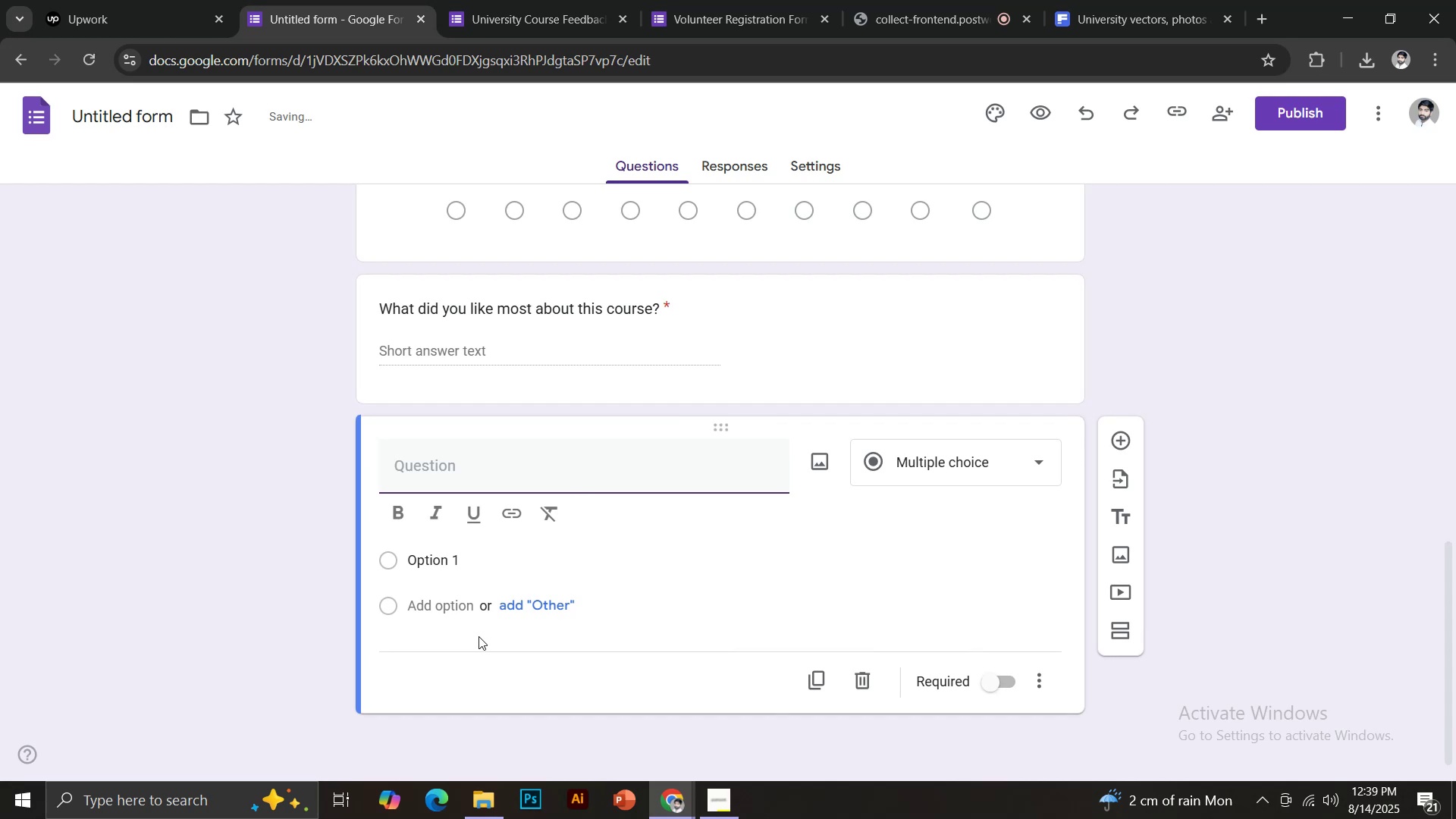 
wait(6.18)
 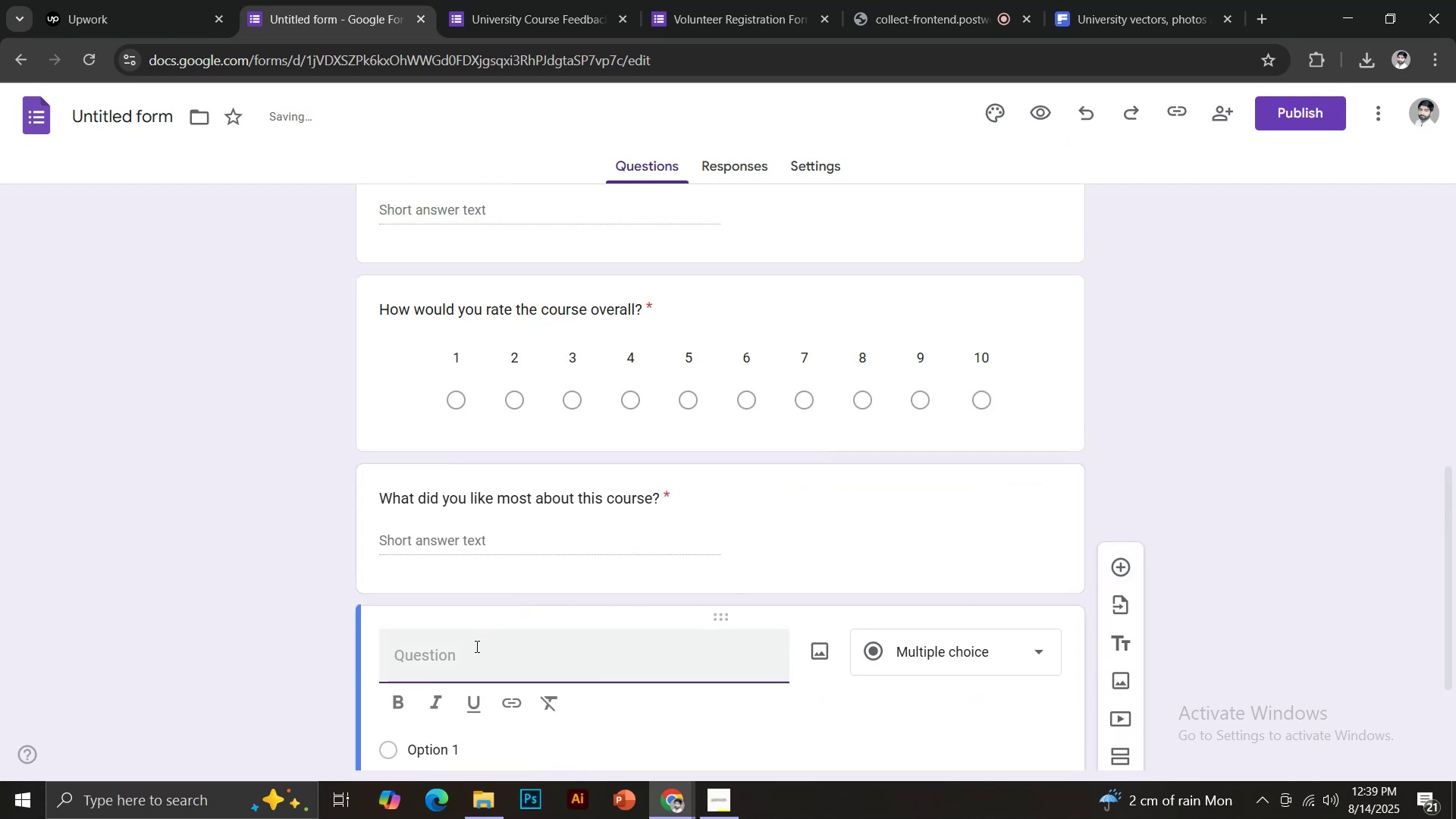 
scroll: coordinate [795, 453], scroll_direction: down, amount: 84.0
 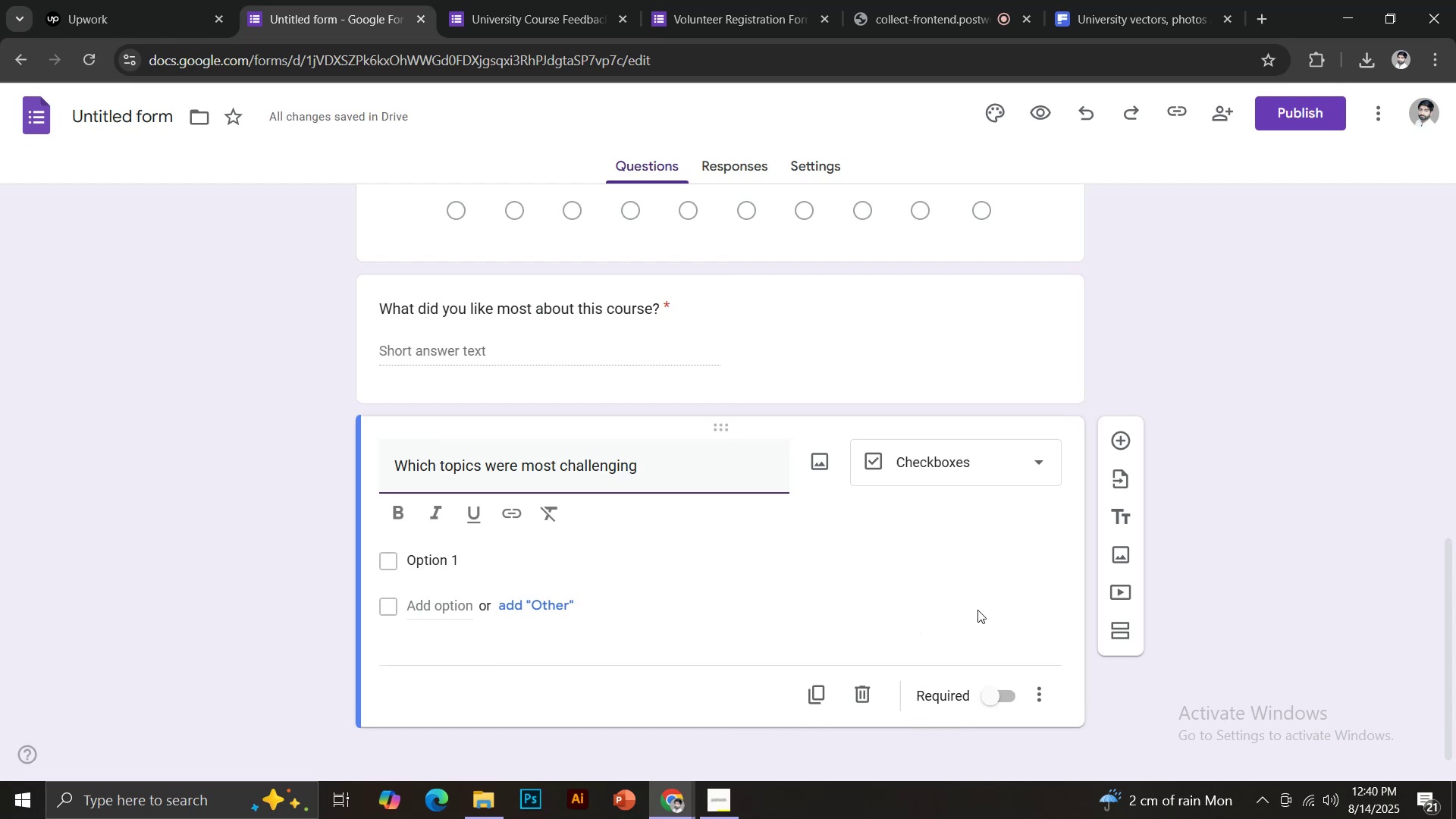 
scroll: coordinate [792, 465], scroll_direction: down, amount: 38.0
 